 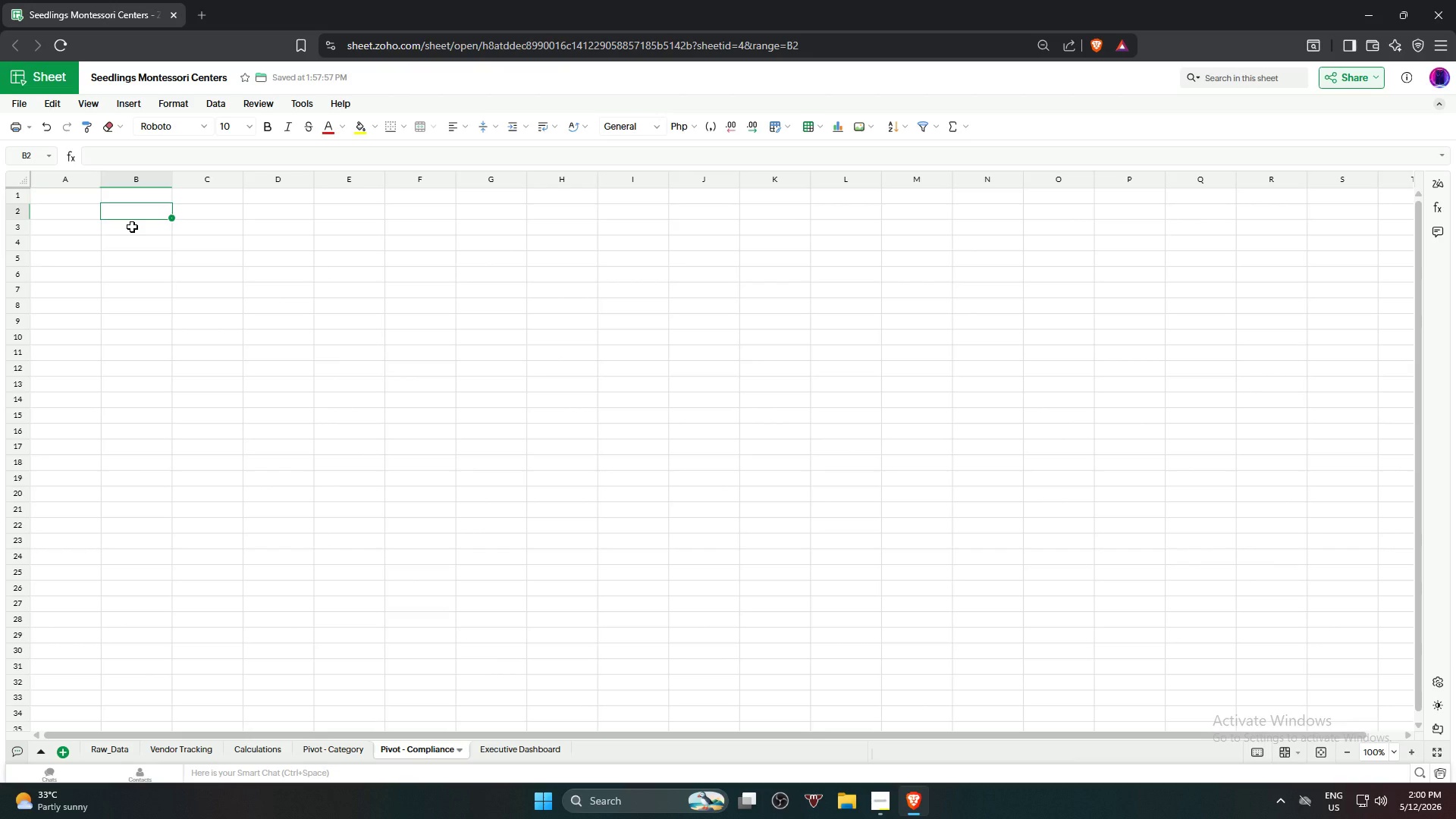 
left_click([180, 105])
 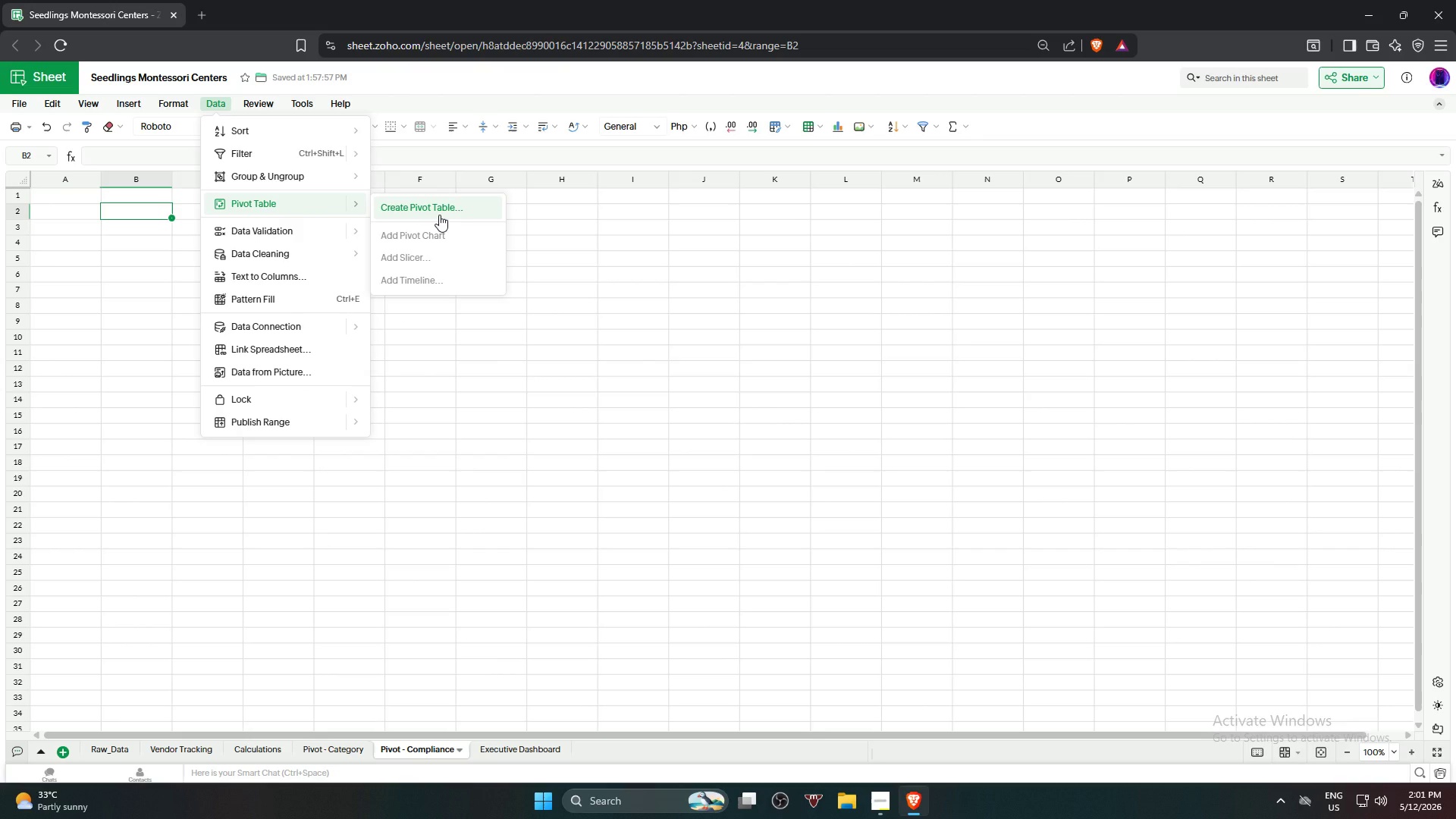 
wait(11.34)
 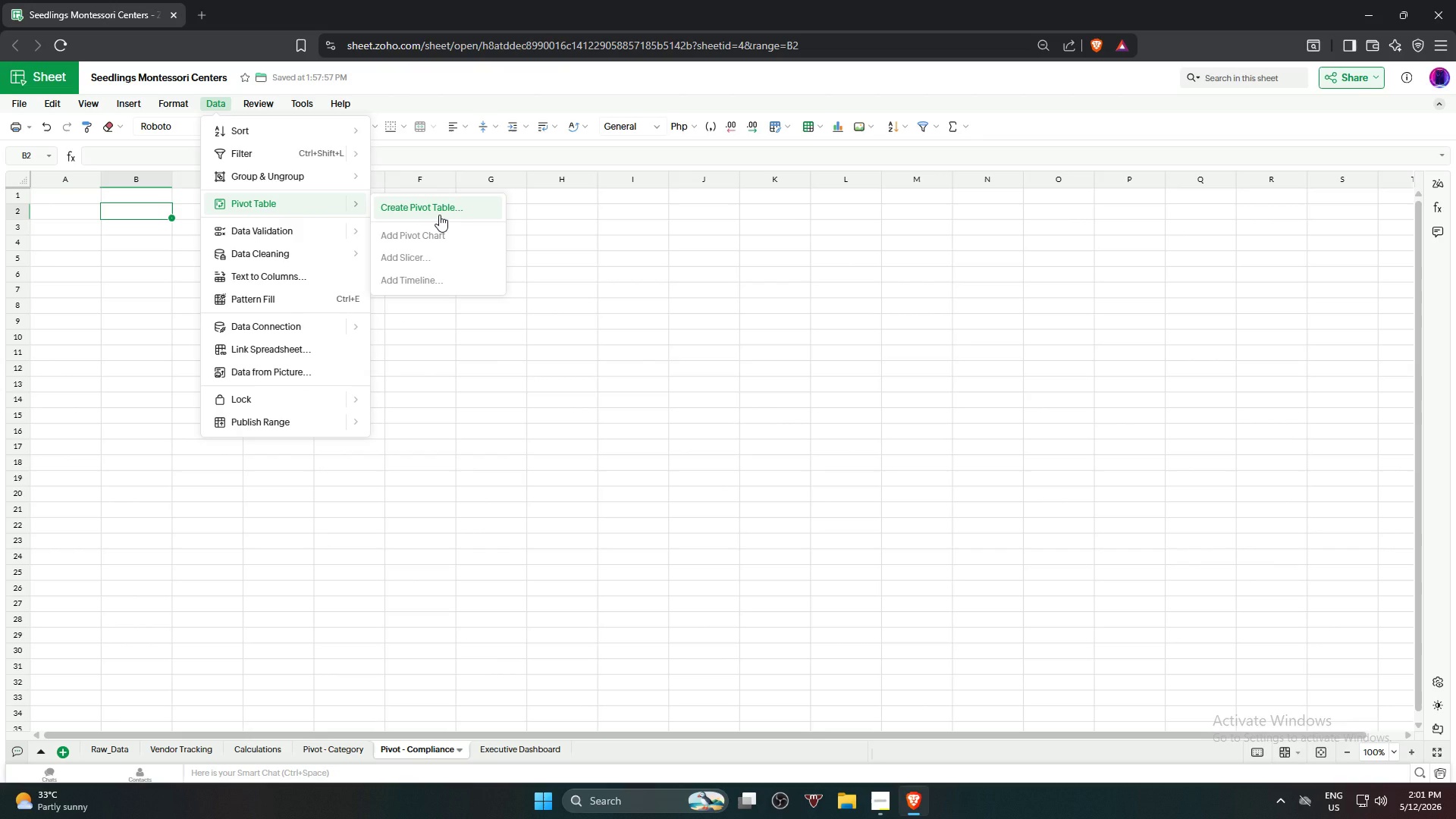 
left_click([439, 215])
 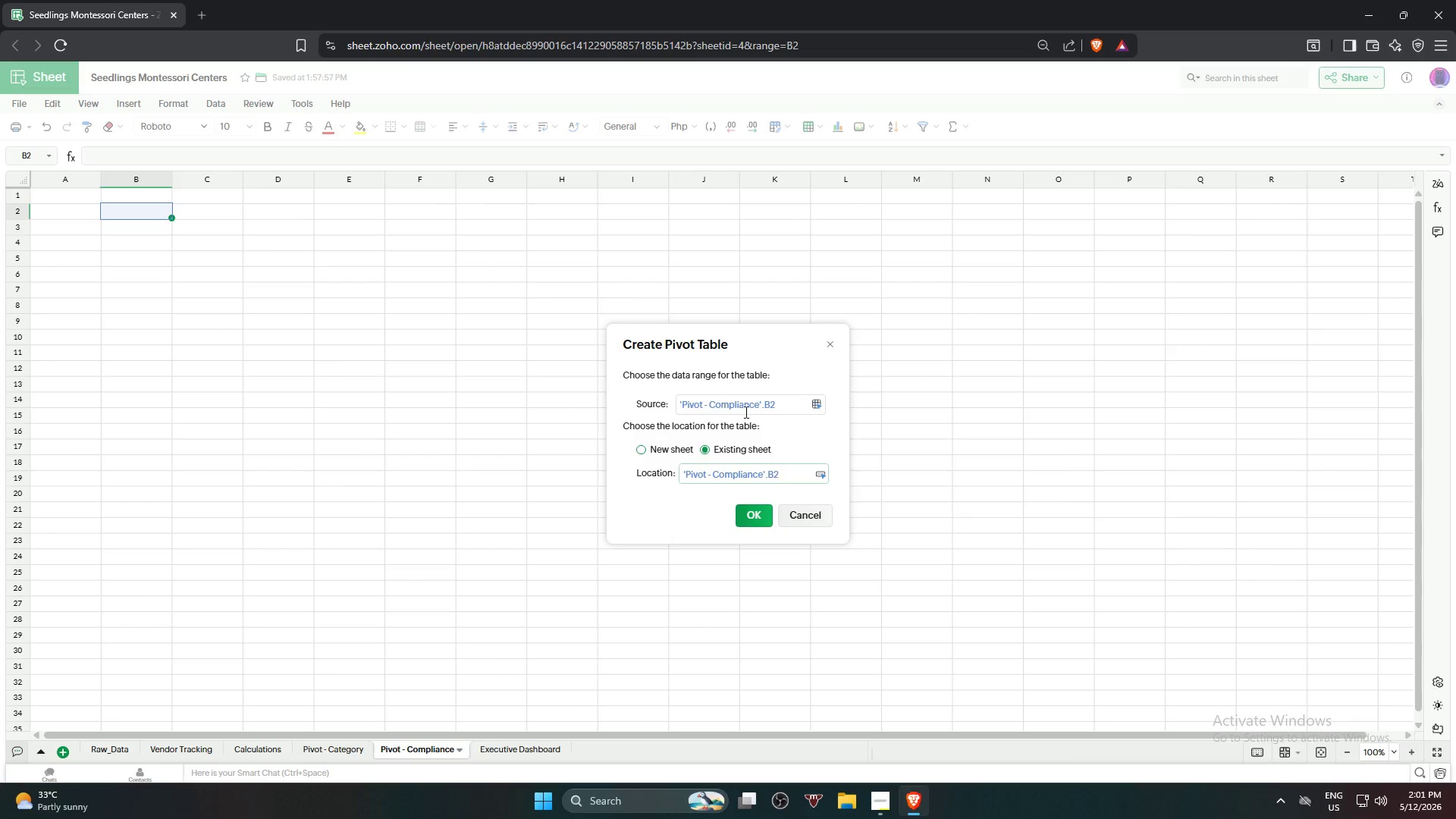 
left_click([819, 400])
 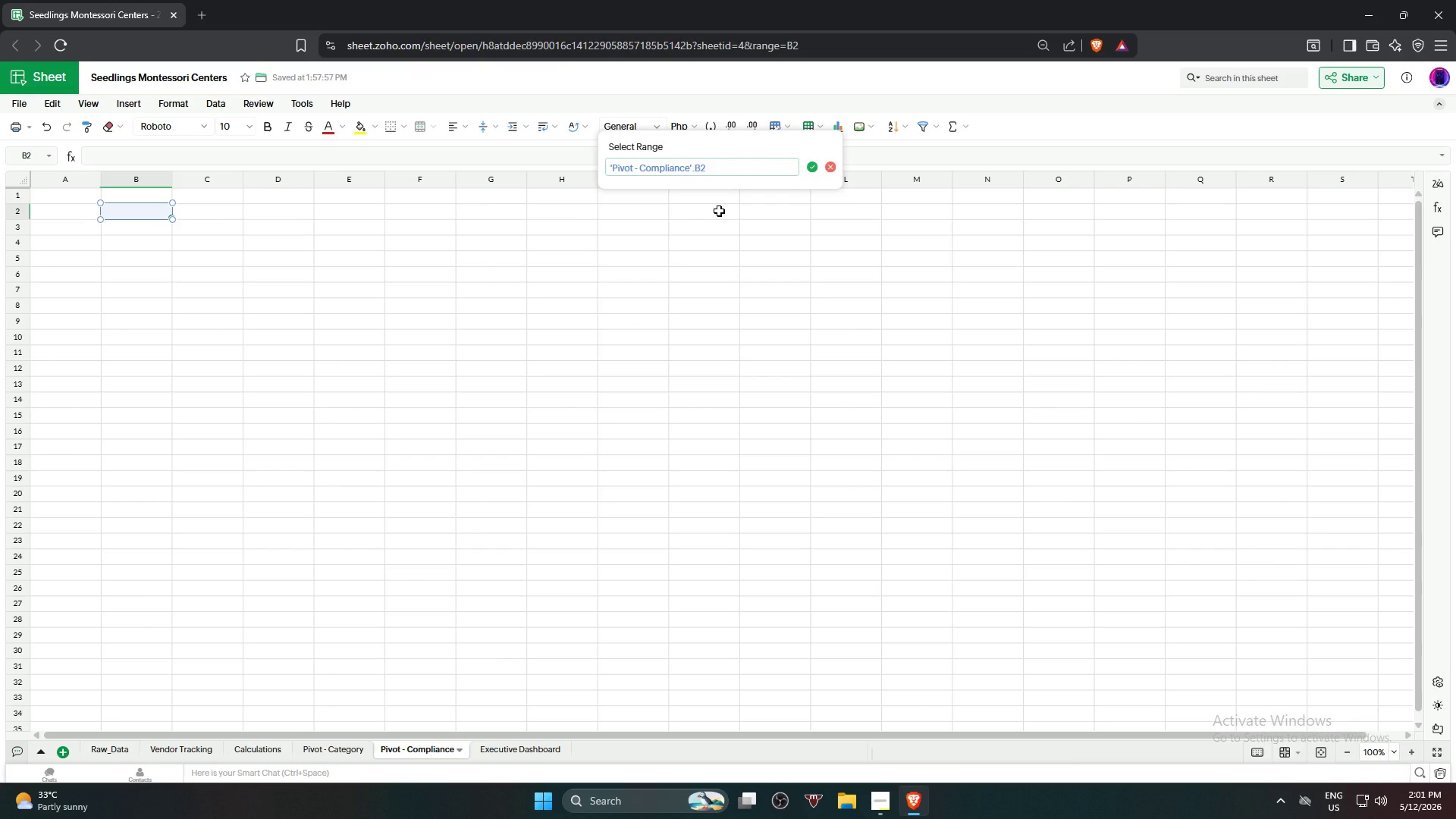 
hold_key(key=Backspace, duration=1.42)
 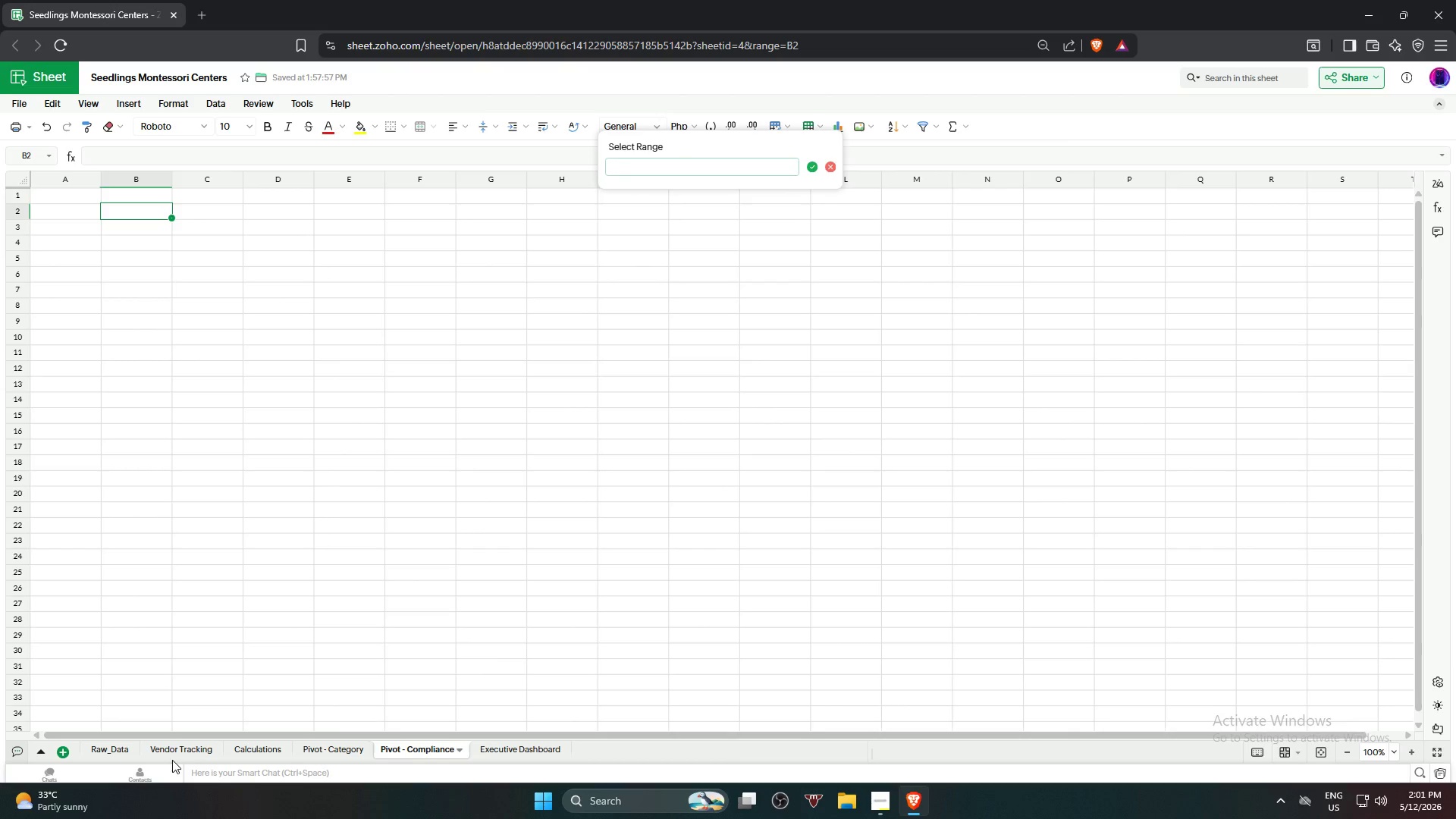 
left_click([171, 750])
 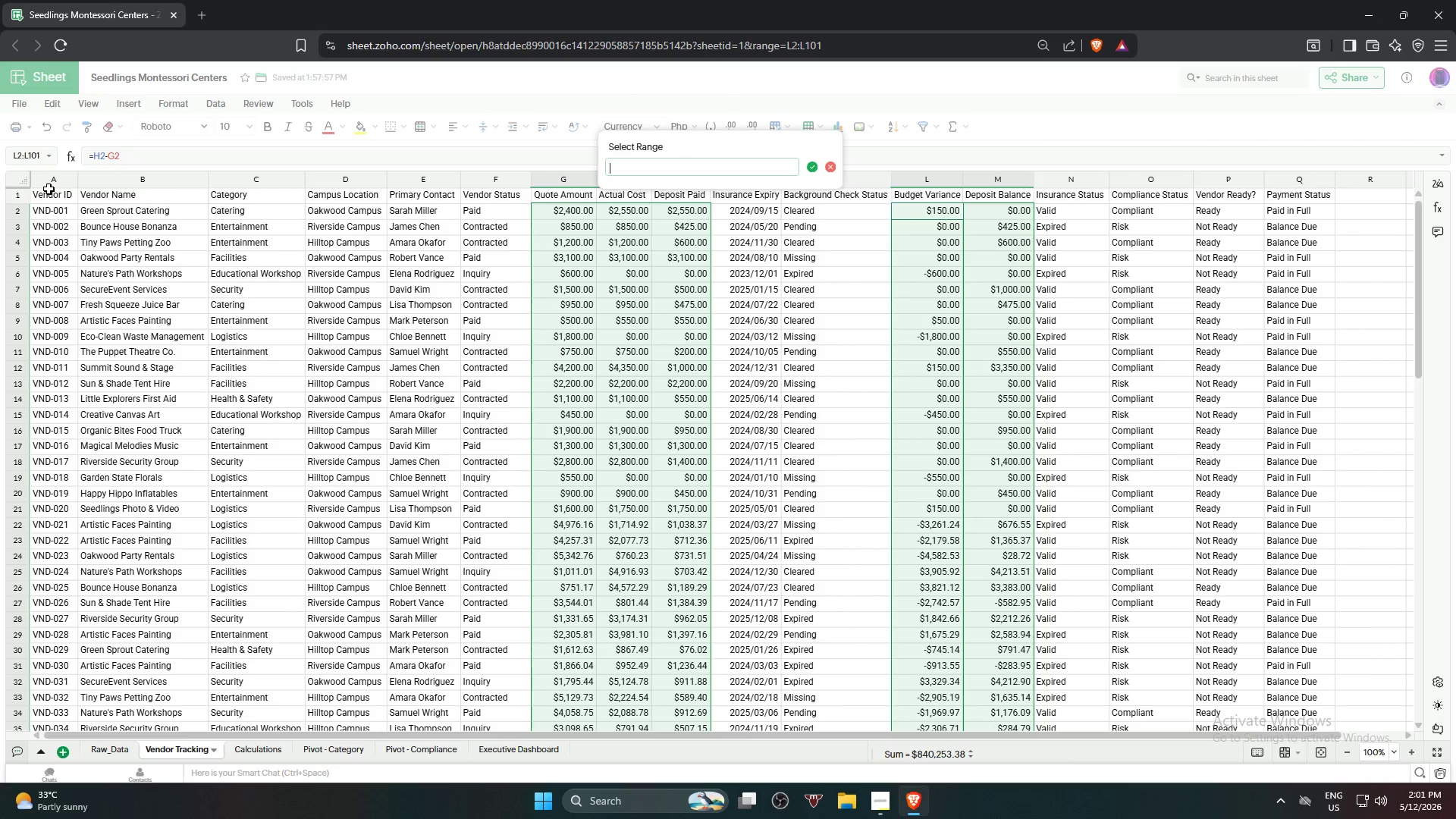 
wait(5.88)
 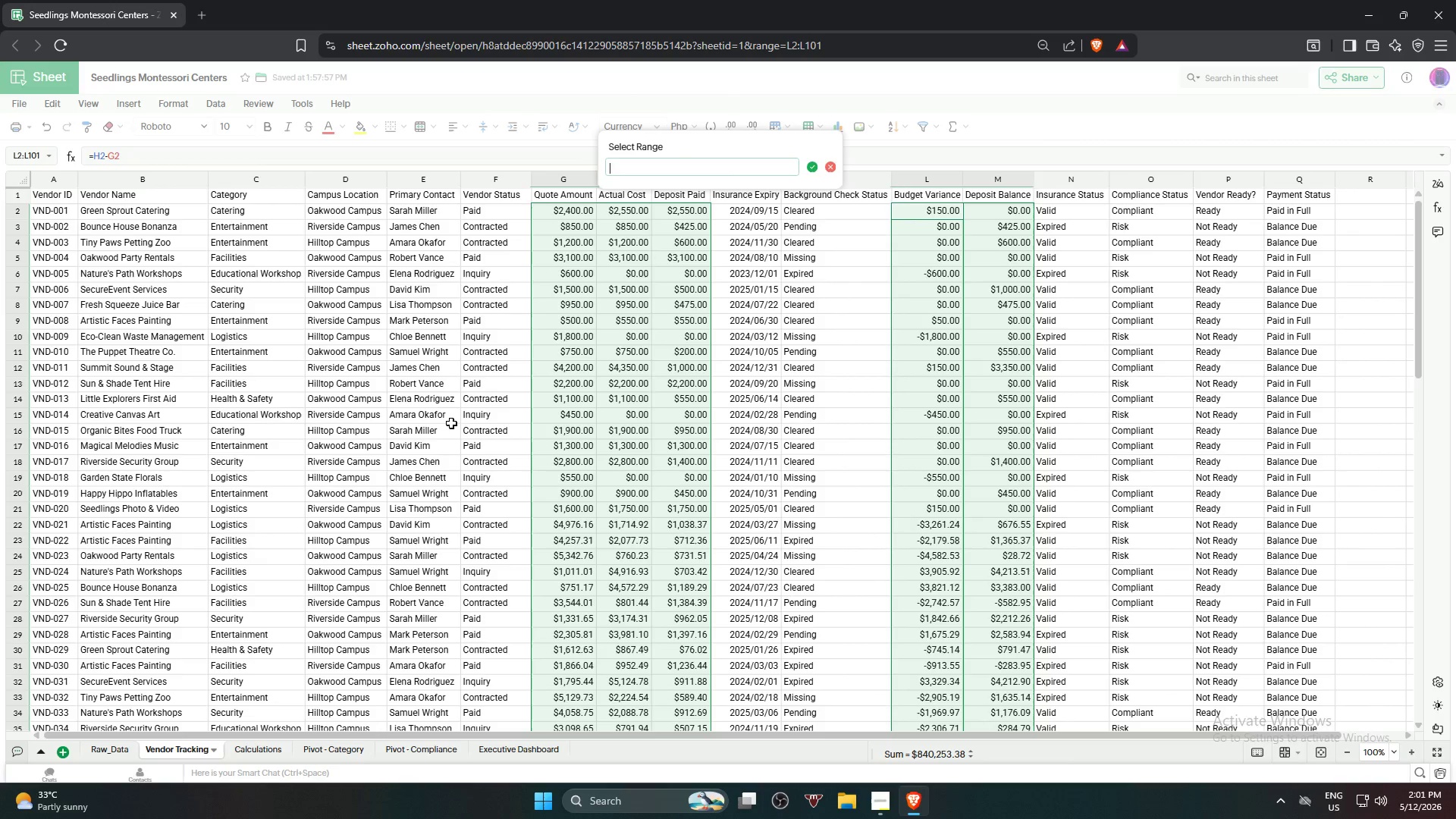 
left_click([51, 198])
 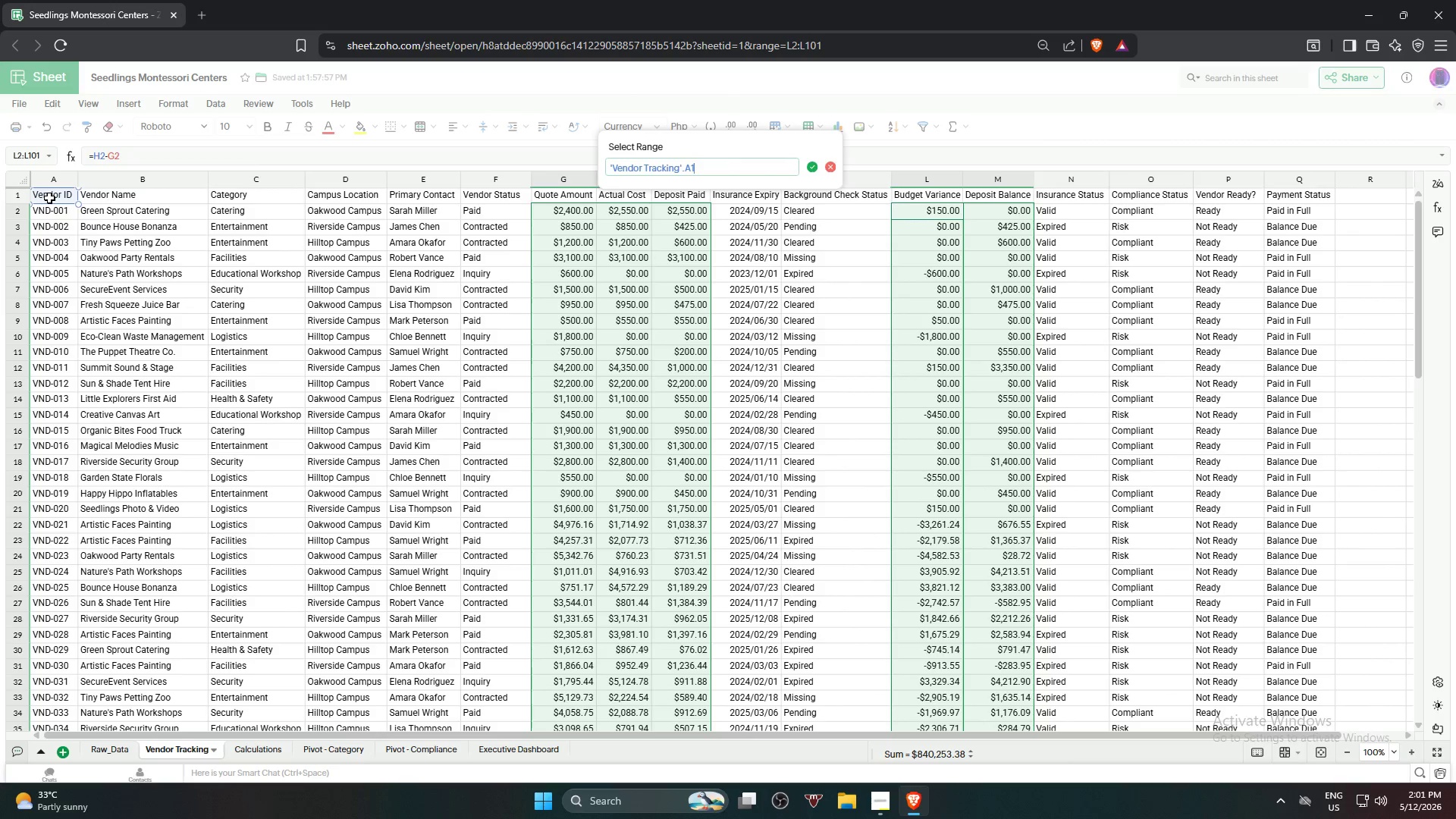 
left_click_drag(start_coordinate=[47, 198], to_coordinate=[1307, 646])
 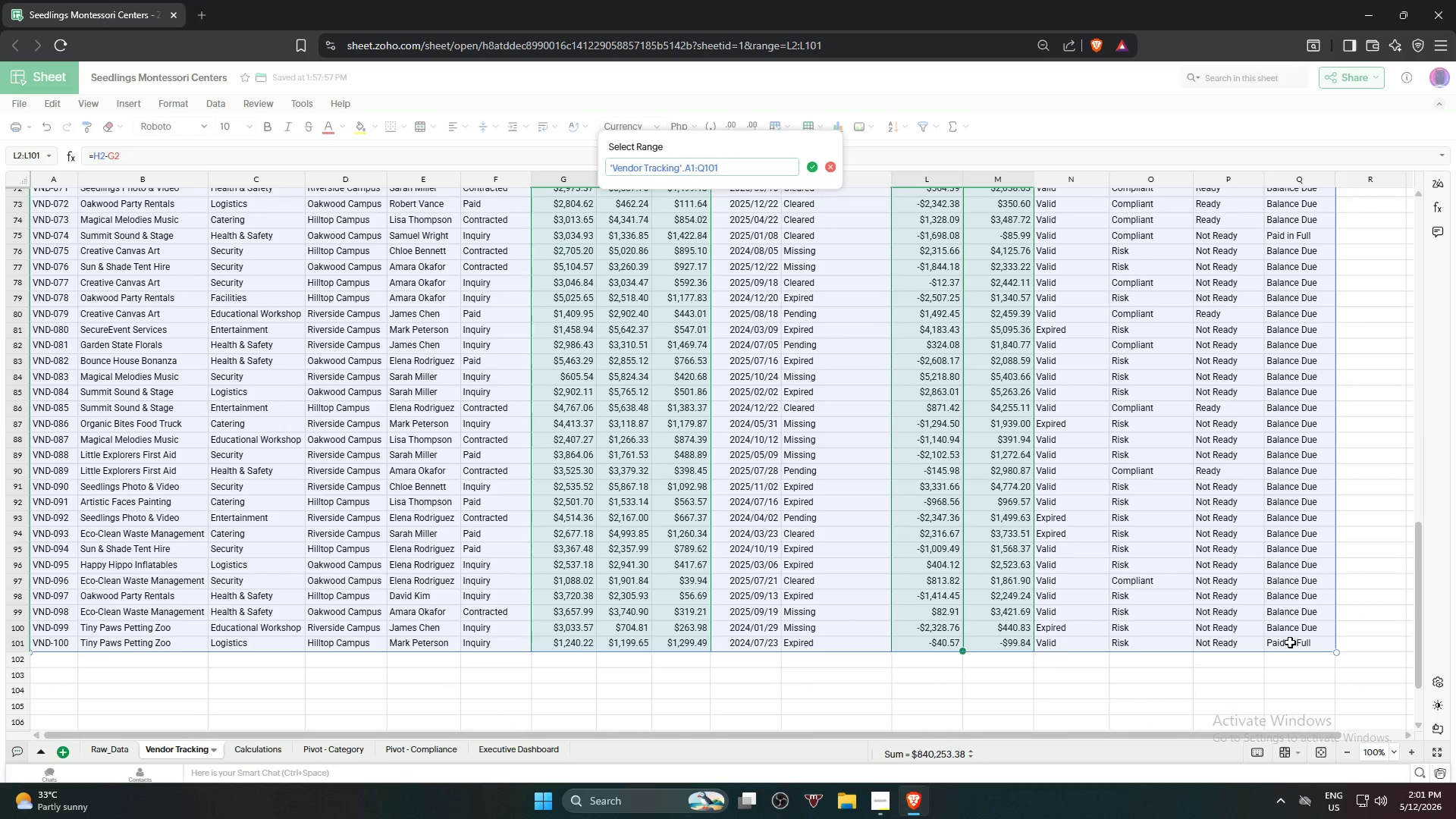 
scroll: coordinate [1304, 685], scroll_direction: down, amount: 17.0
 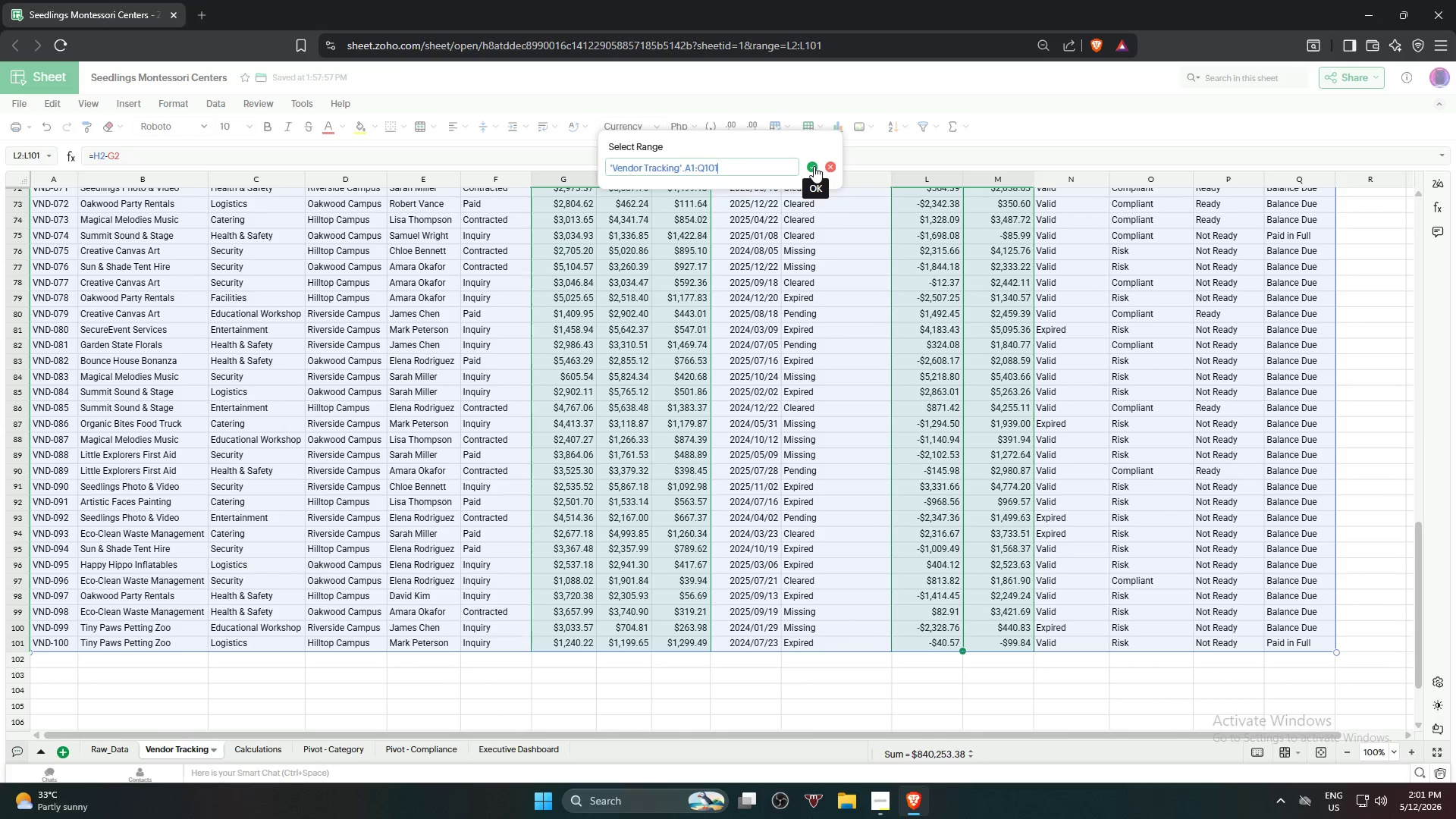 
left_click([814, 166])
 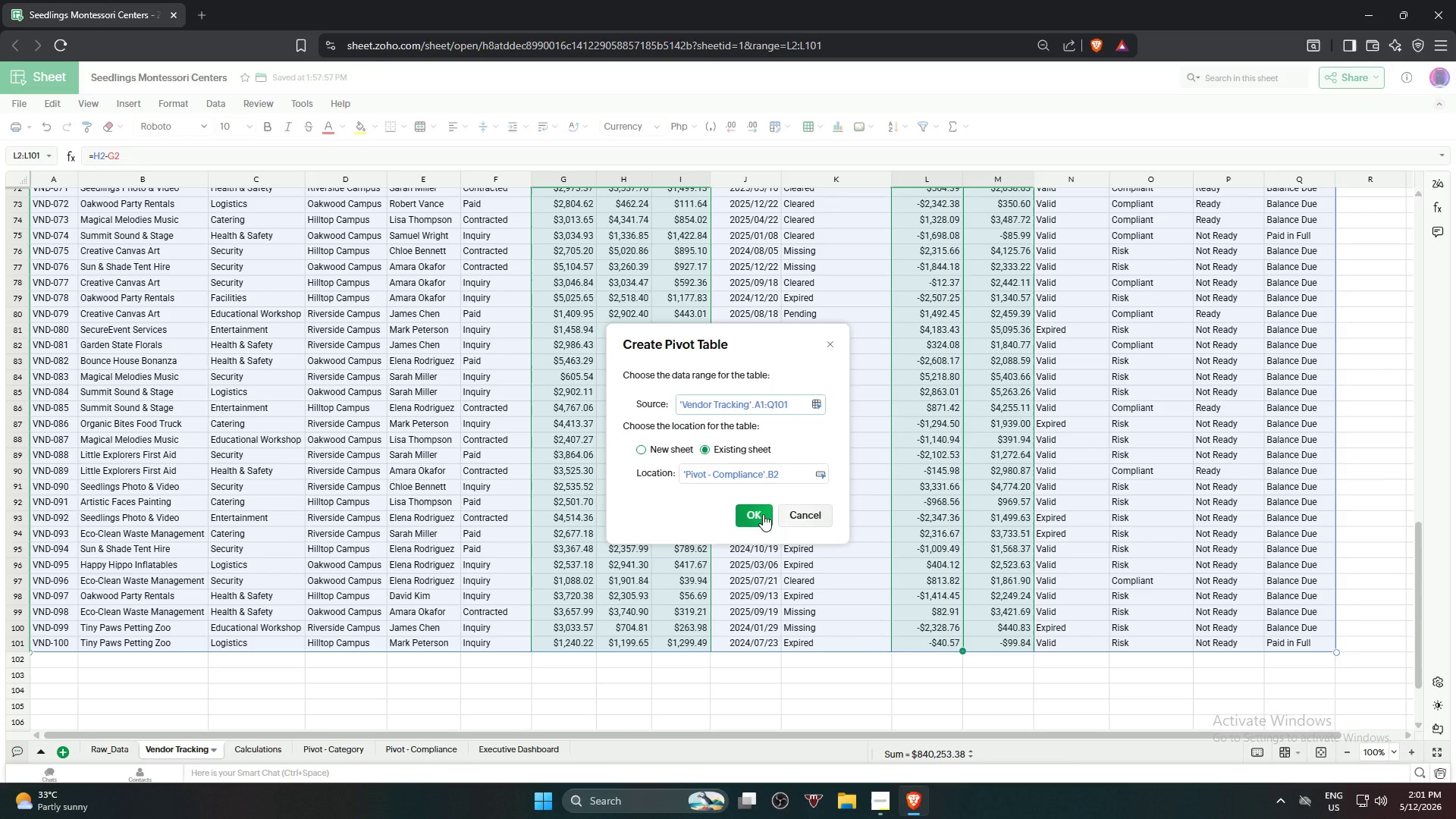 
left_click([752, 510])
 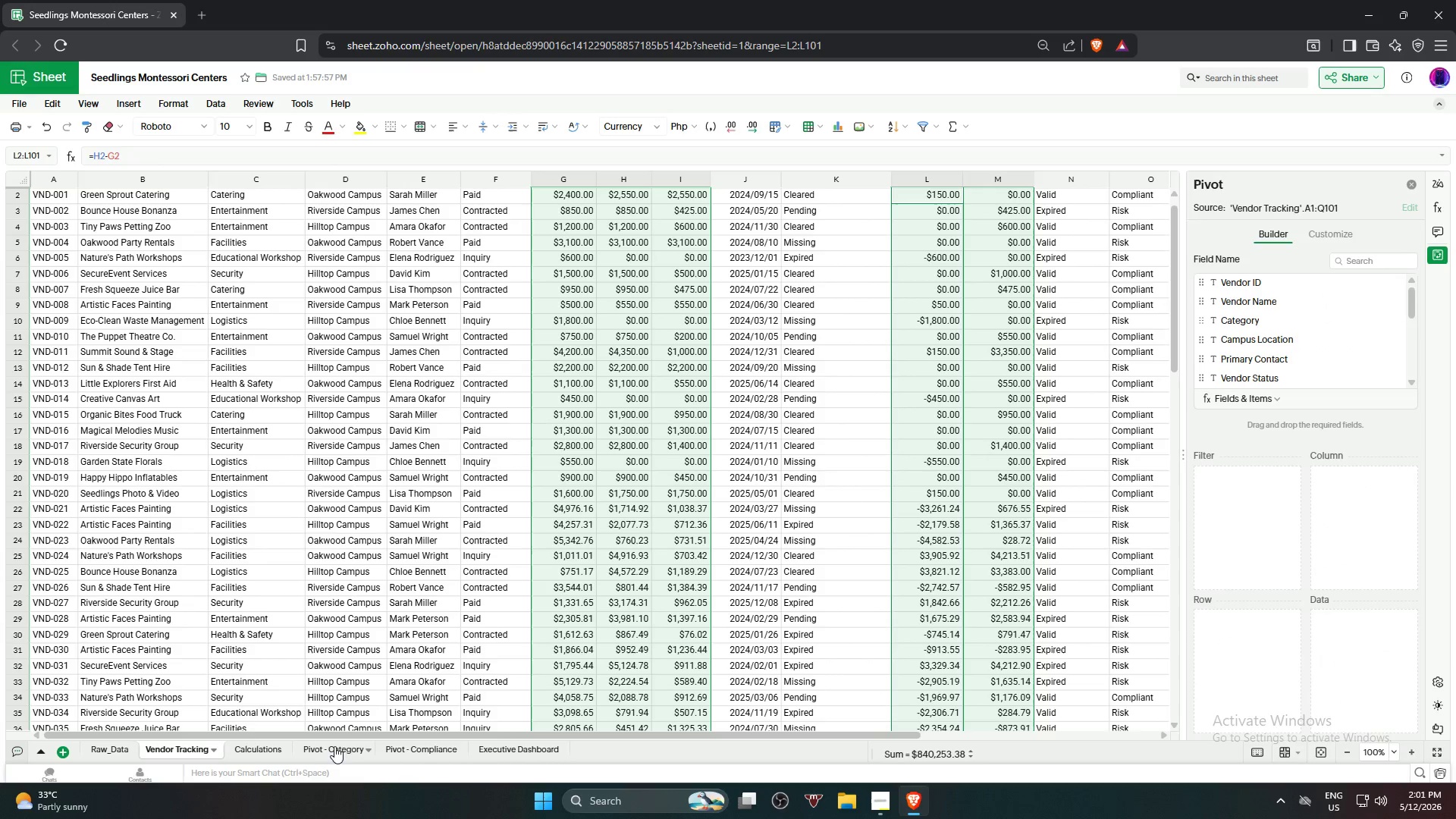 
left_click([416, 752])
 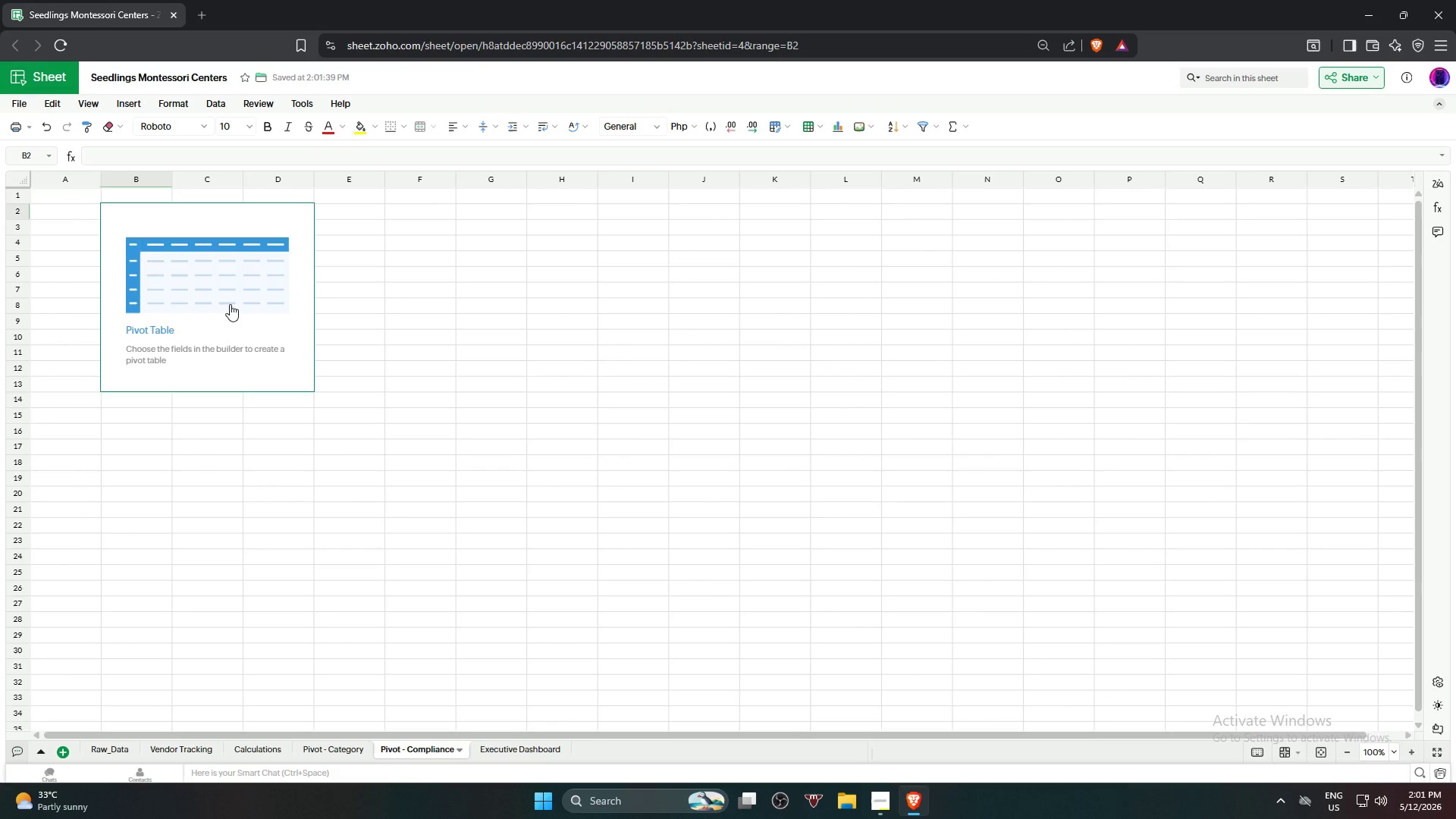 
left_click([230, 304])
 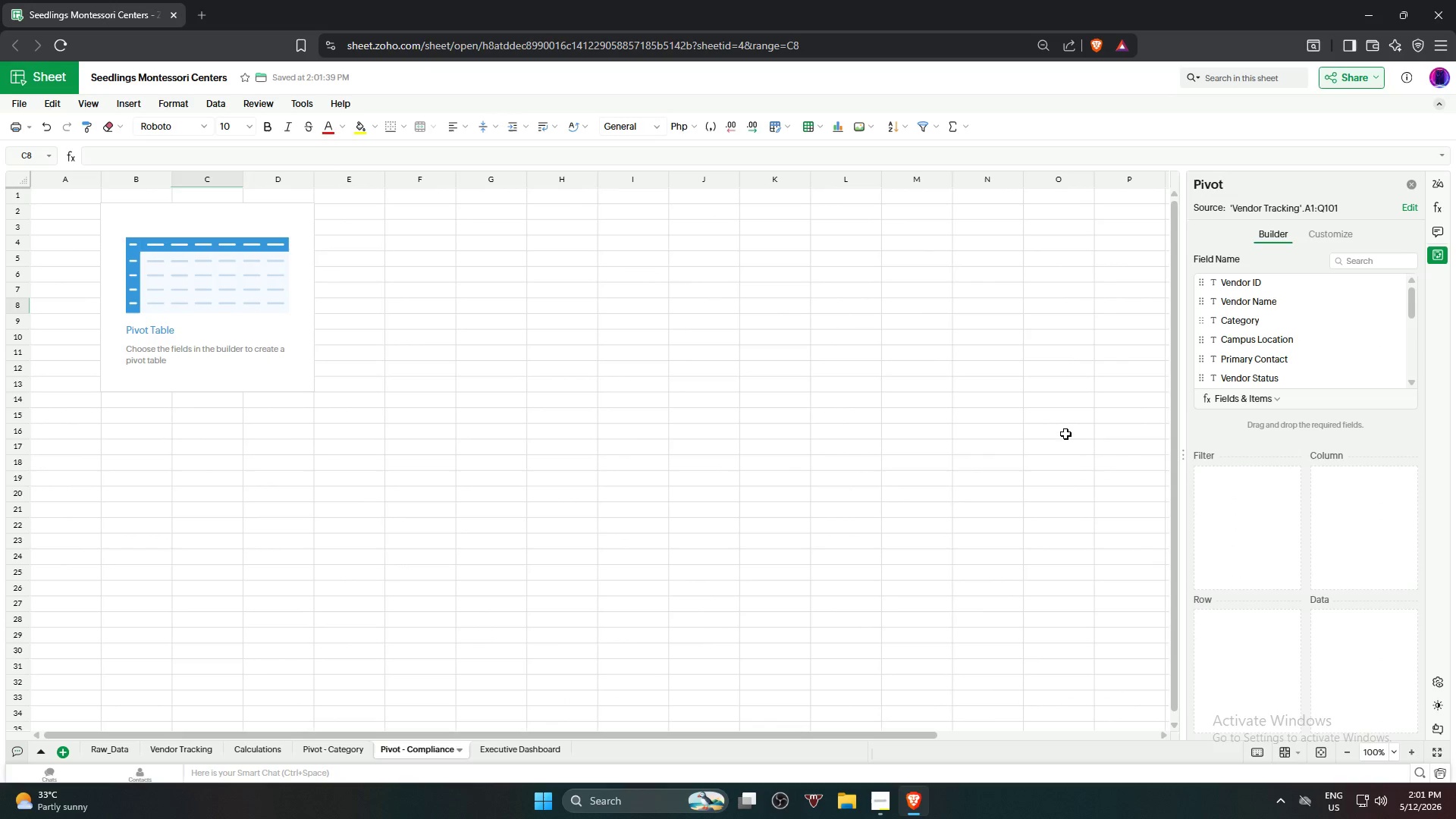 
wait(11.31)
 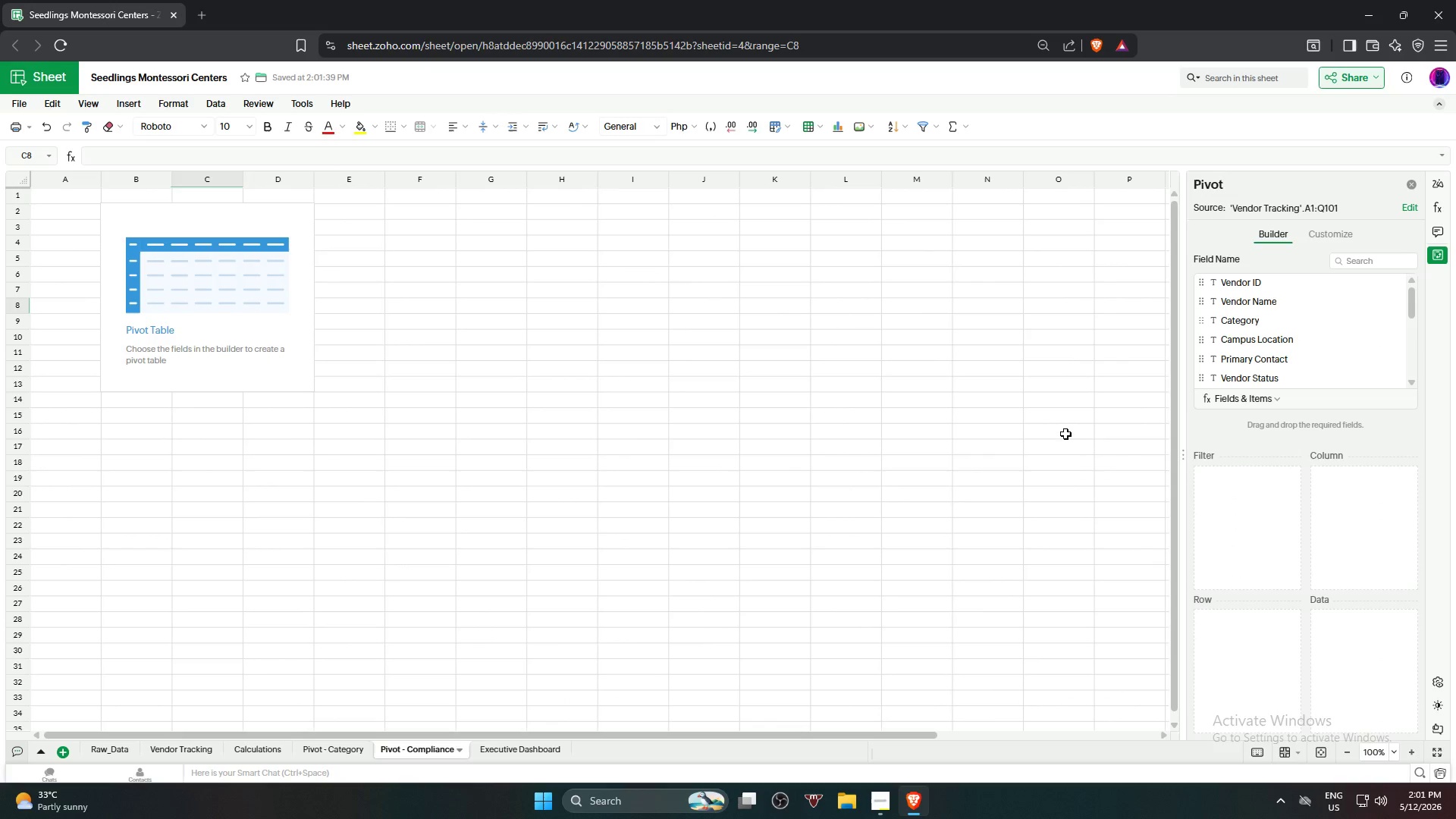 
left_click_drag(start_coordinate=[1330, 339], to_coordinate=[1260, 671])
 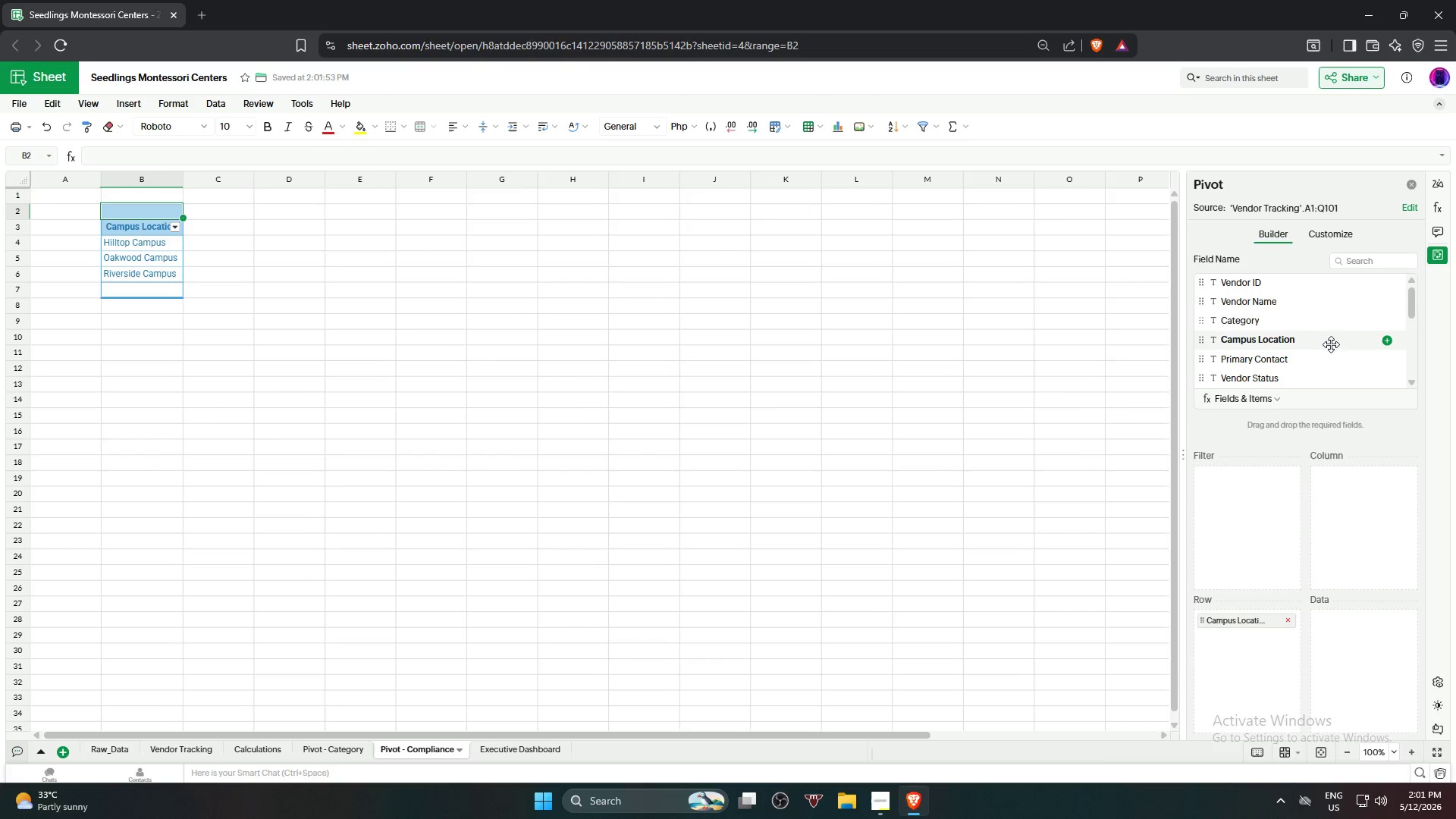 
left_click_drag(start_coordinate=[1411, 308], to_coordinate=[1411, 361])
 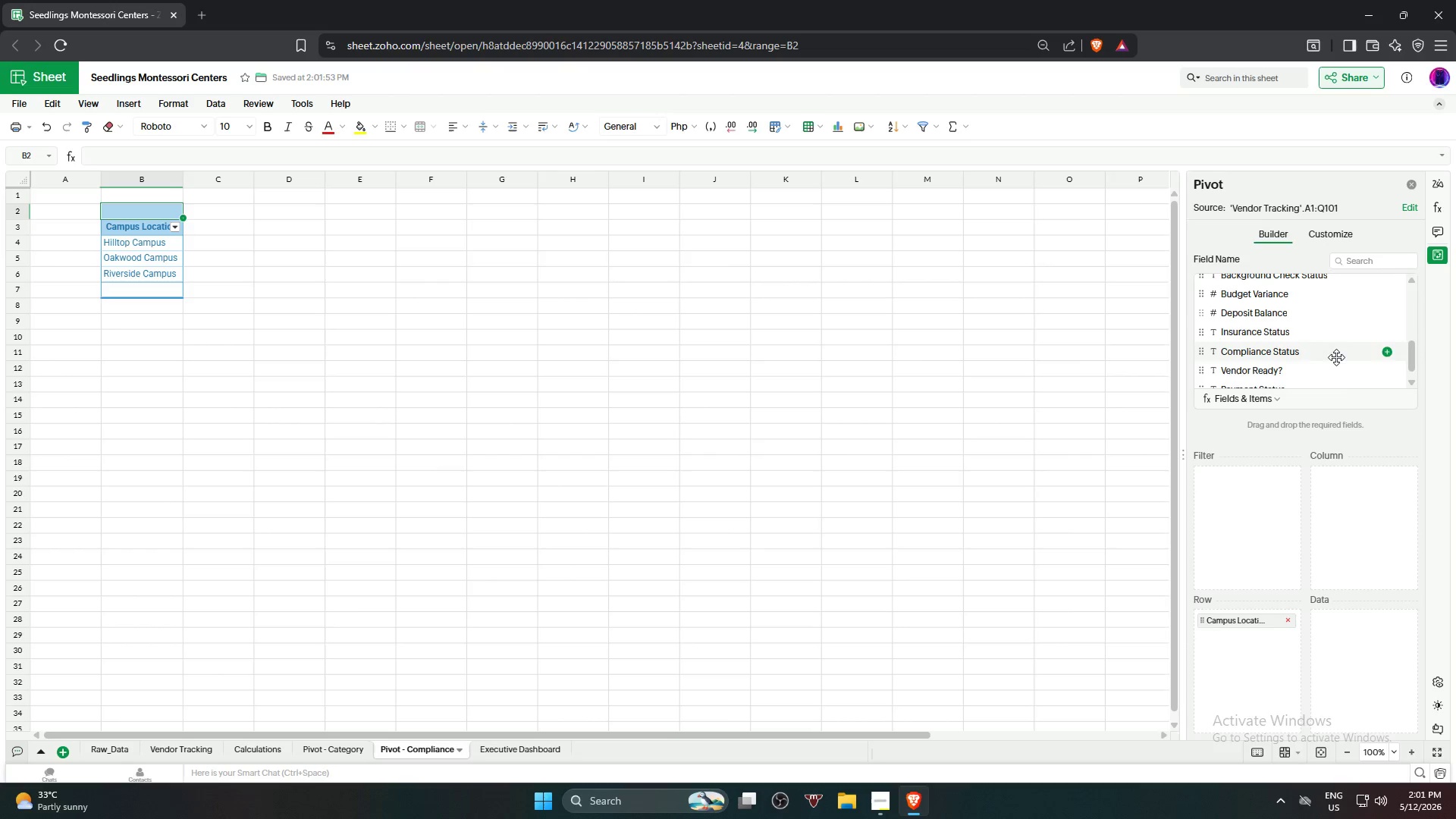 
left_click_drag(start_coordinate=[1336, 357], to_coordinate=[1371, 500])
 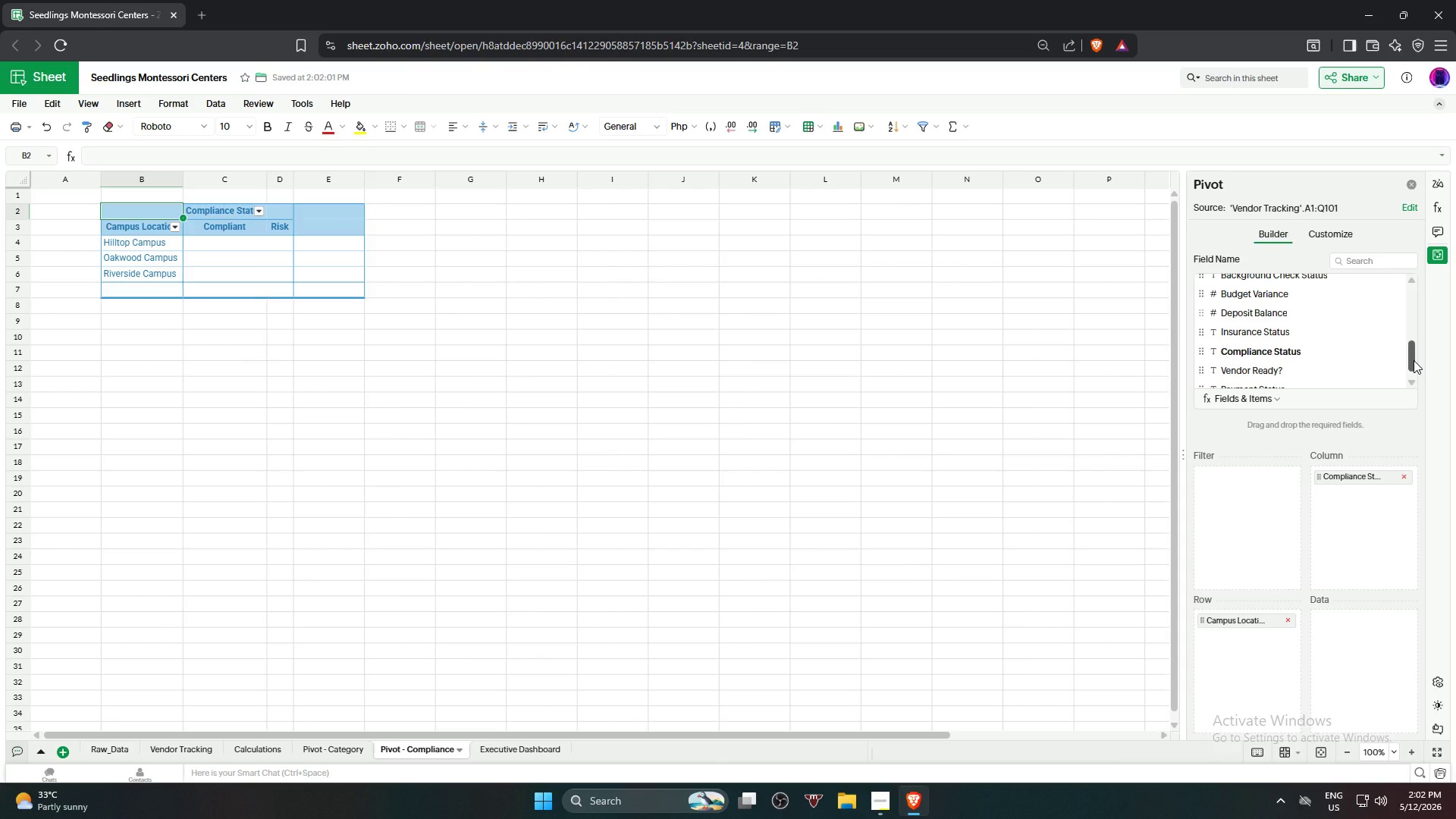 
wait(6.73)
 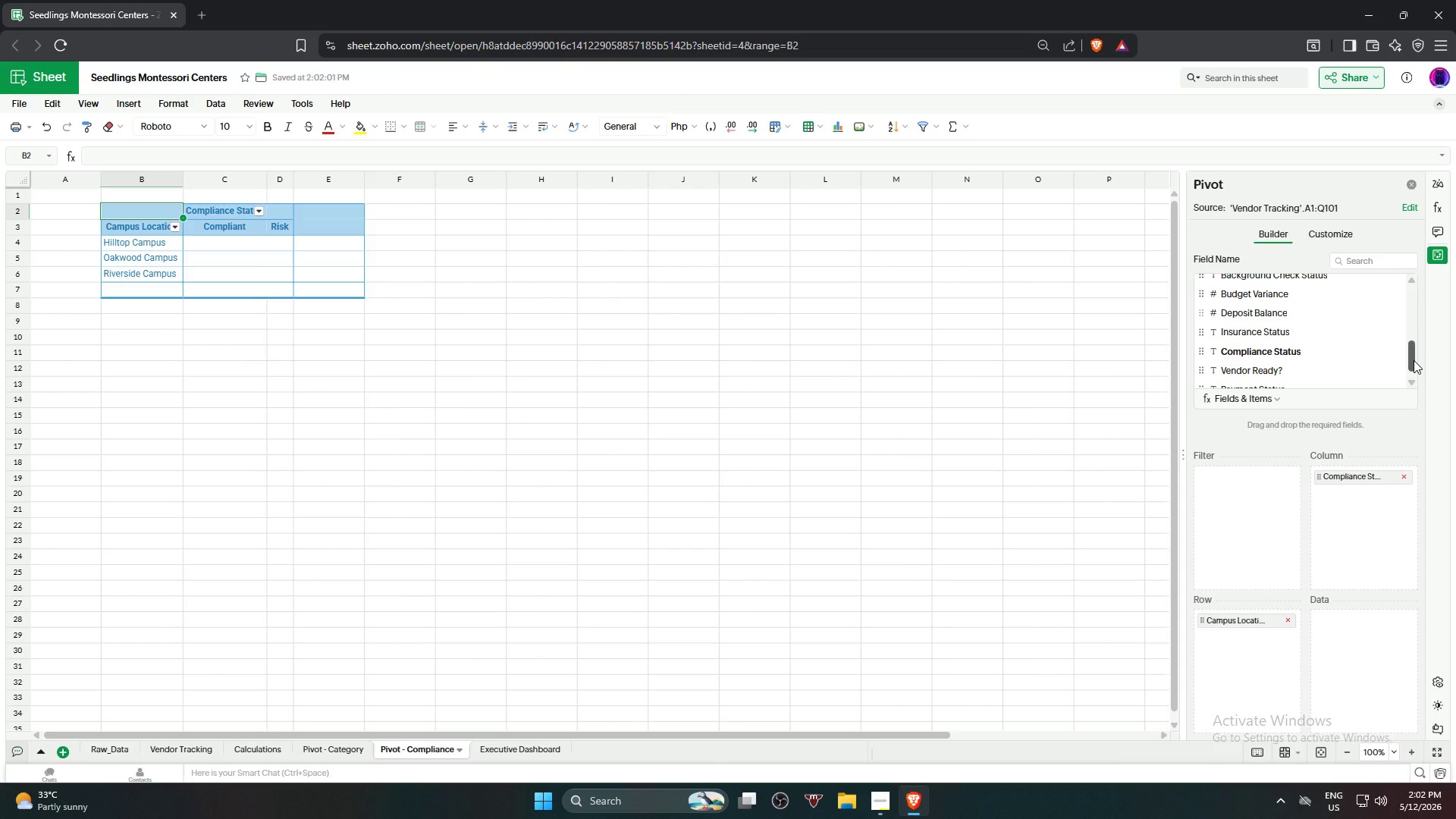 
left_click_drag(start_coordinate=[1414, 360], to_coordinate=[1411, 284])
 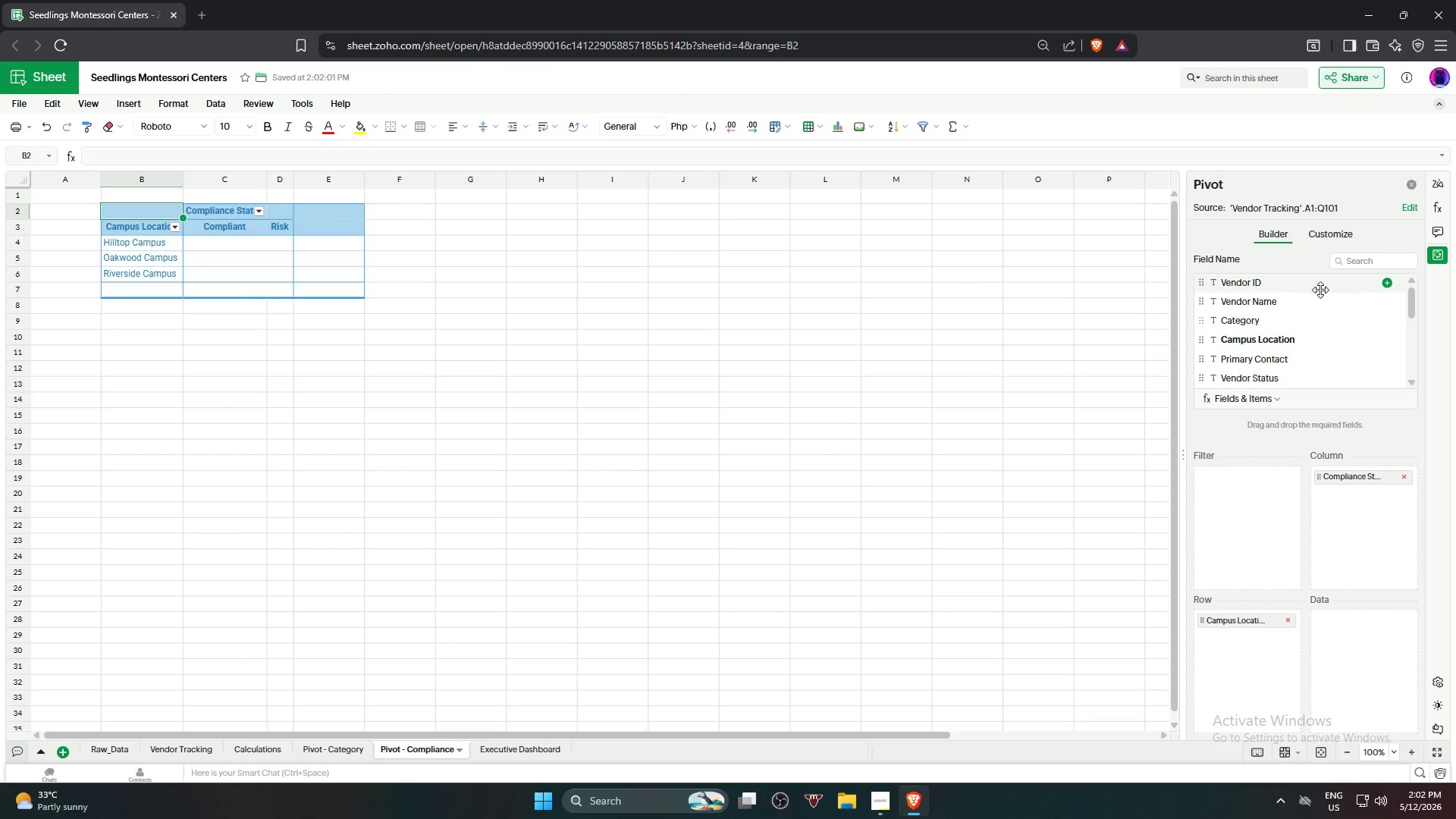 
left_click_drag(start_coordinate=[1320, 290], to_coordinate=[1370, 648])
 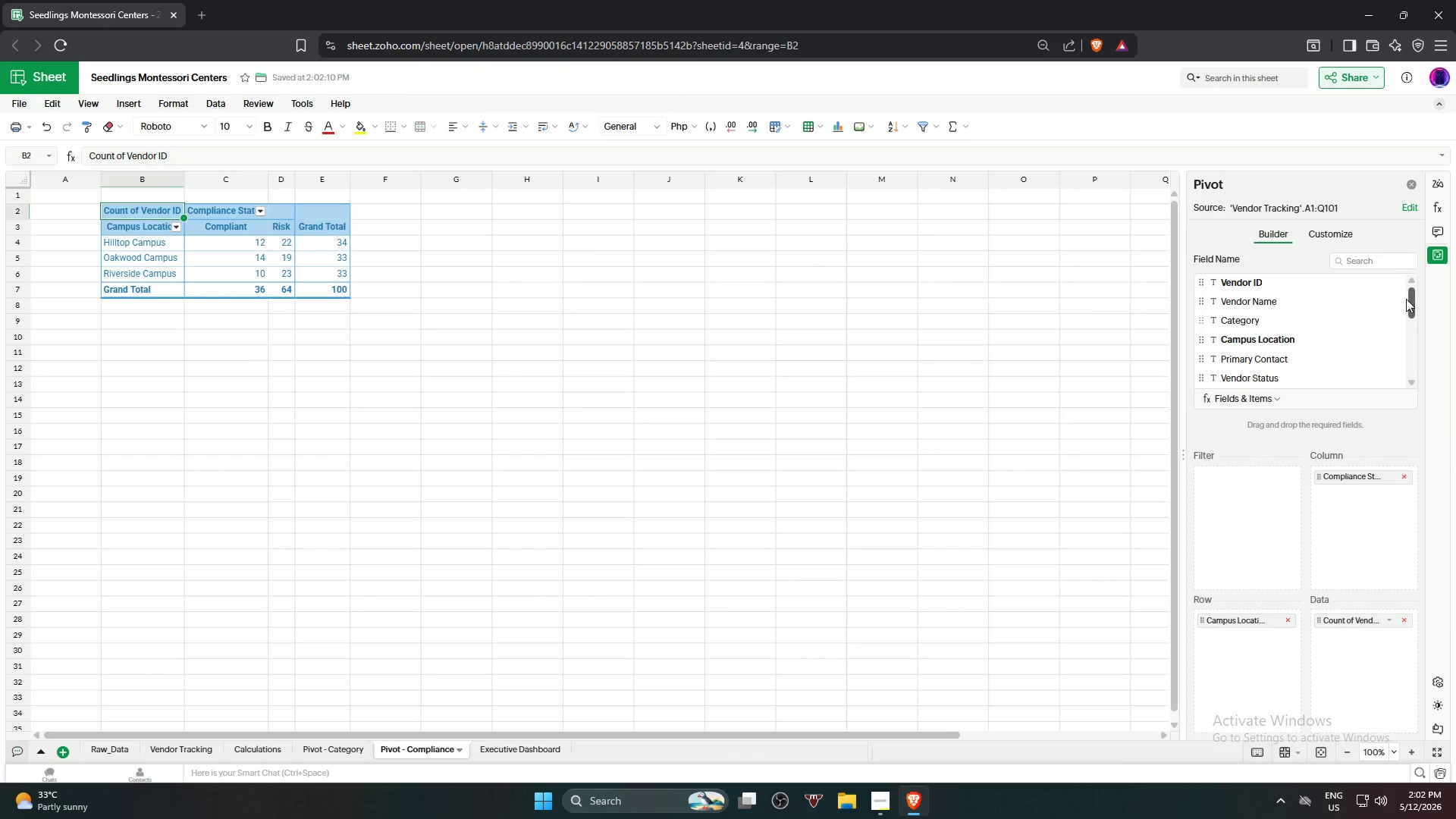 
wait(6.38)
 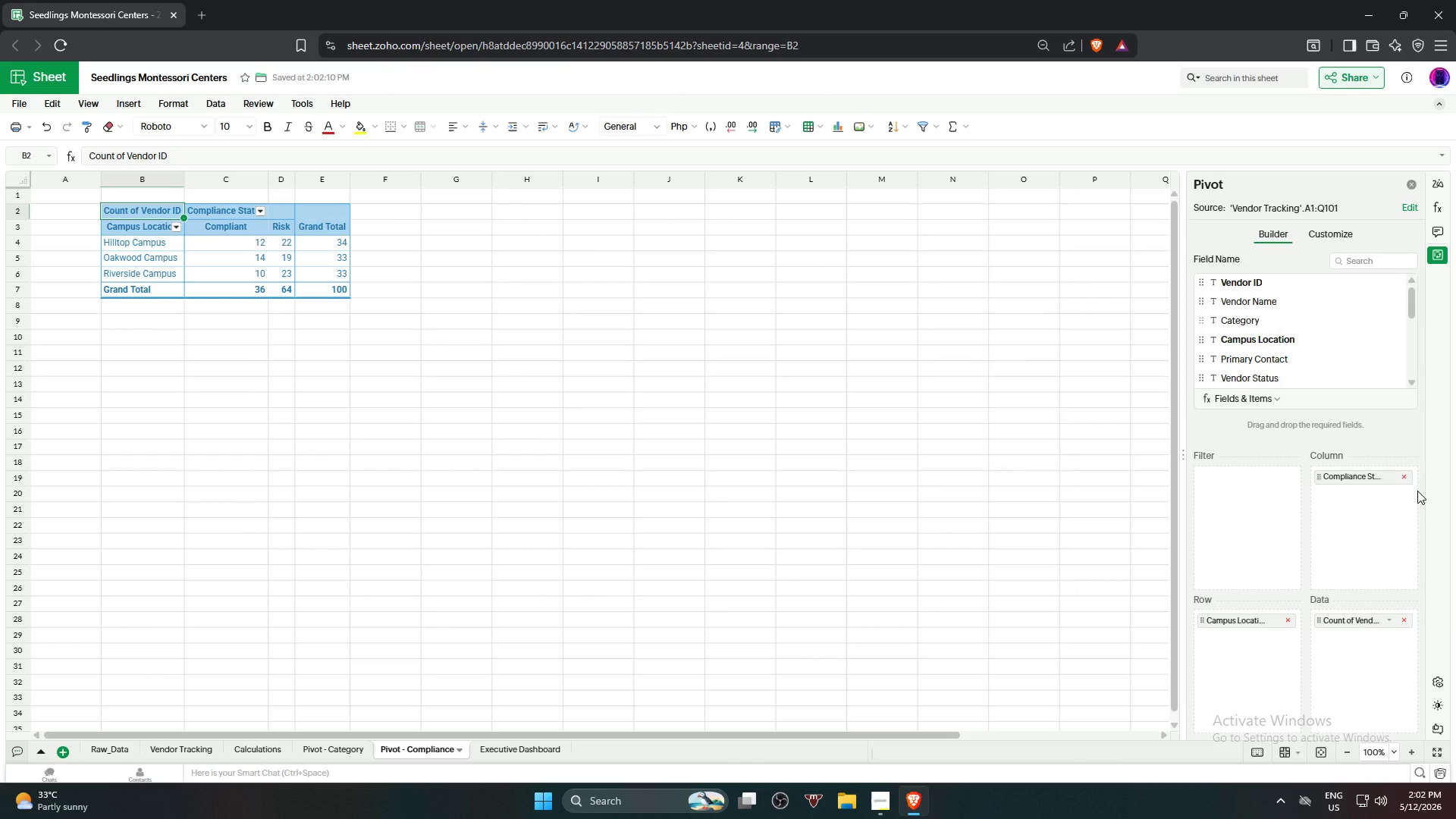 
left_click_drag(start_coordinate=[1263, 376], to_coordinate=[1239, 495])
 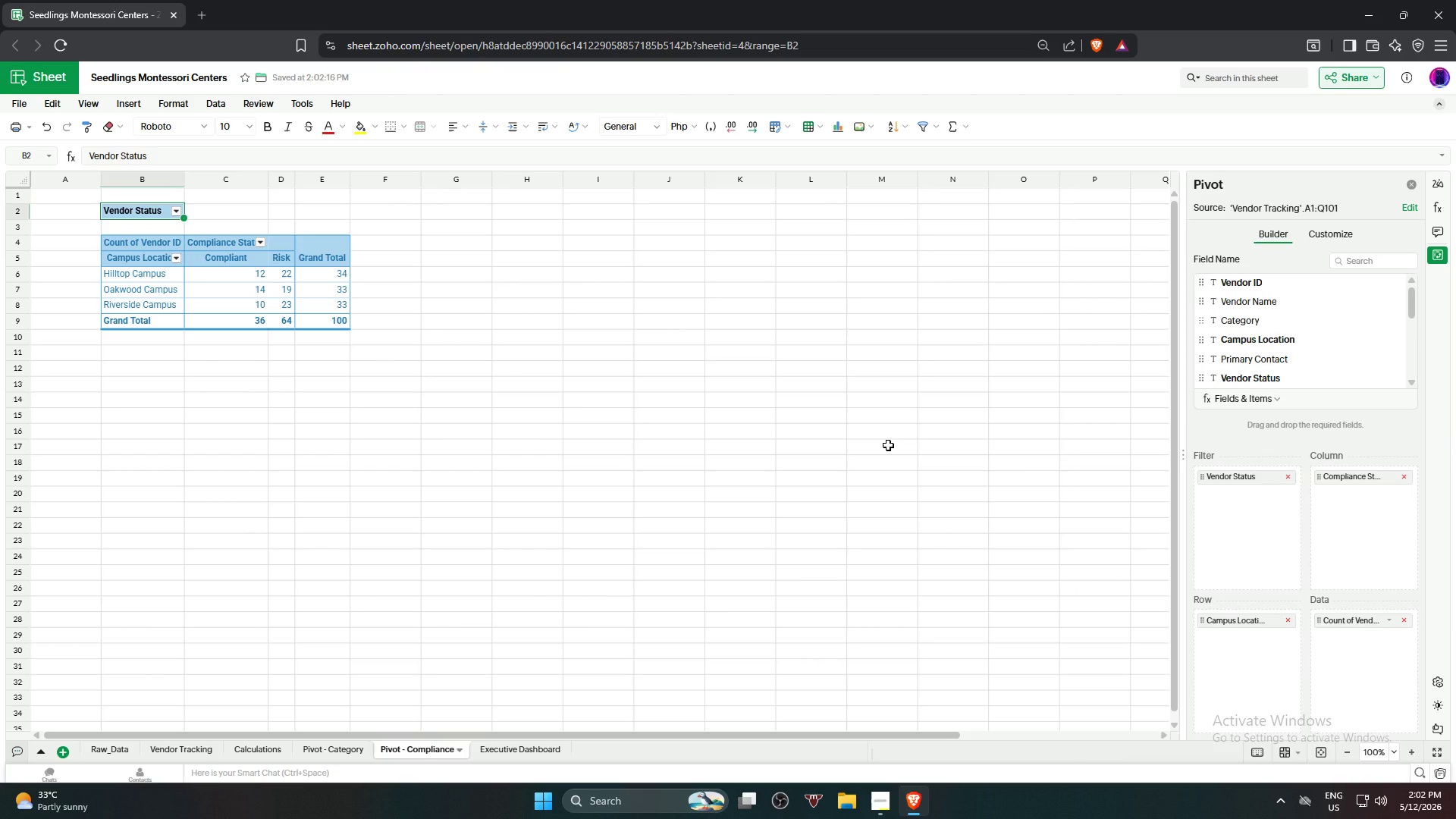 
wait(12.58)
 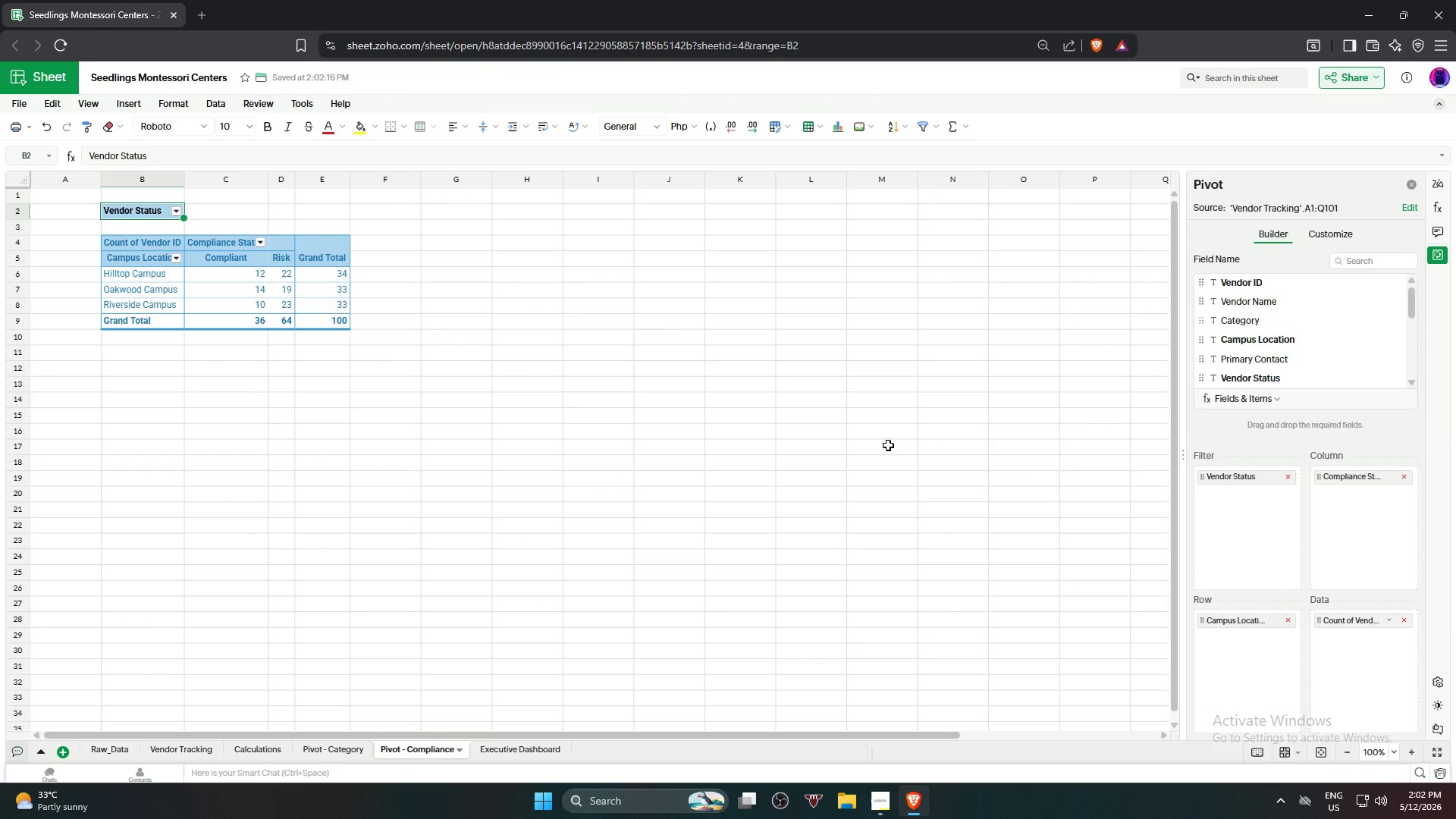 
mouse_move([1362, 486])
 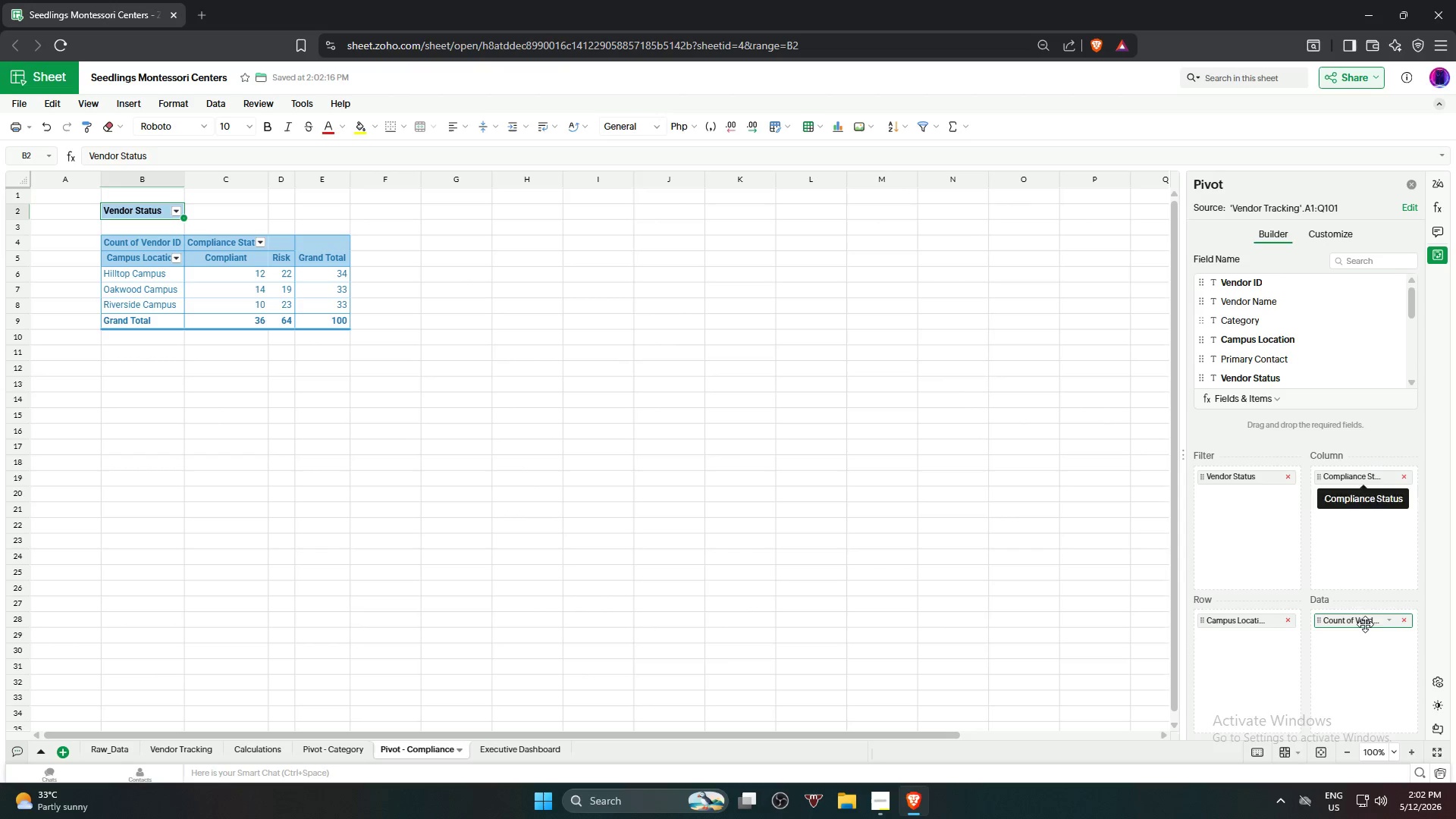 
mouse_move([1348, 606])
 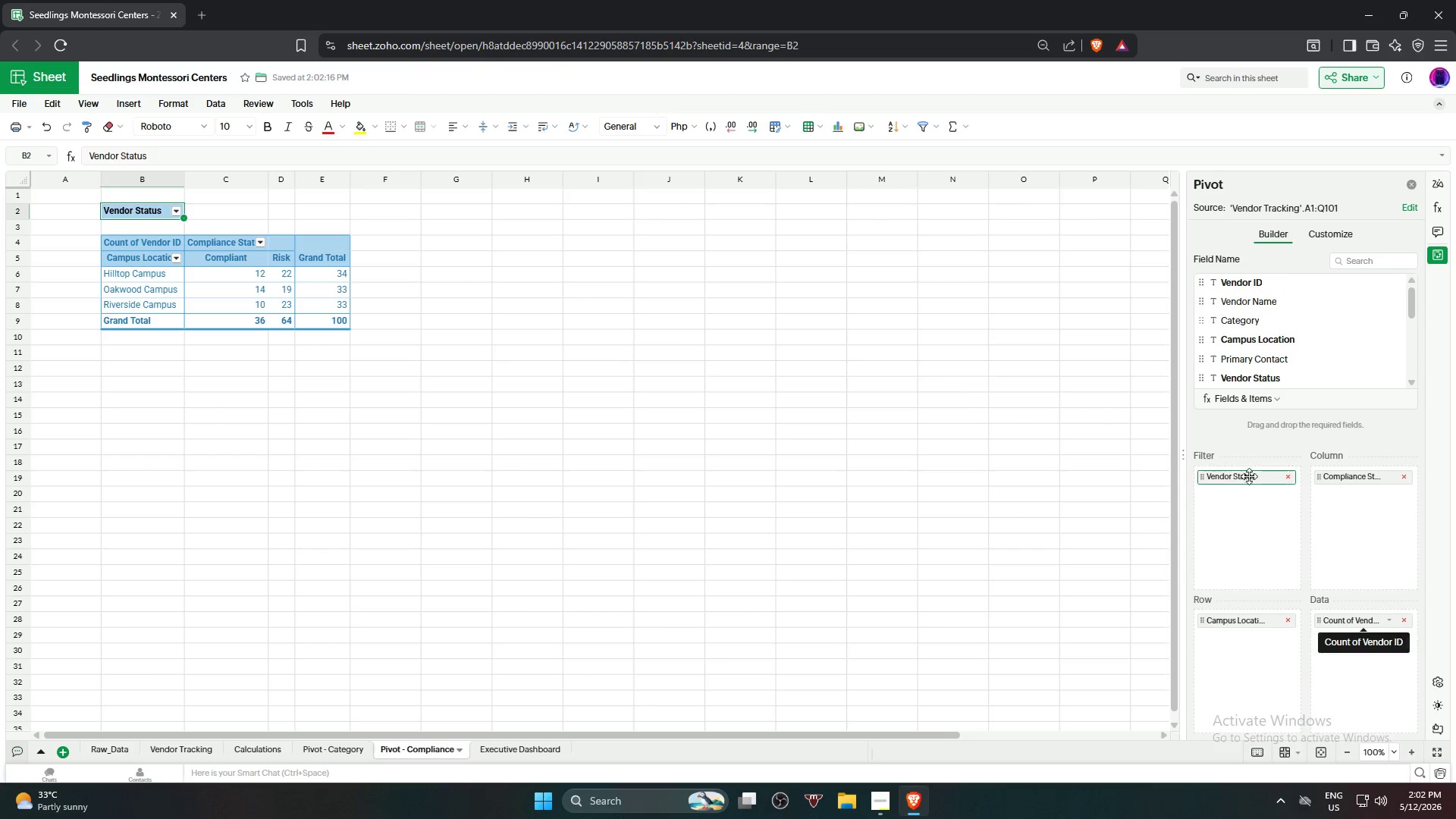 
mouse_move([1233, 475])
 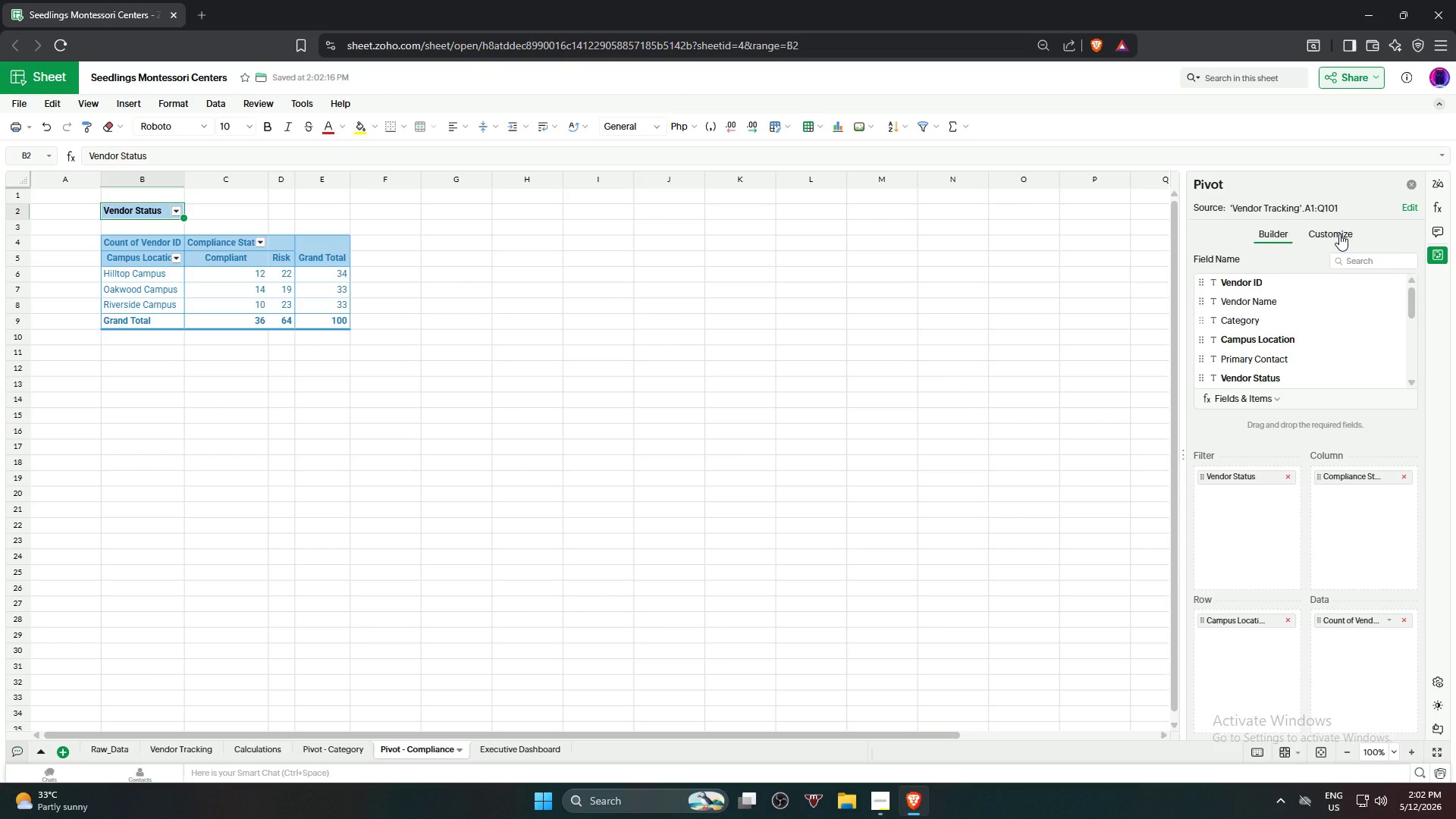 
wait(5.93)
 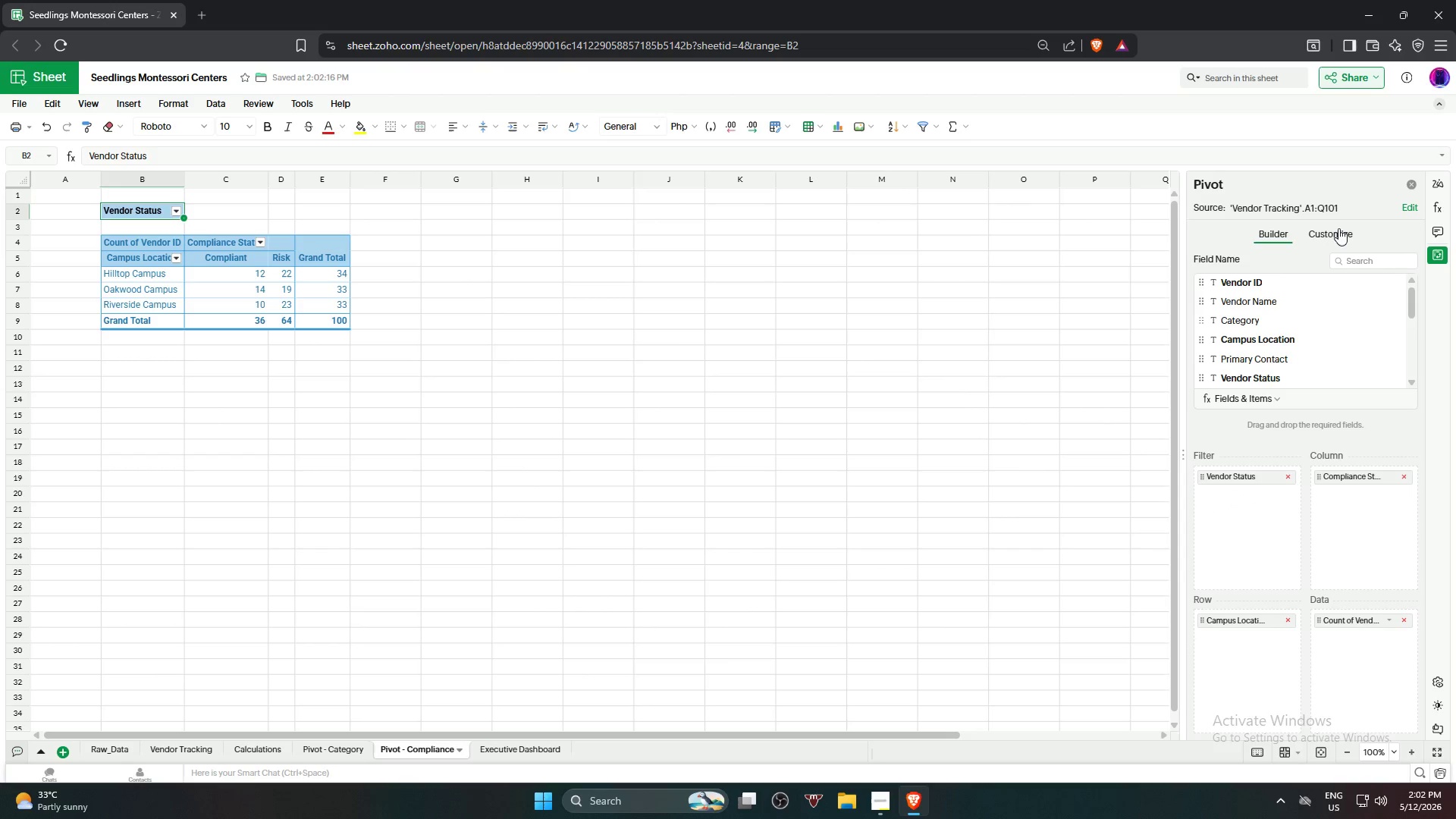 
left_click([1339, 234])
 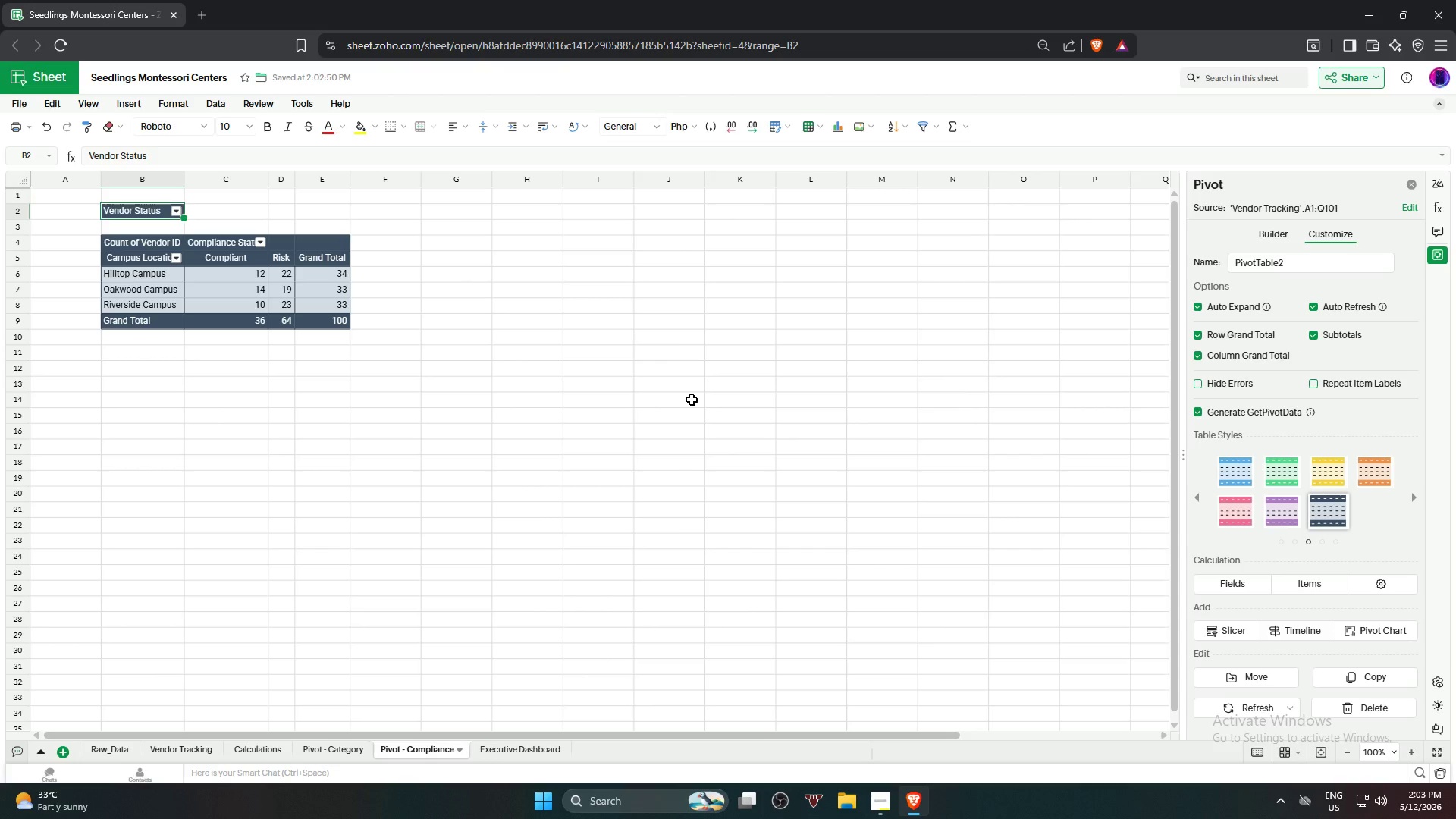 
wait(39.09)
 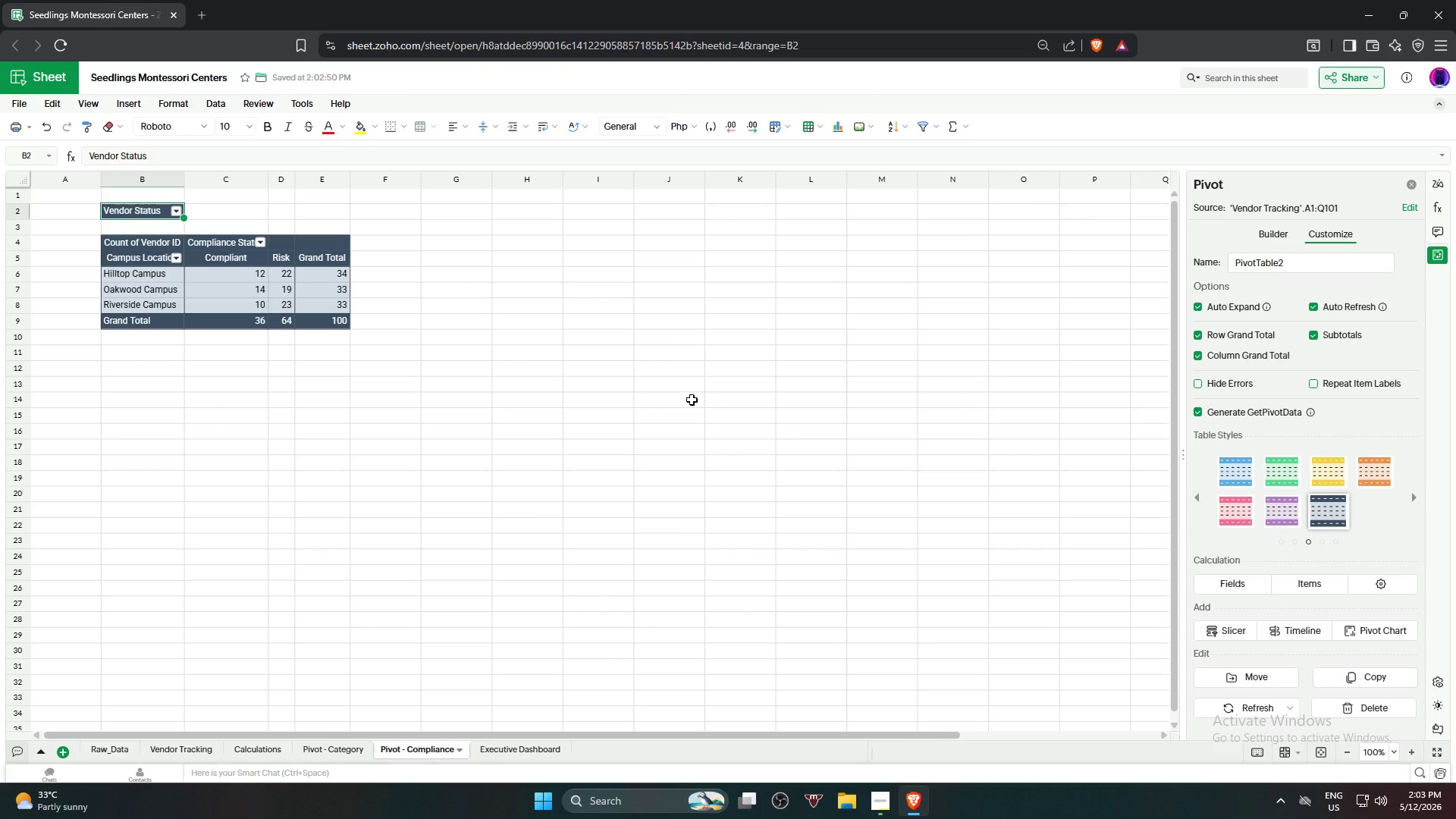 
left_click([1414, 180])
 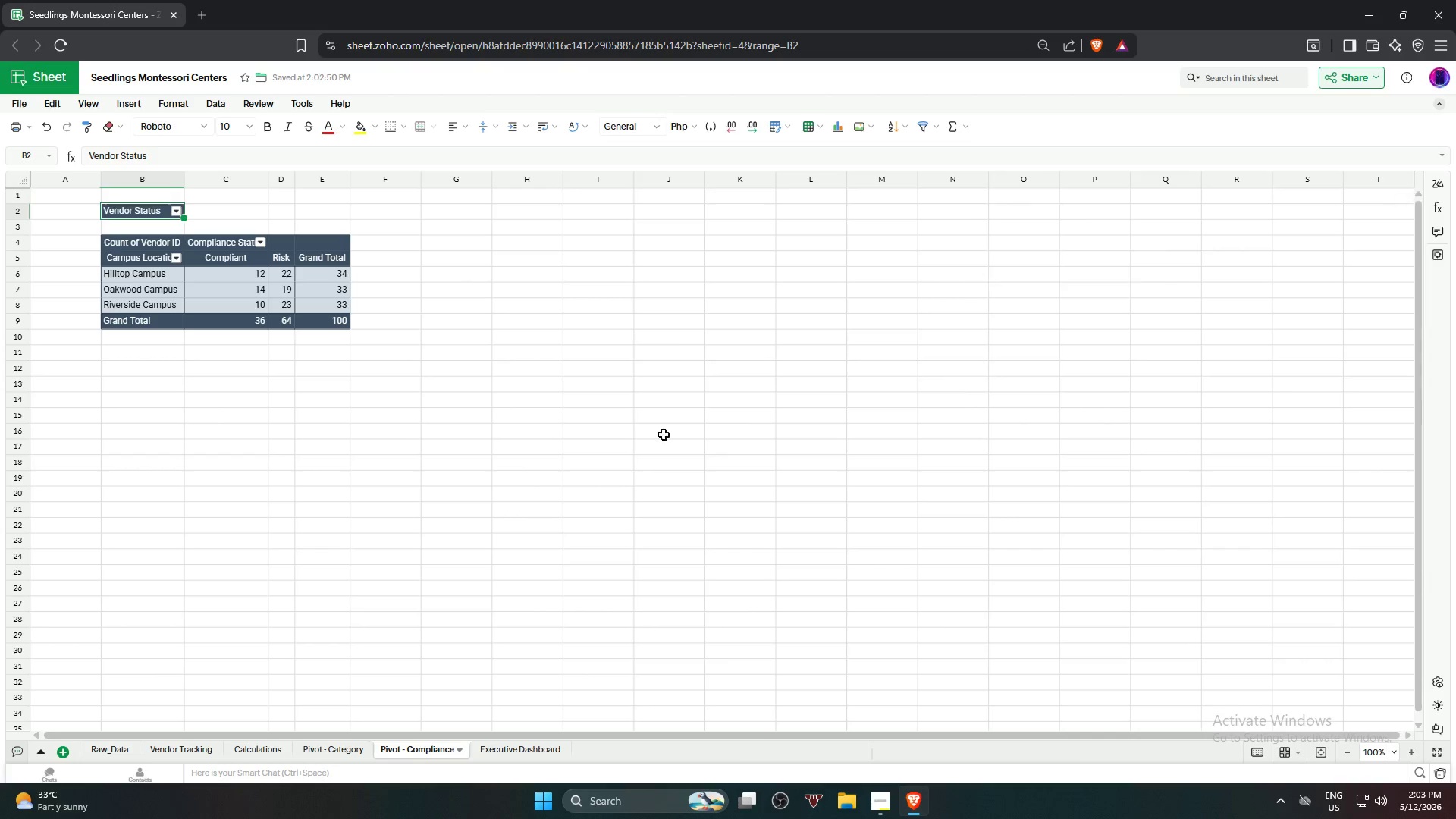 
left_click([661, 438])
 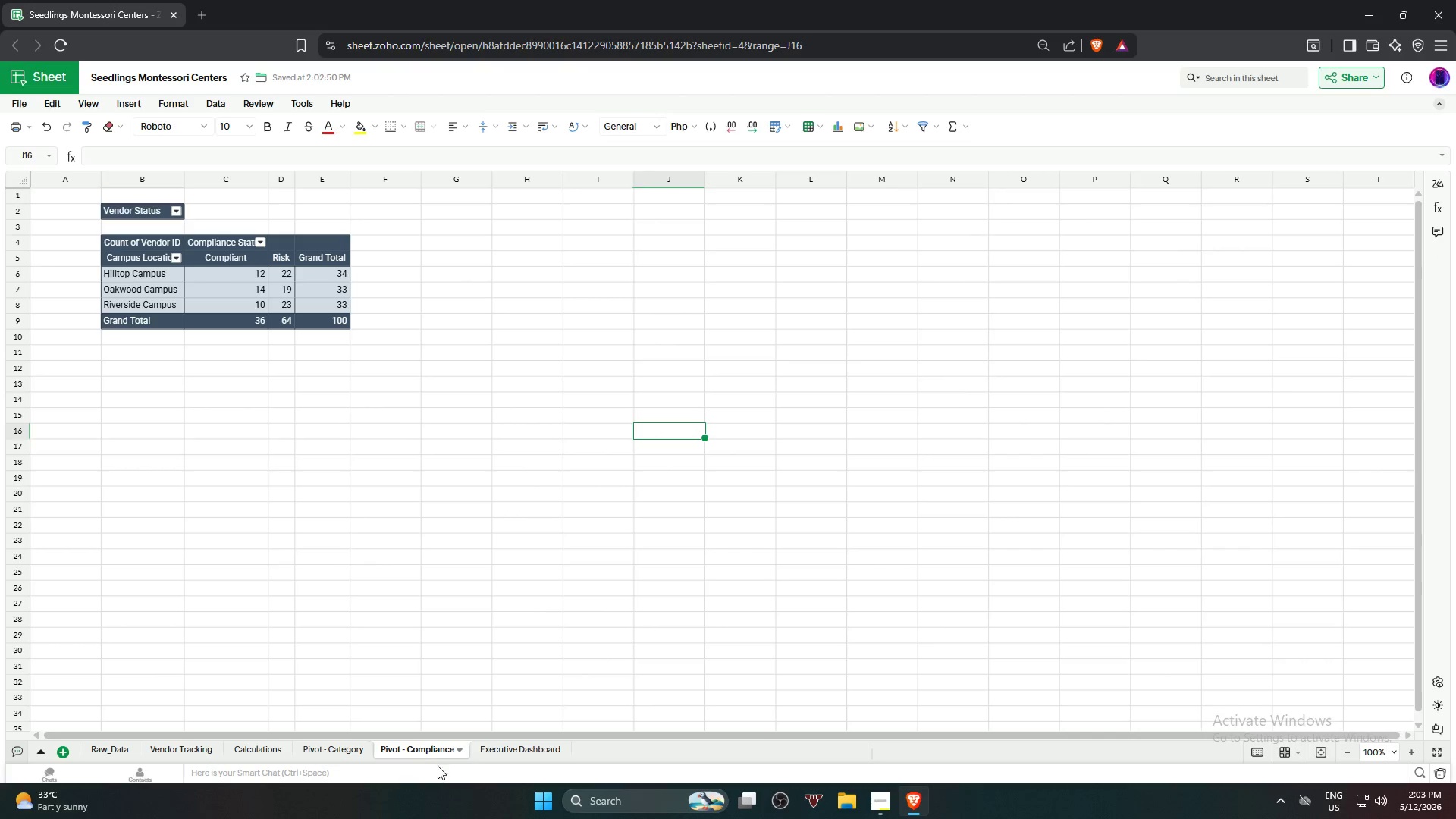 
left_click([504, 750])
 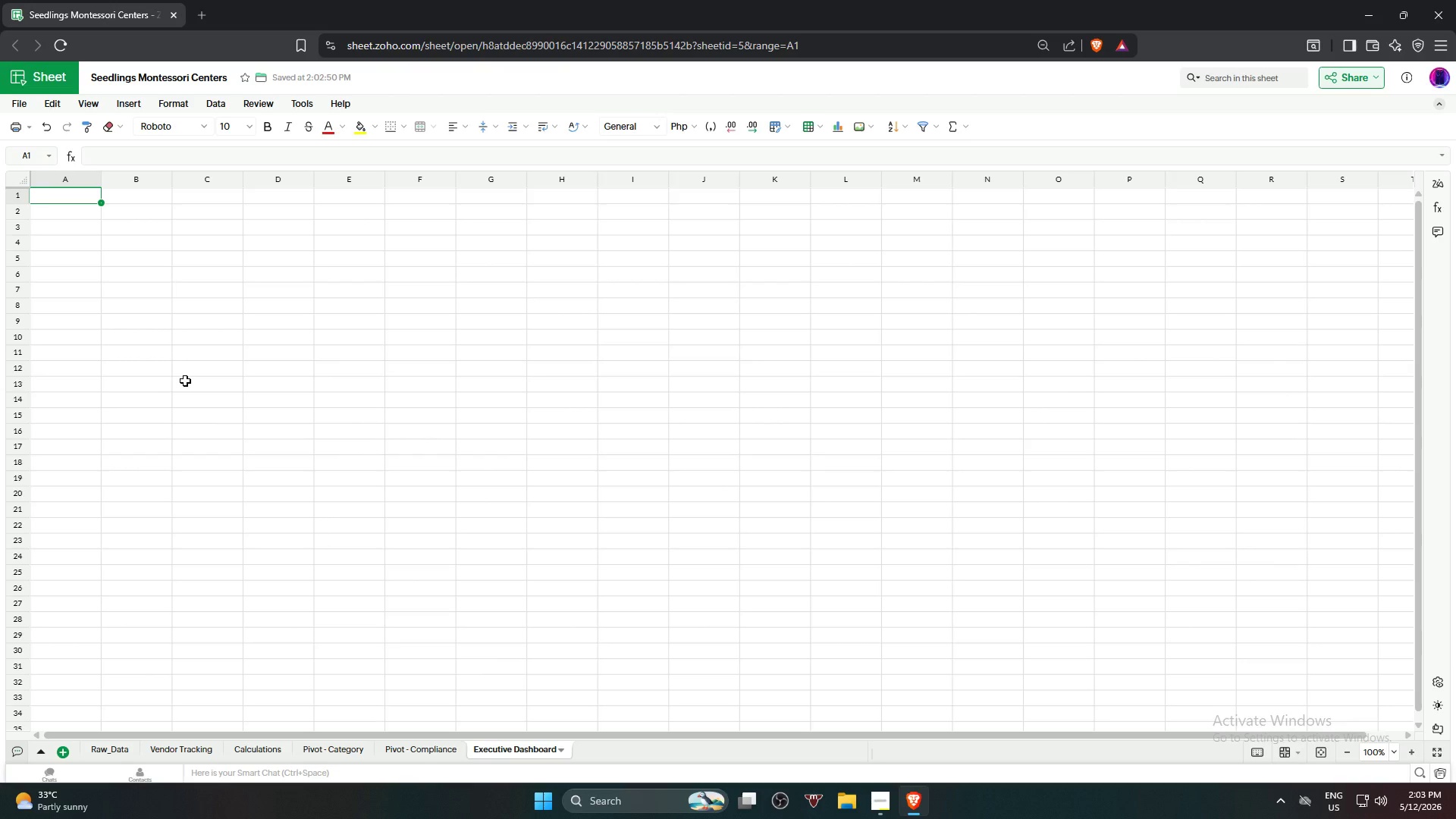 
wait(7.27)
 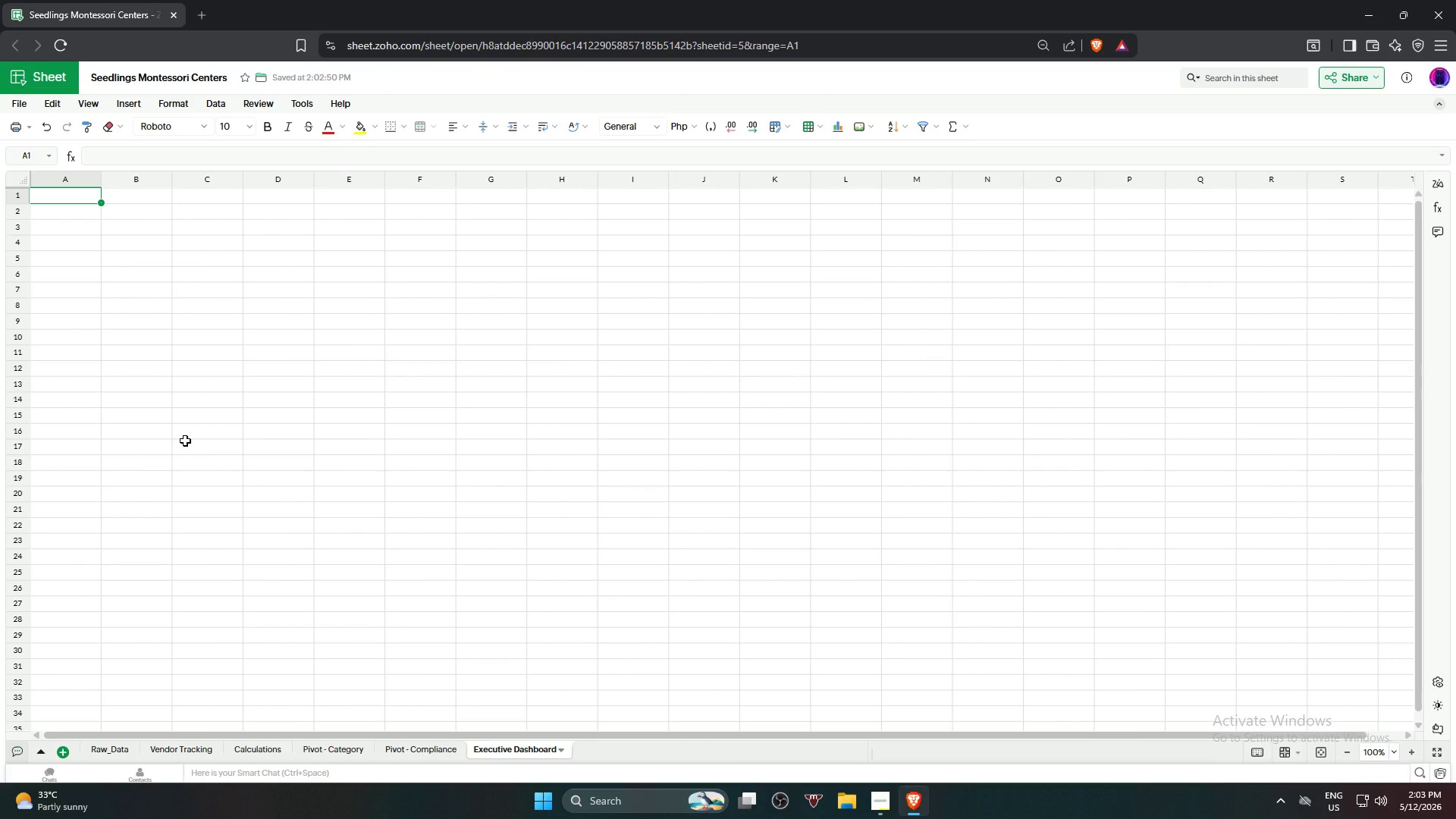 
type(Montessor)
 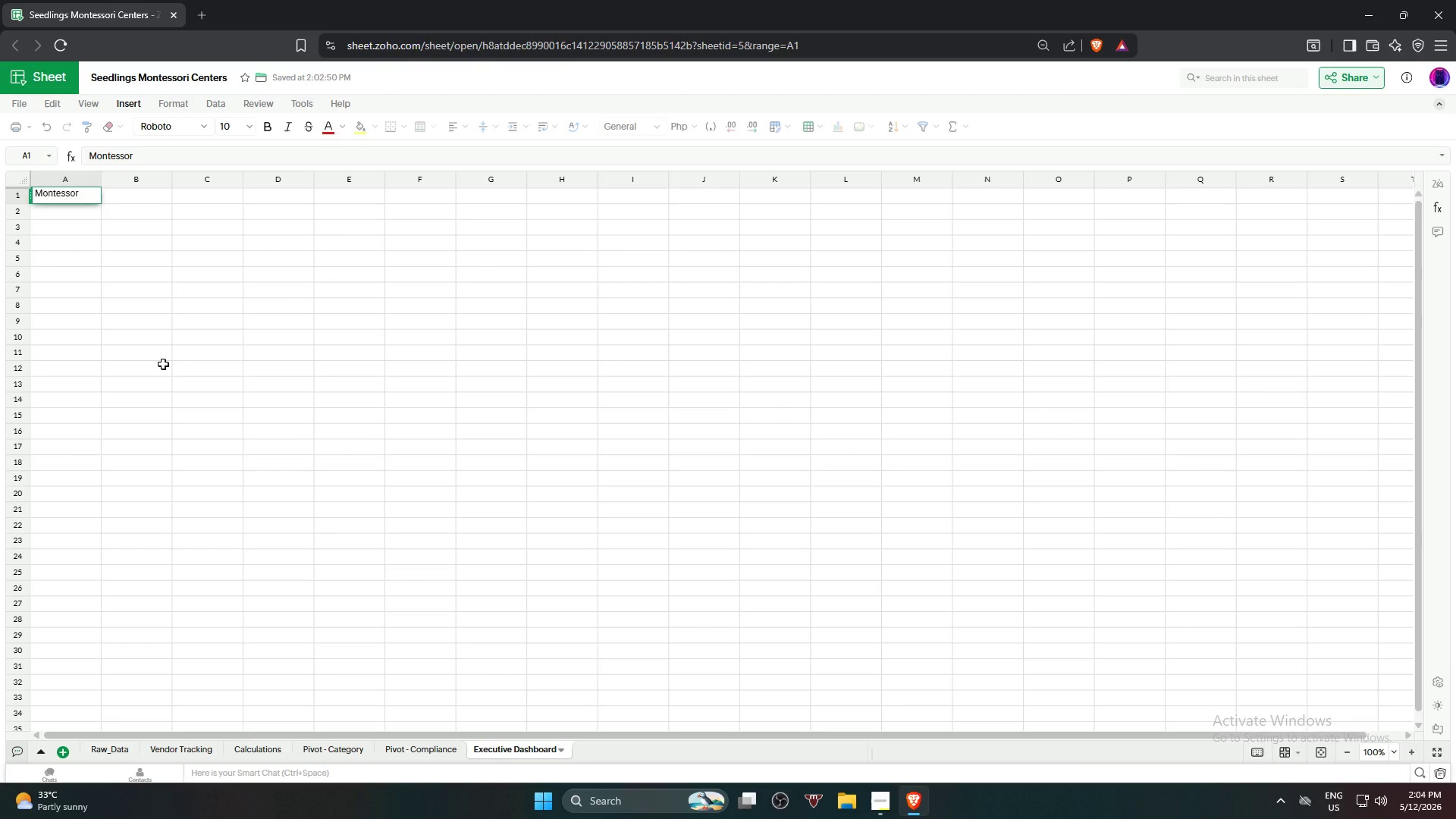 
wait(25.94)
 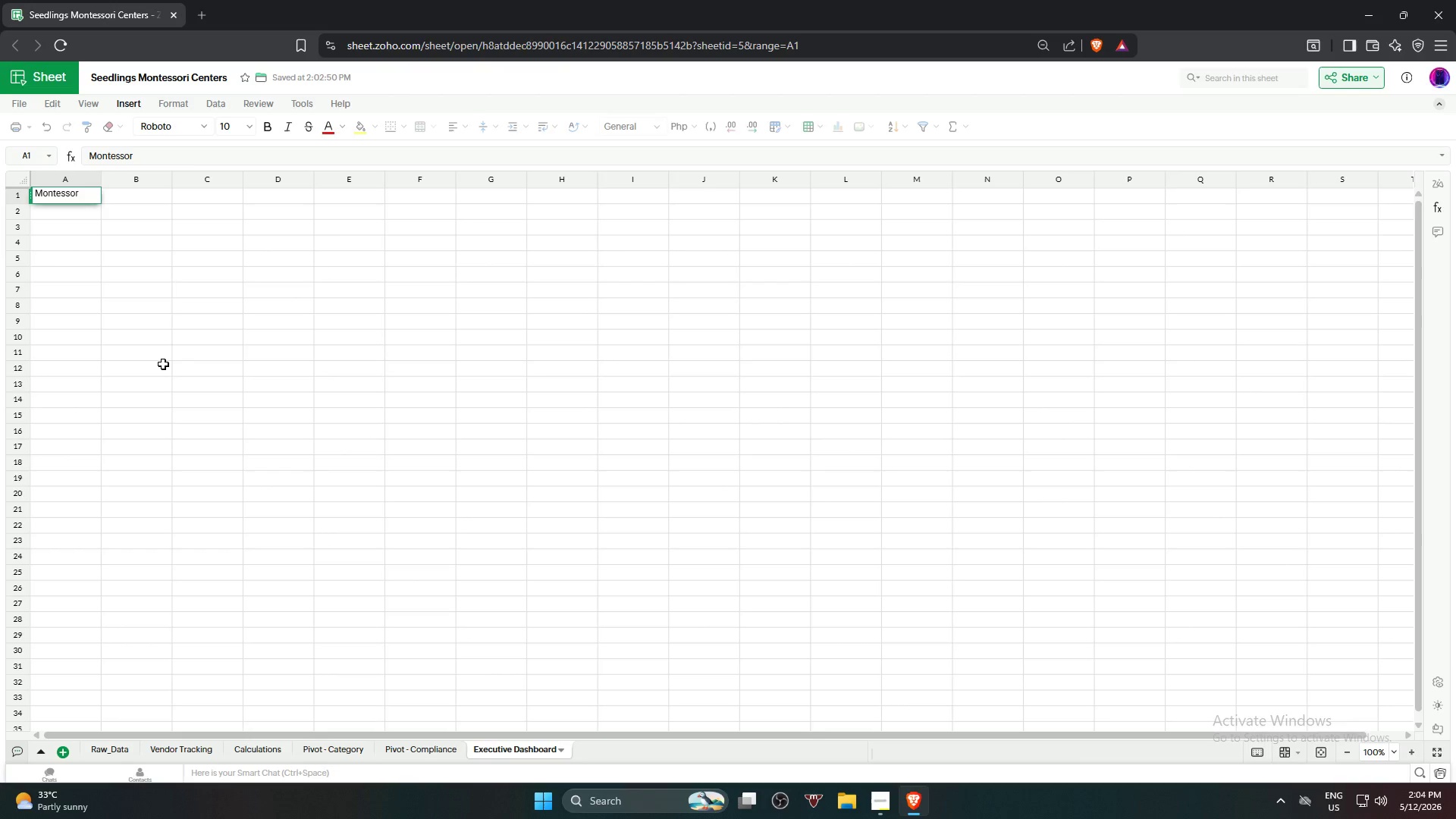 
type(i Summer Festival Dashboard)
 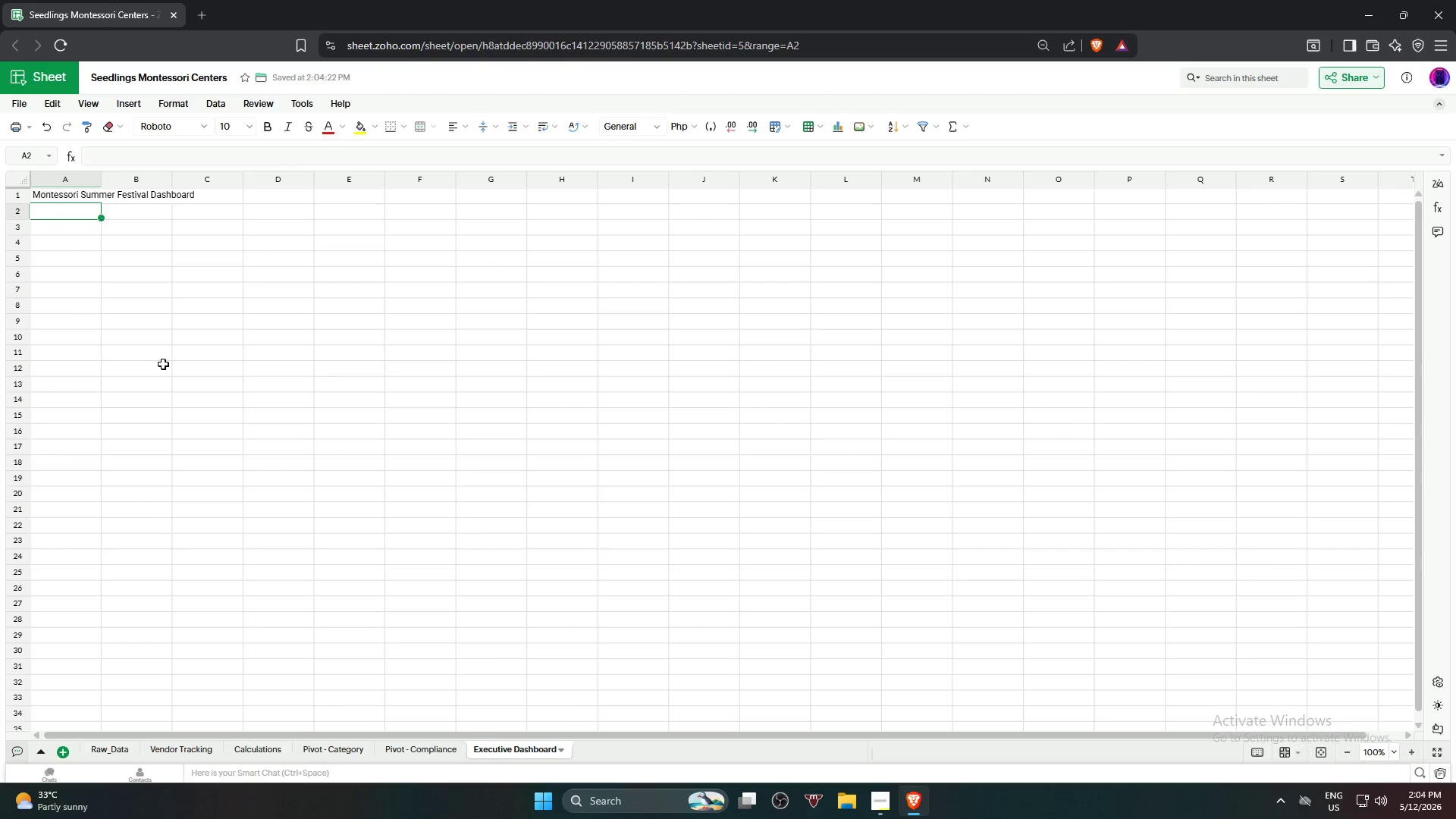 
 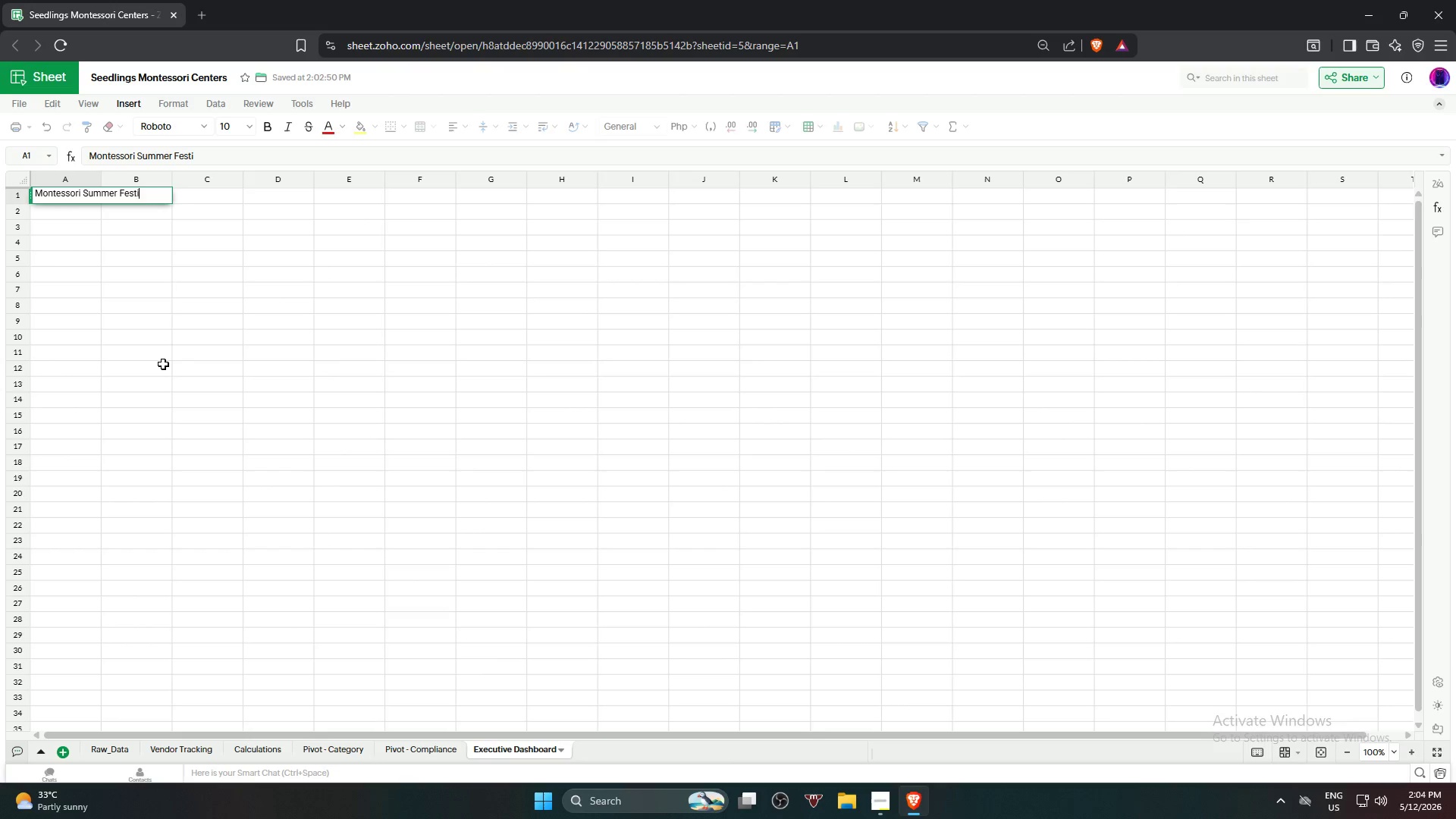 
key(Enter)
 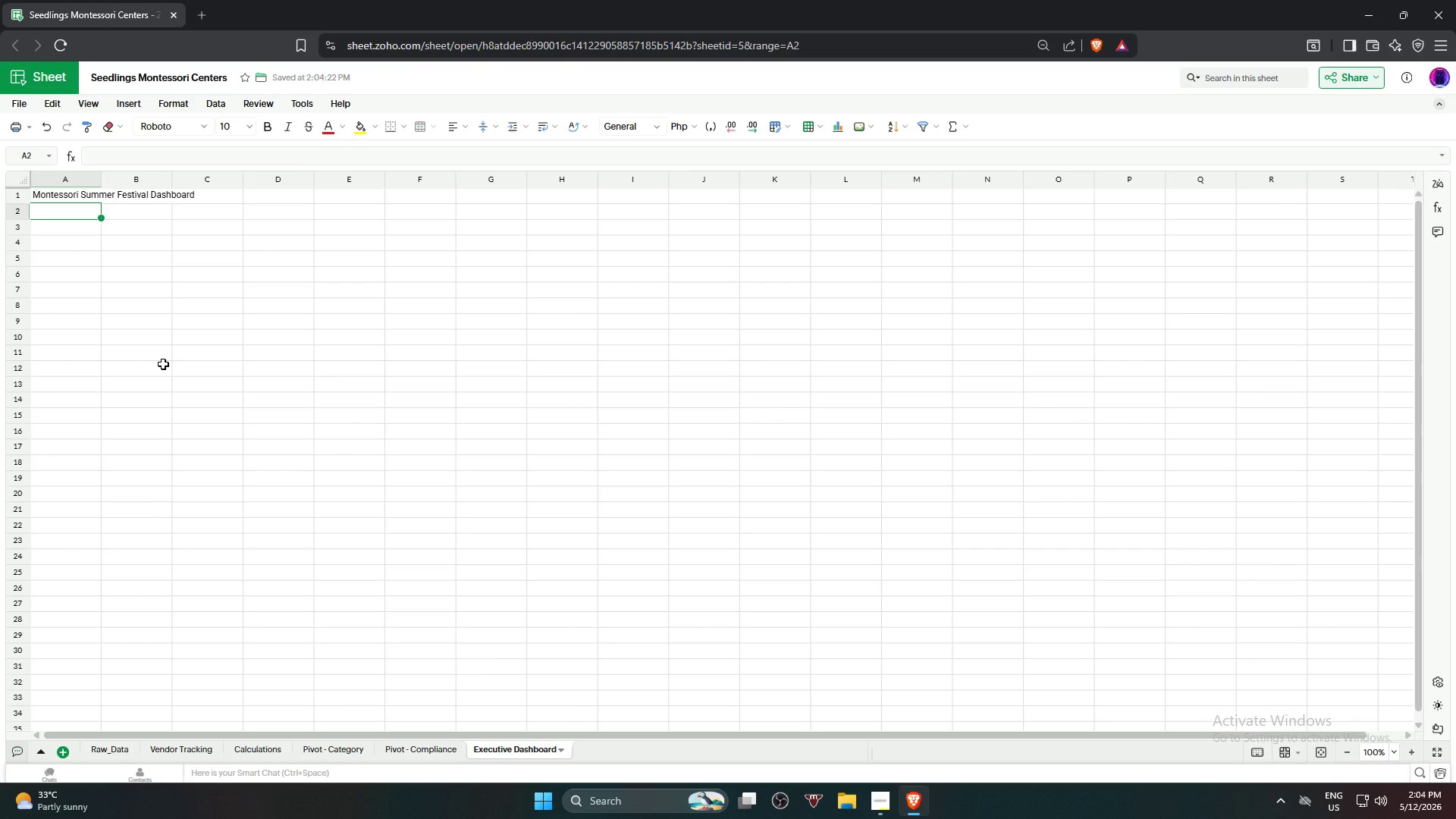 
wait(9.0)
 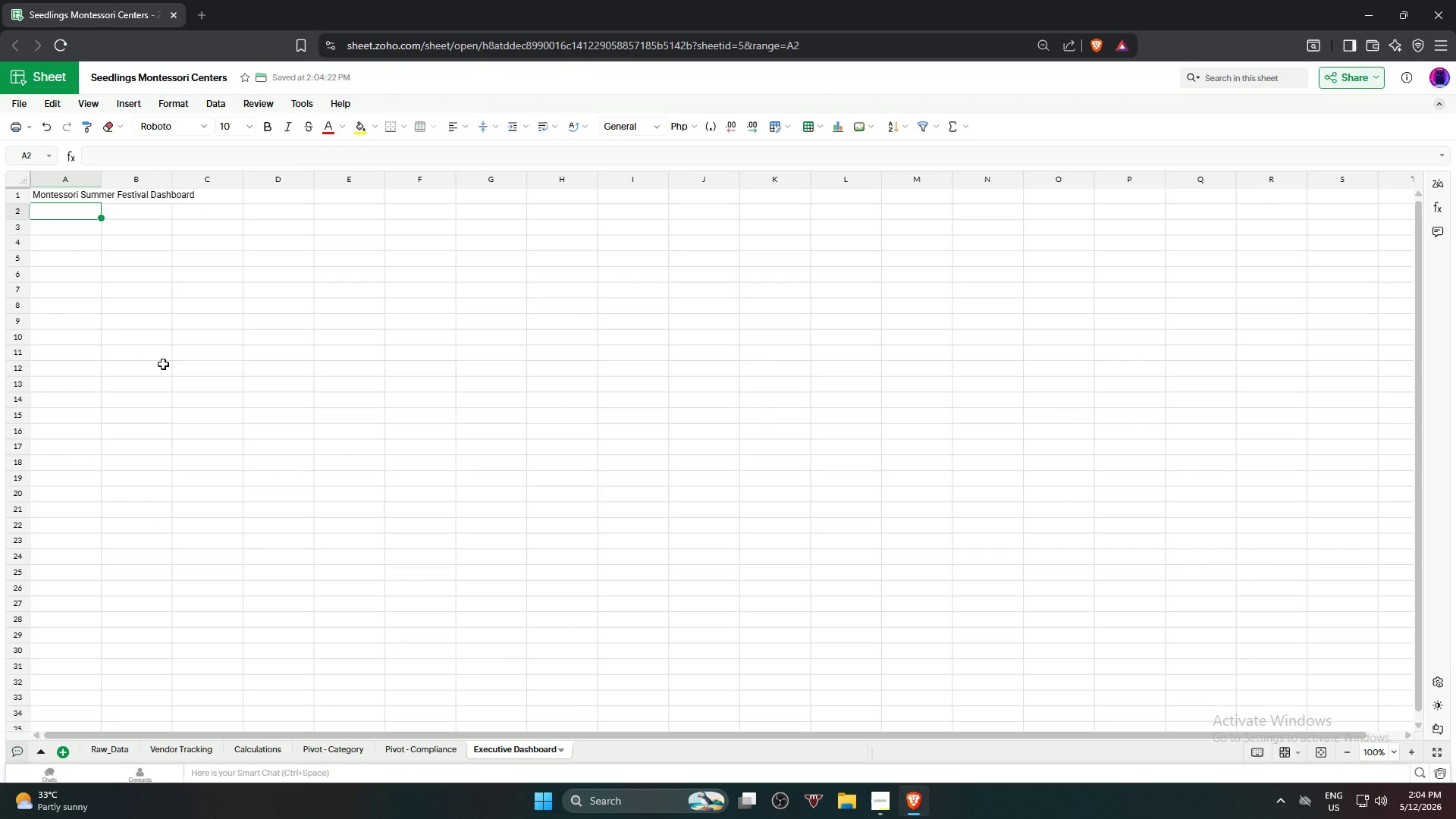 
type(Total Spend)
 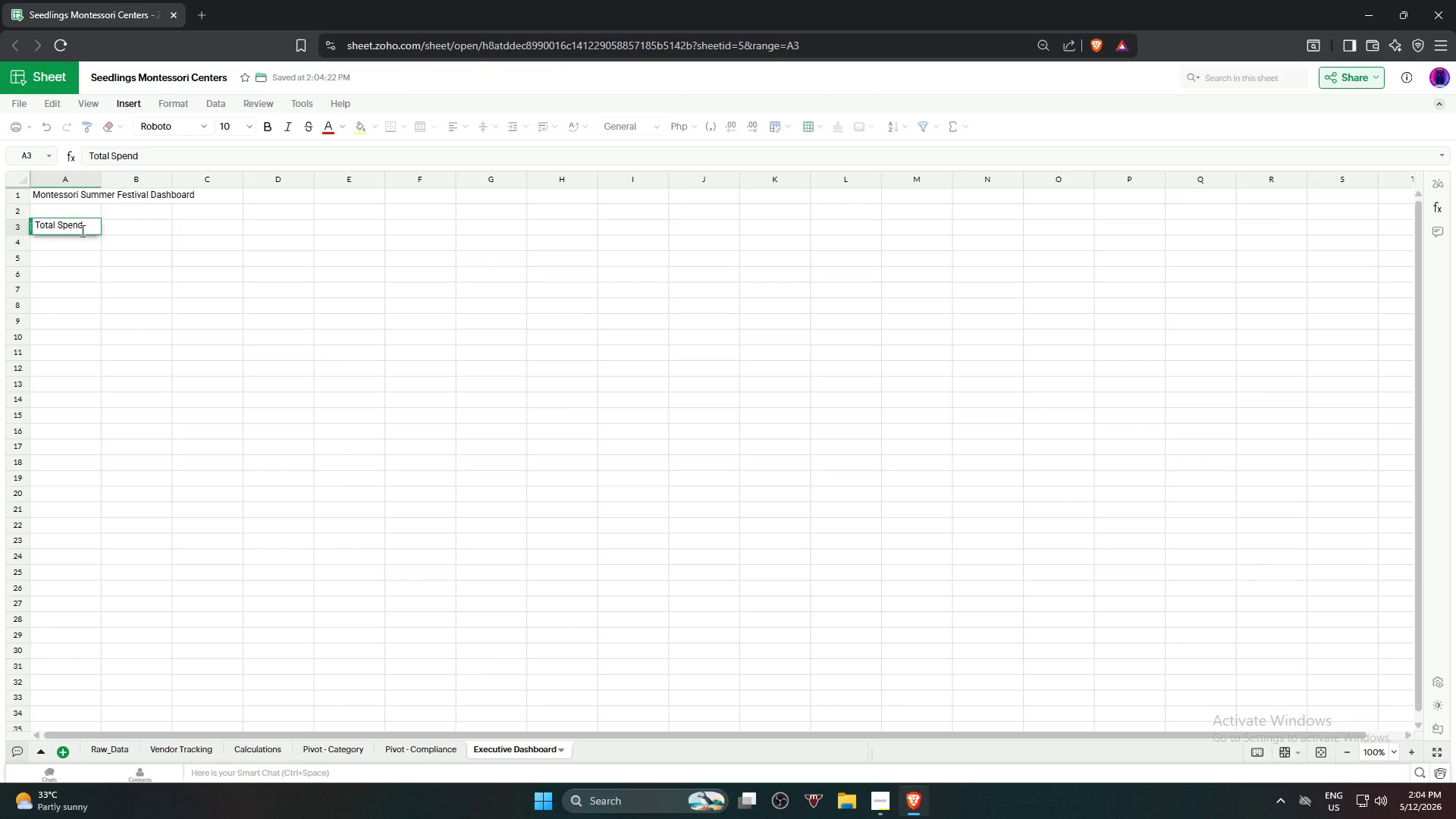 
key(Enter)
 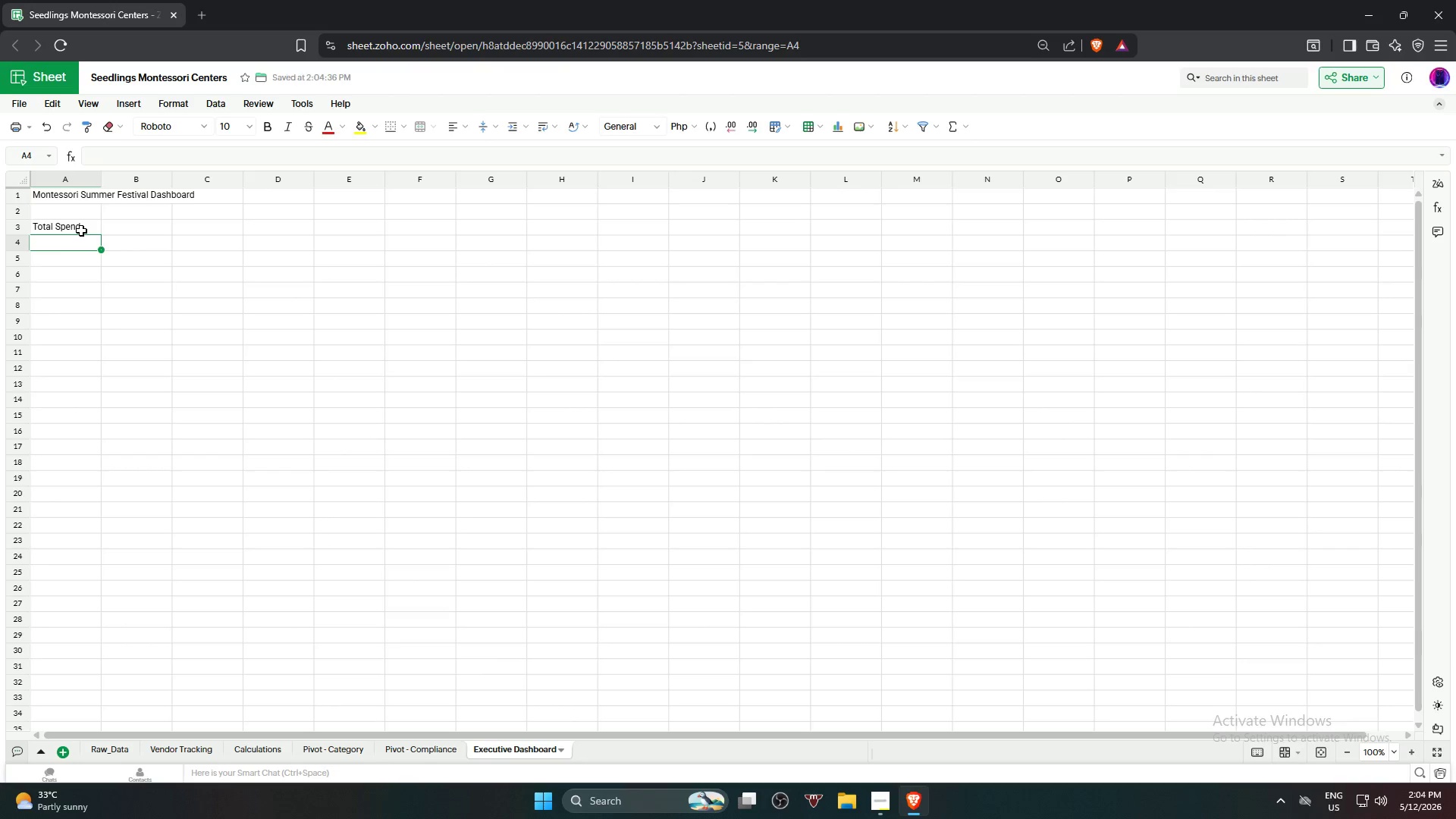 
hold_key(key=ShiftRight, duration=0.92)
 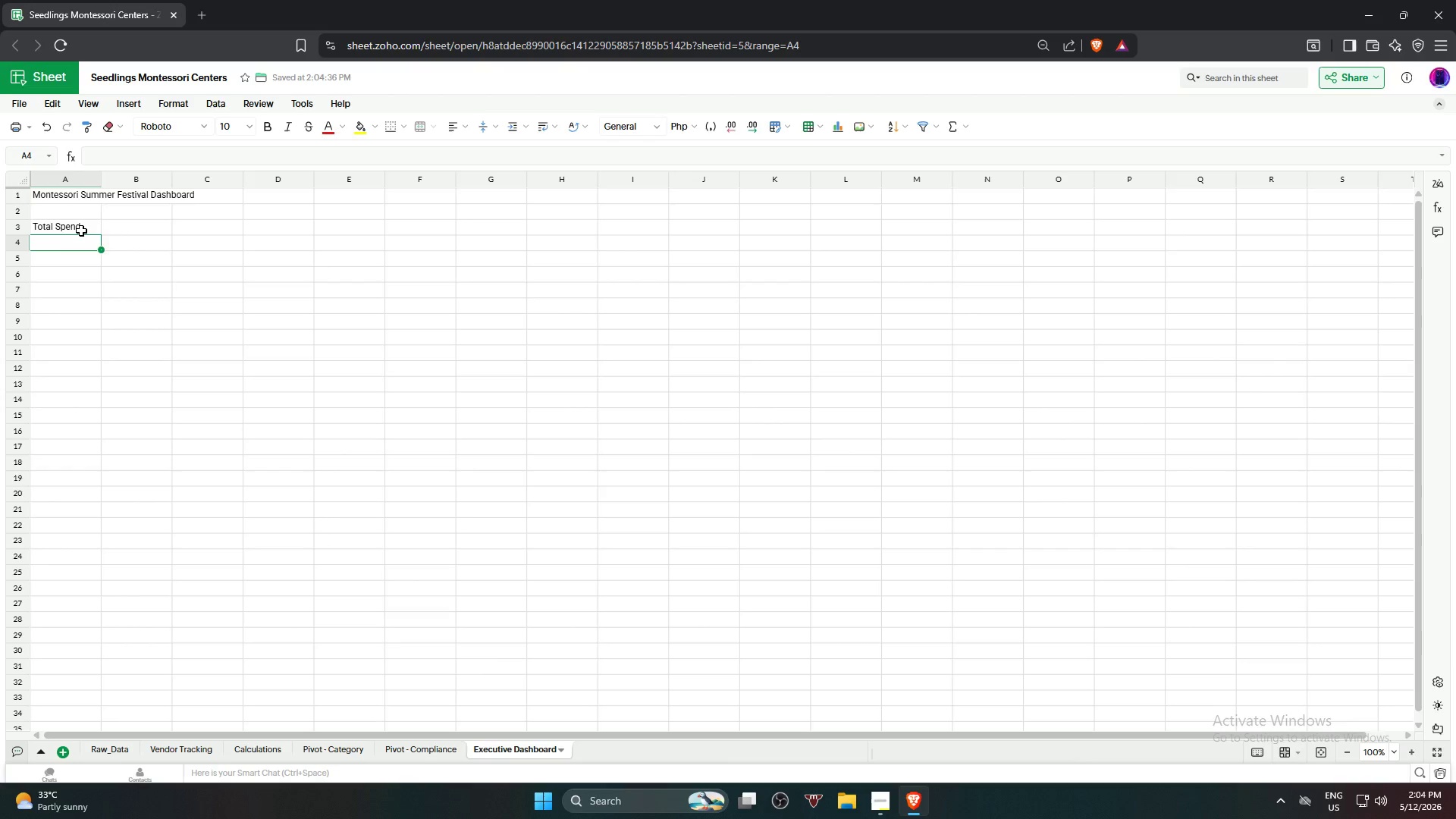 
key(ArrowRight)
 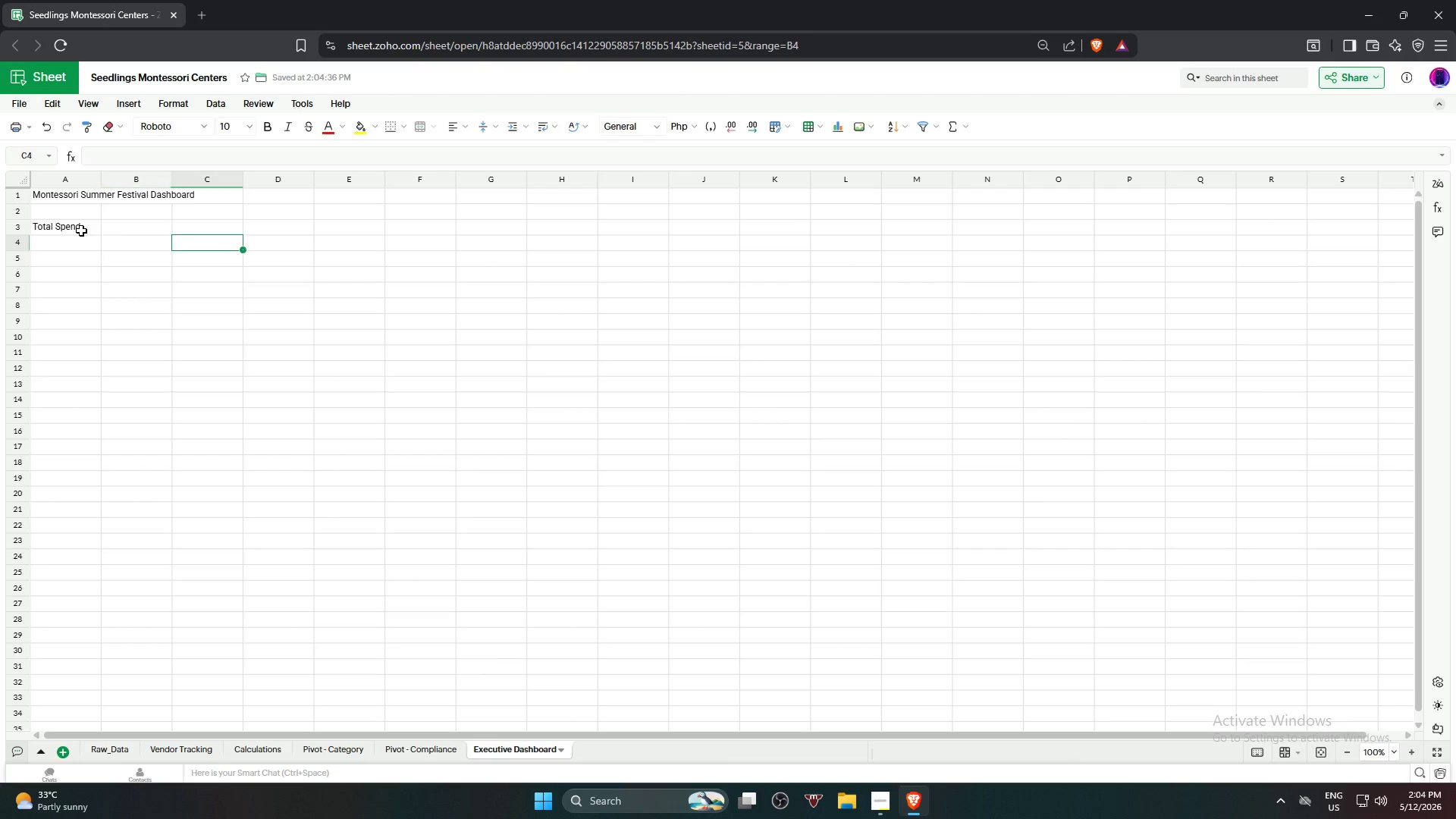 
key(ArrowRight)
 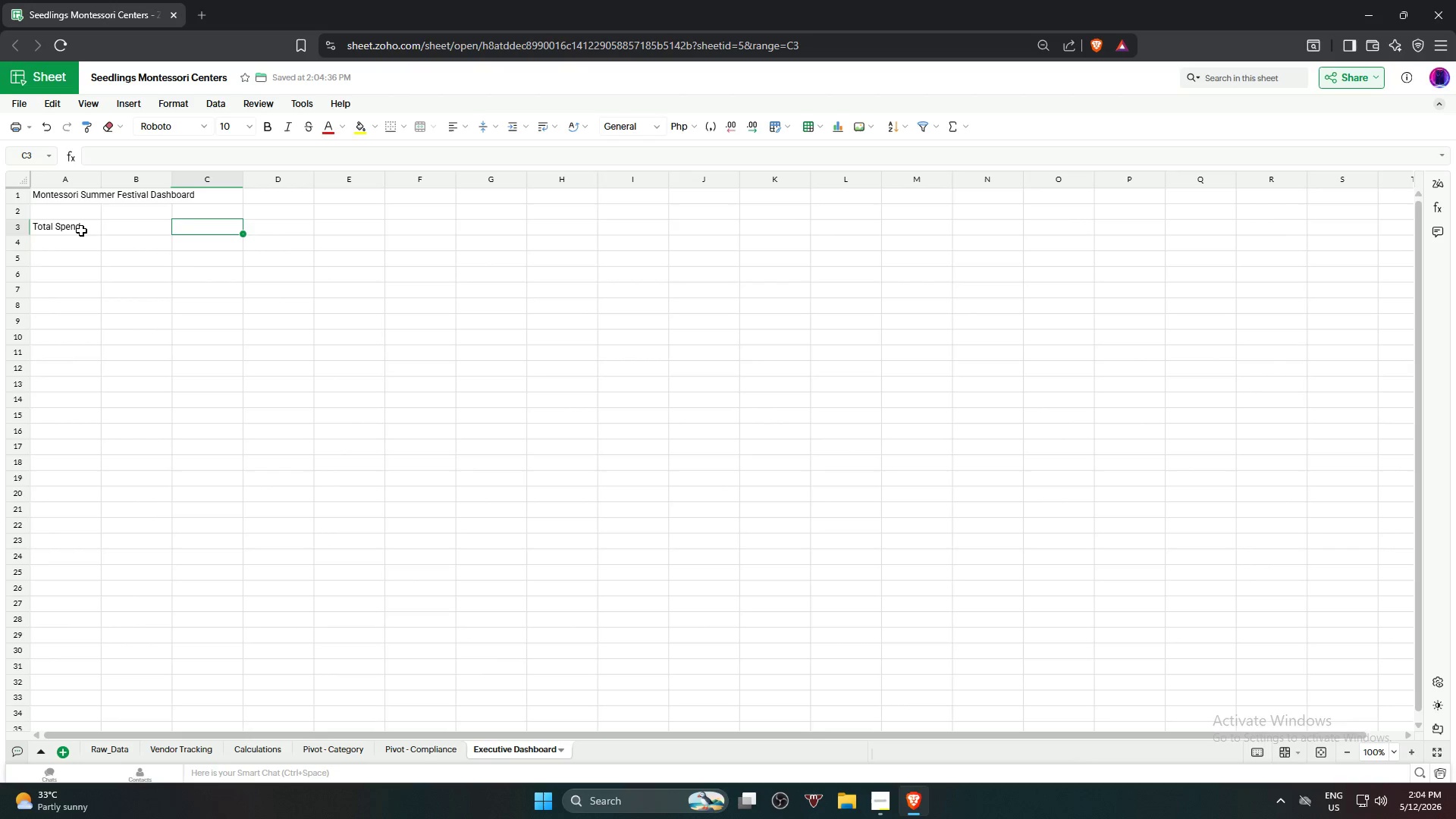 
key(ArrowUp)
 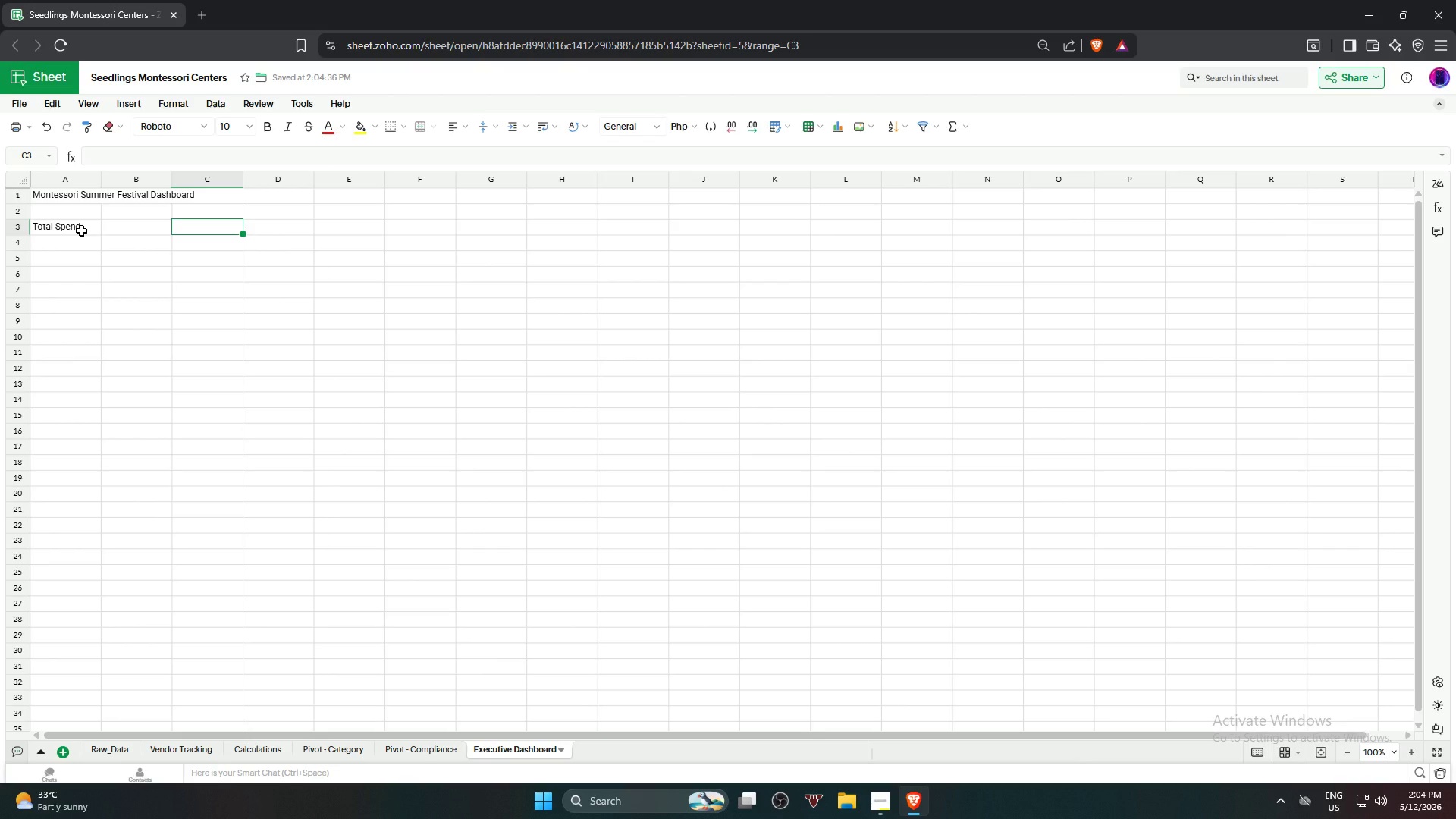 
wait(15.55)
 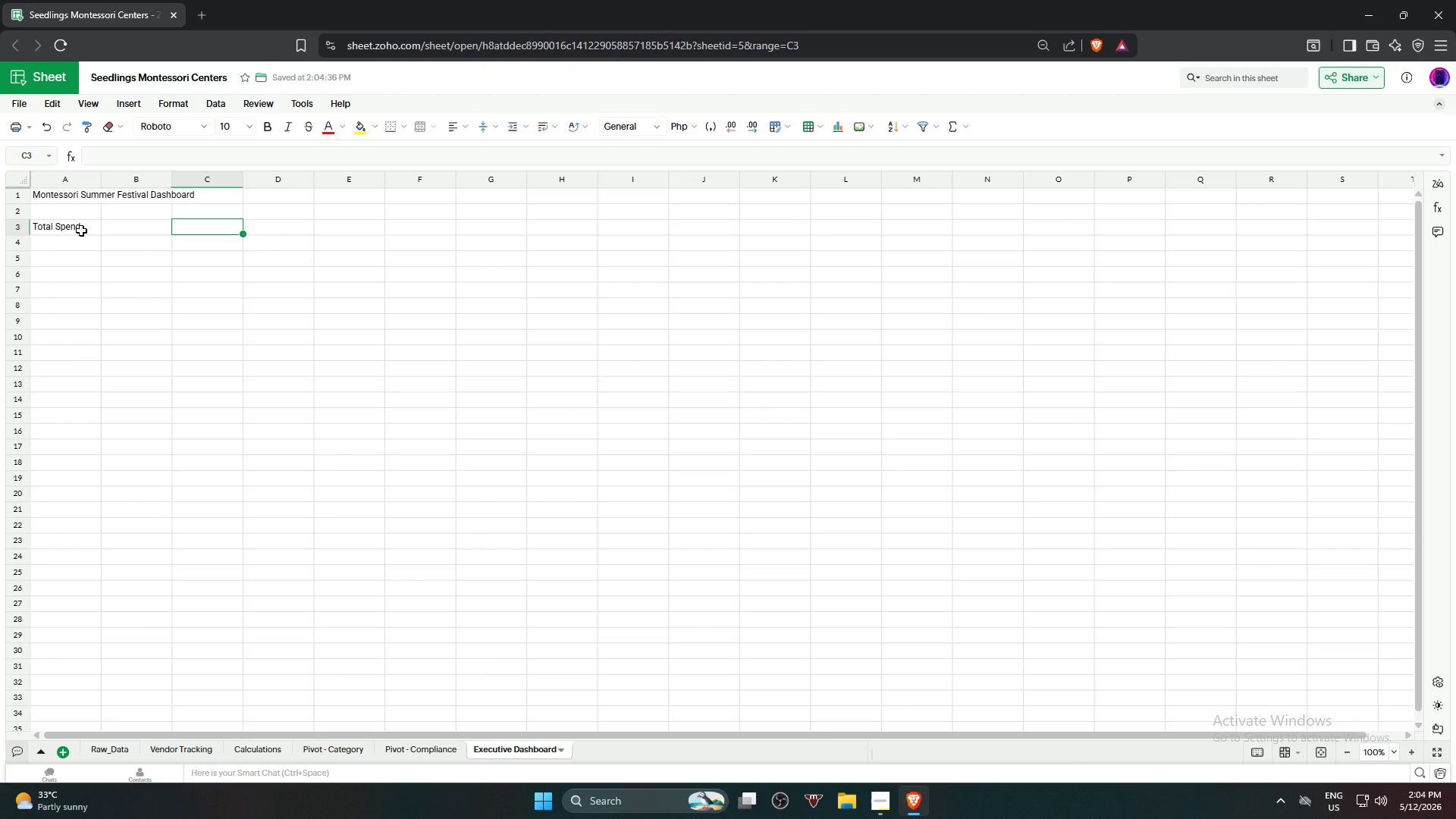 
type(Compliu)
key(Backspace)
type(ance Risks)
 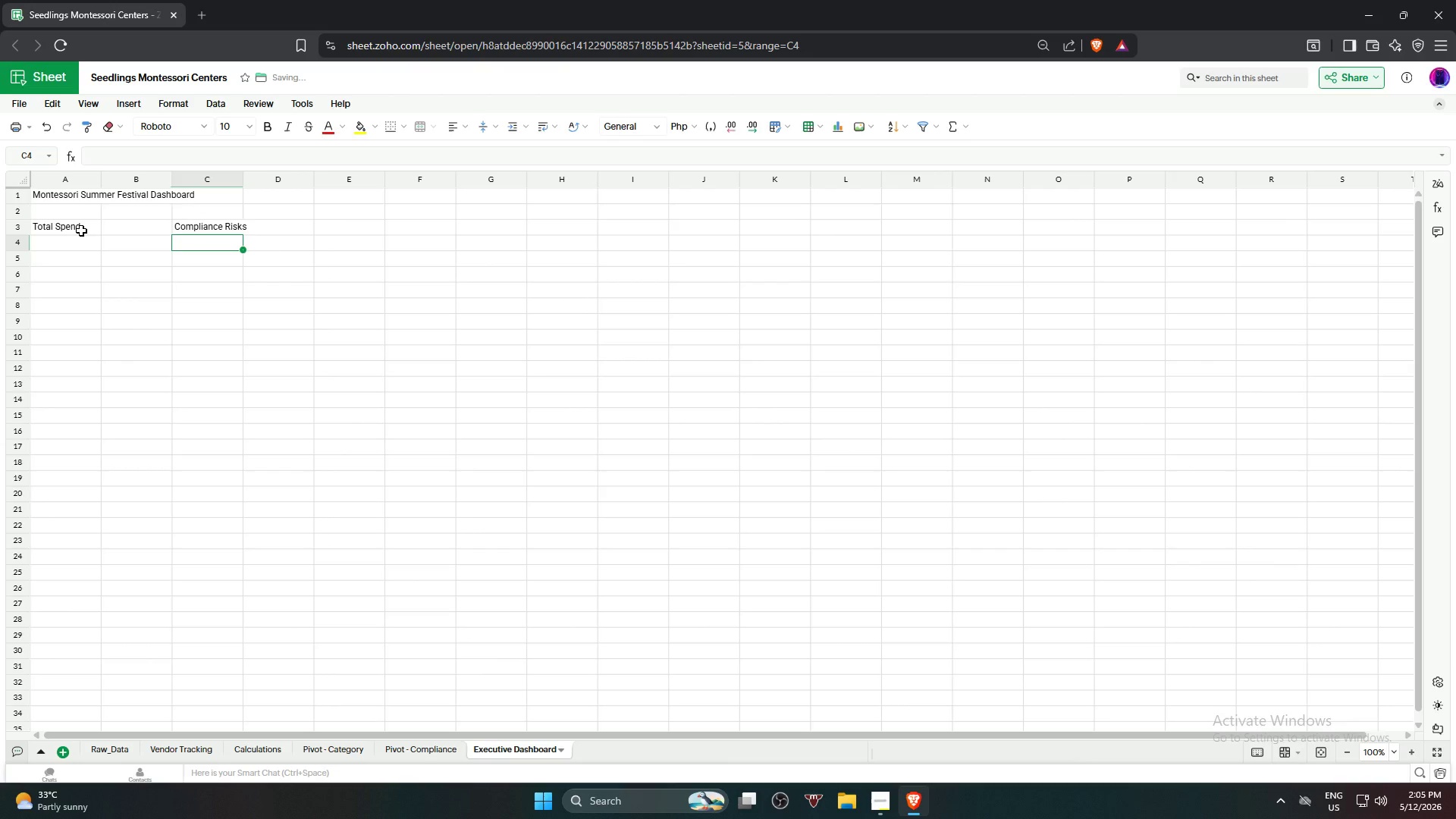 
 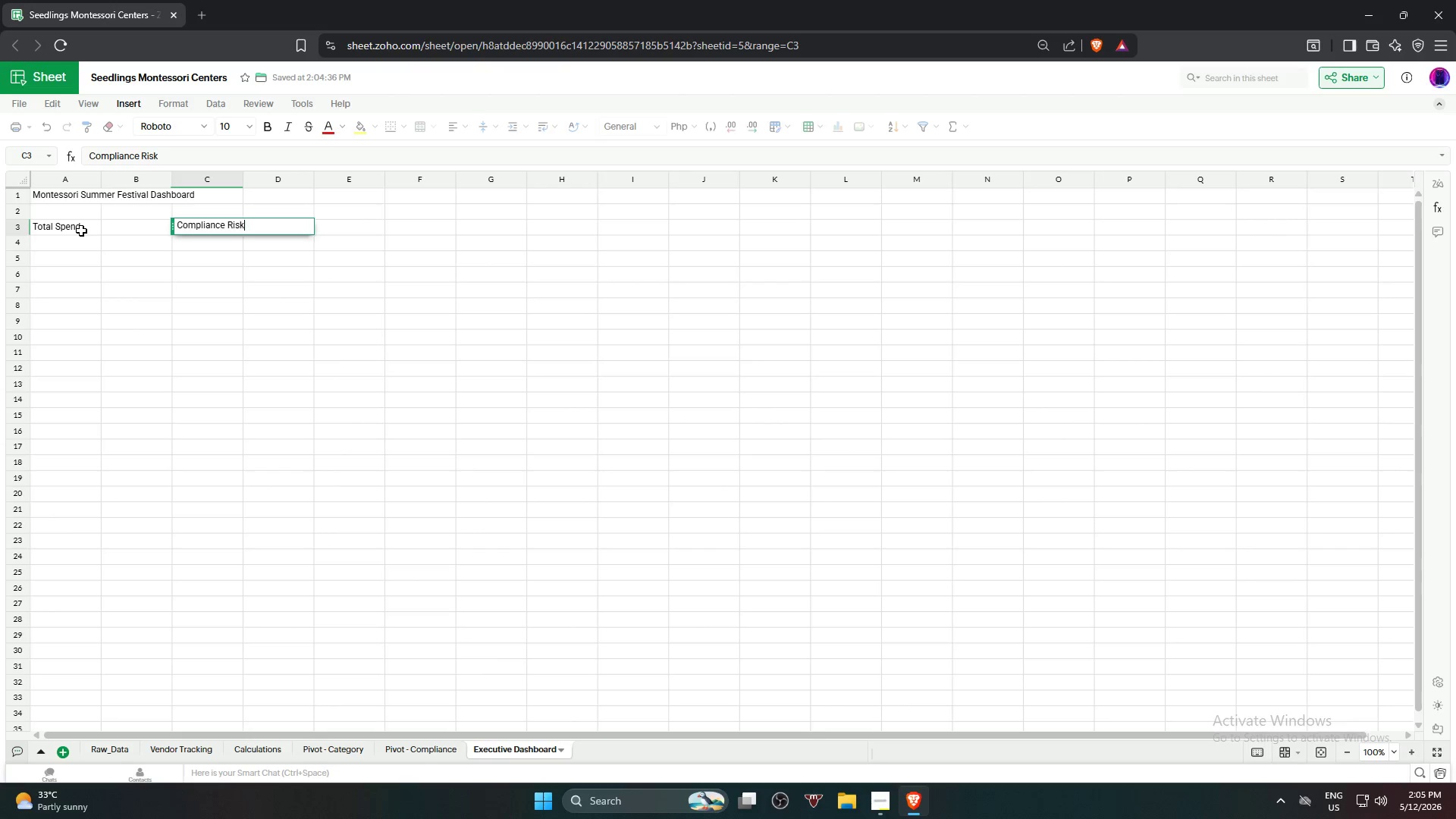 
key(Enter)
 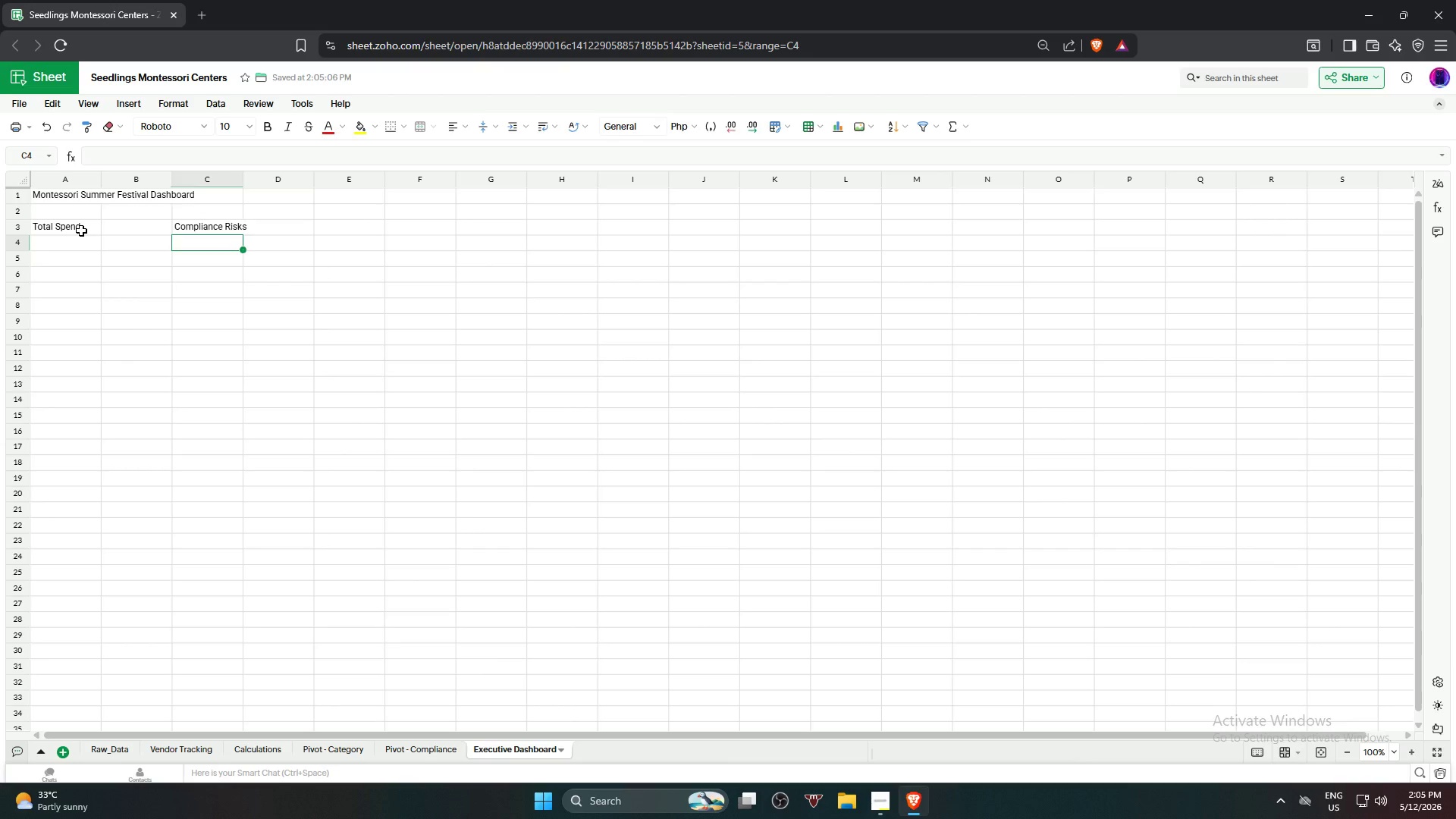 
key(ArrowRight)
 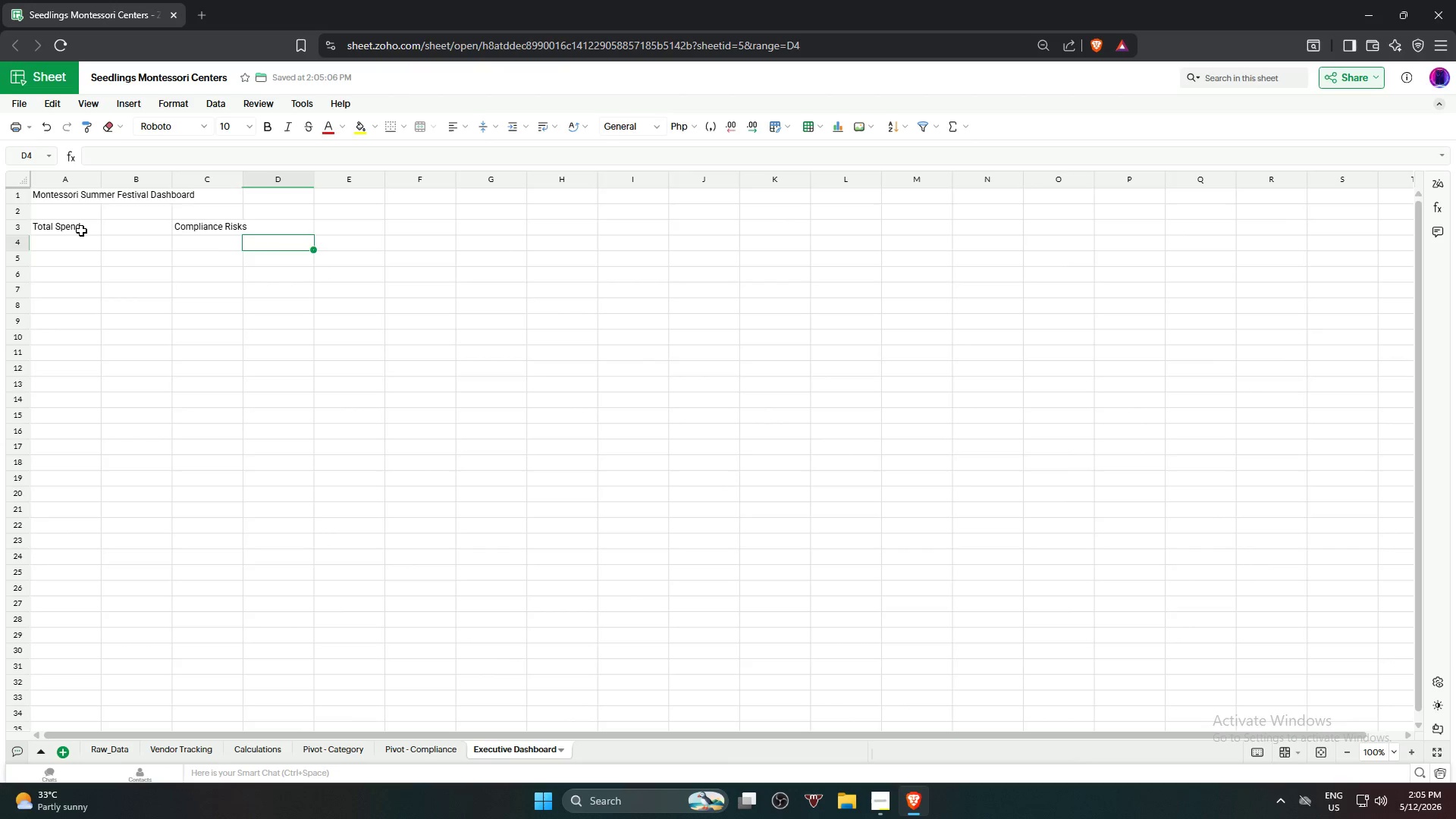 
key(ArrowUp)
 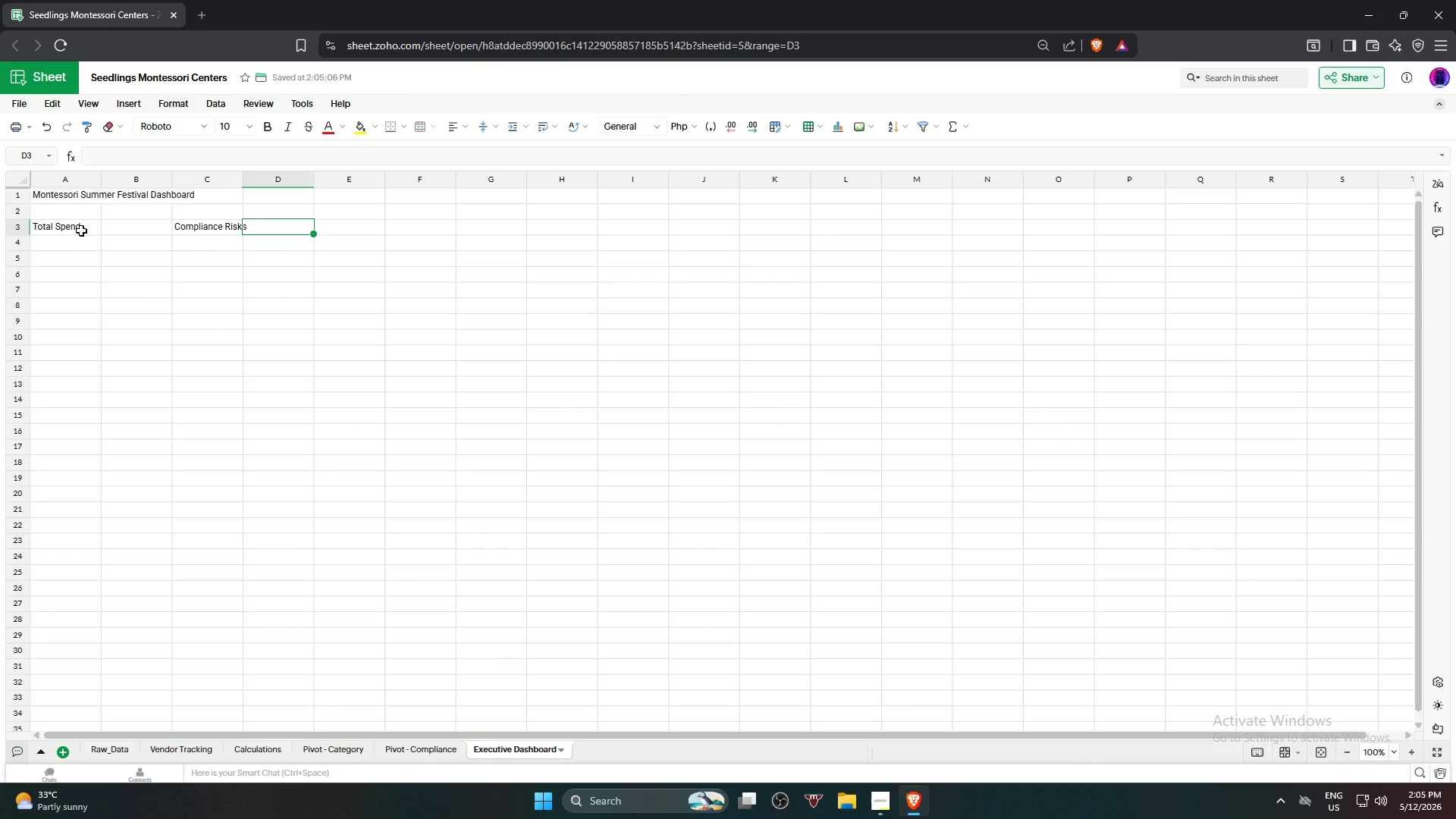 
type(Re)
key(Backspace)
key(Backspace)
 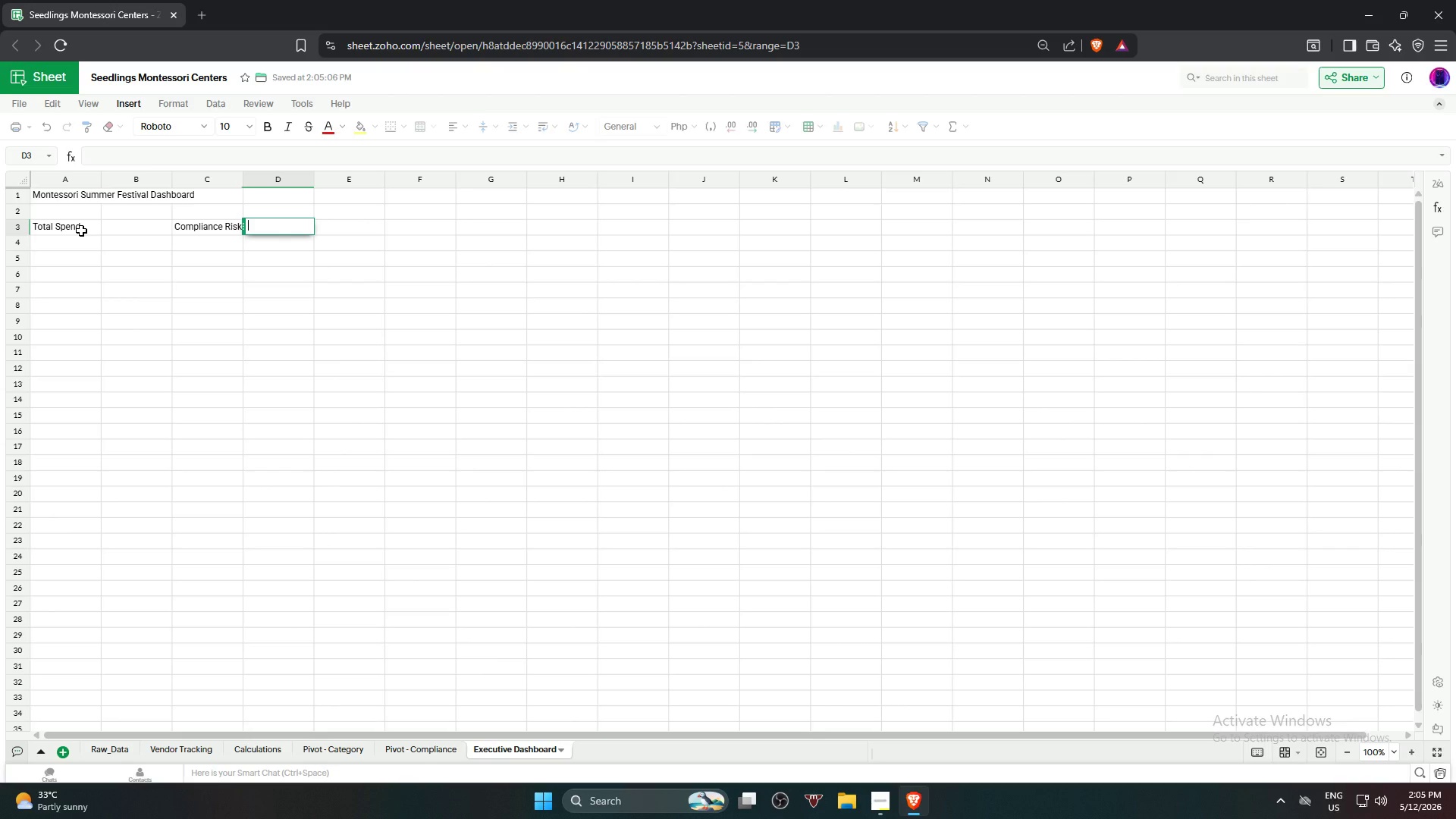 
key(ArrowRight)
 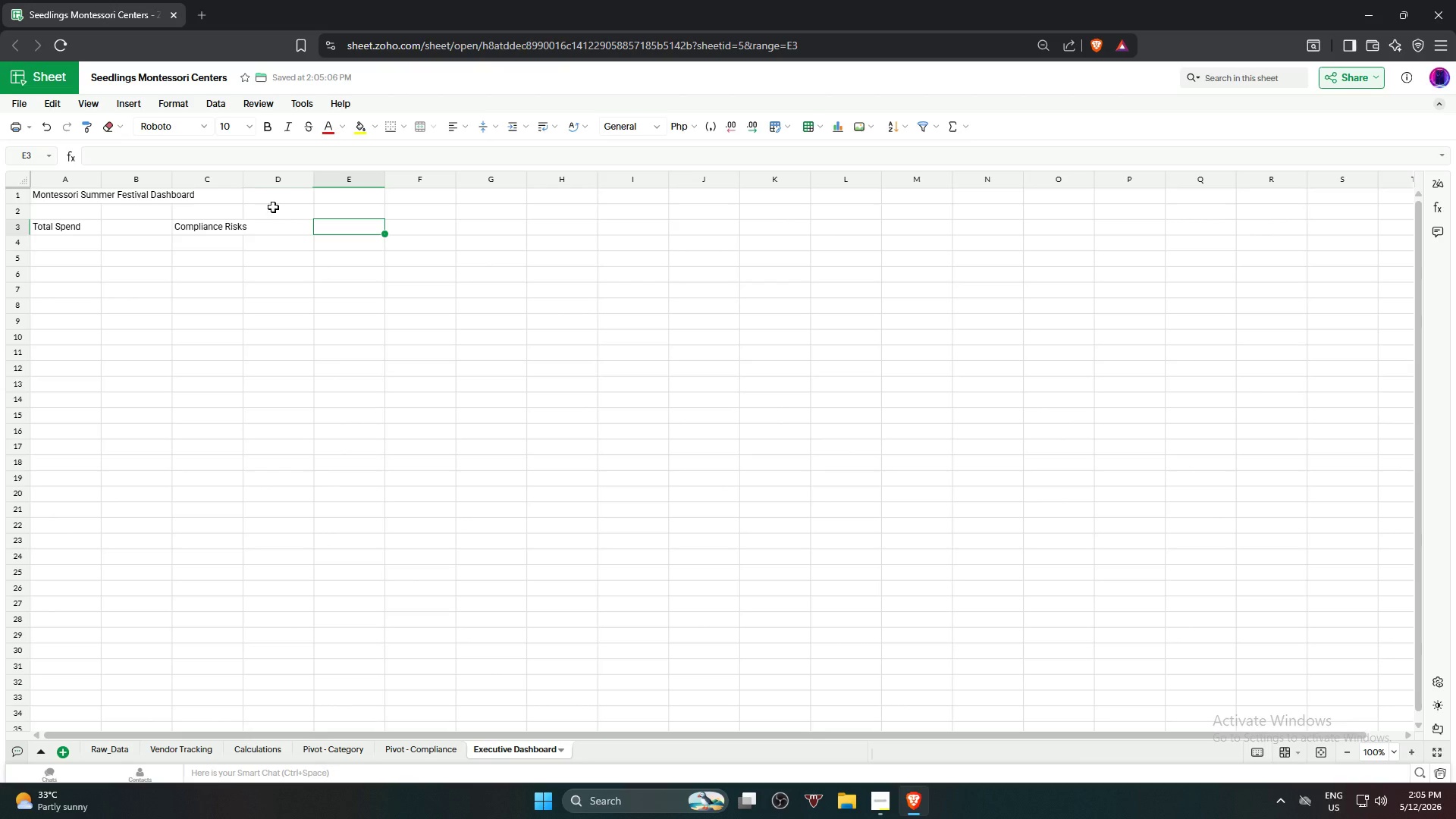 
wait(5.44)
 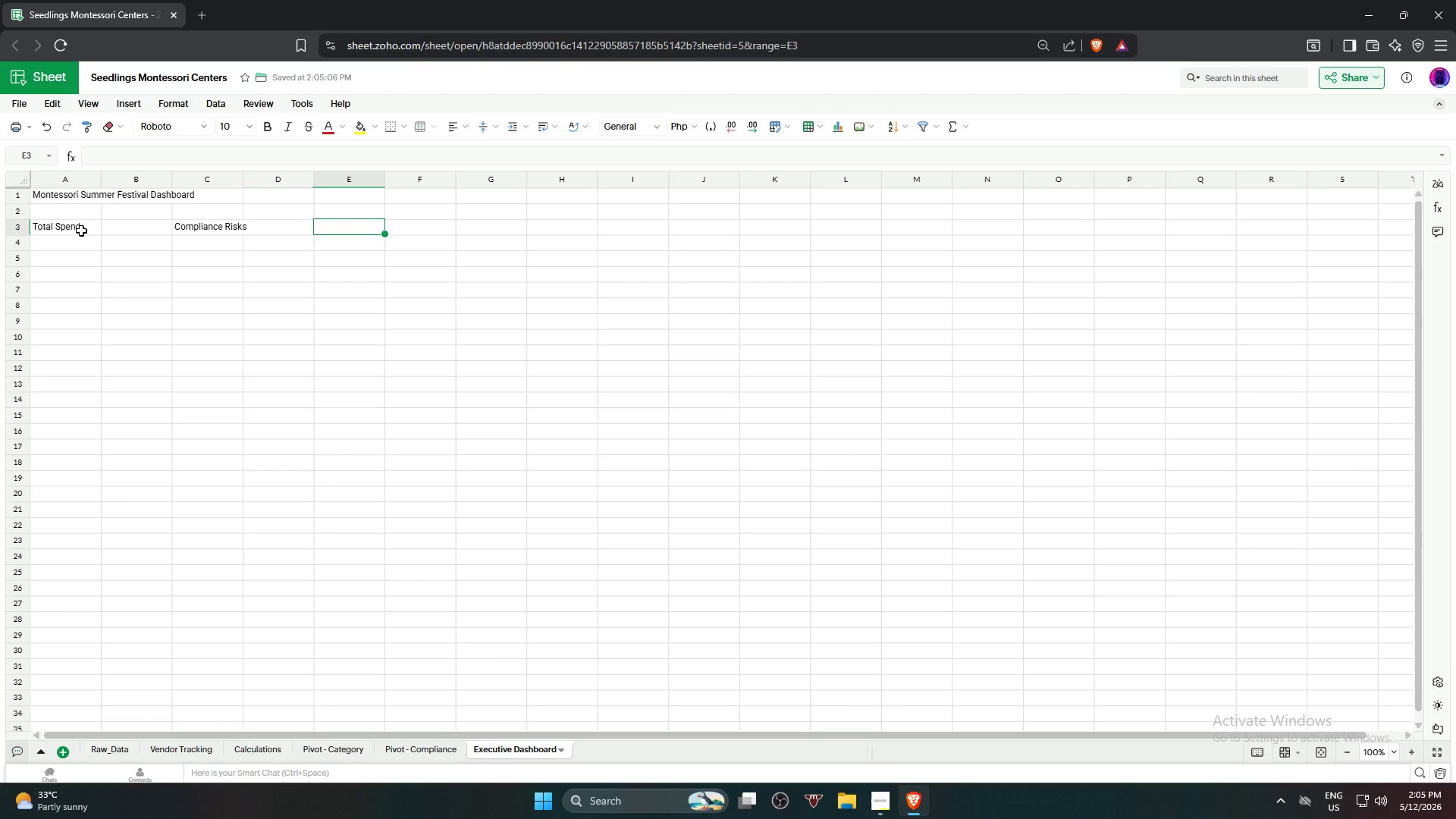 
double_click([245, 176])
 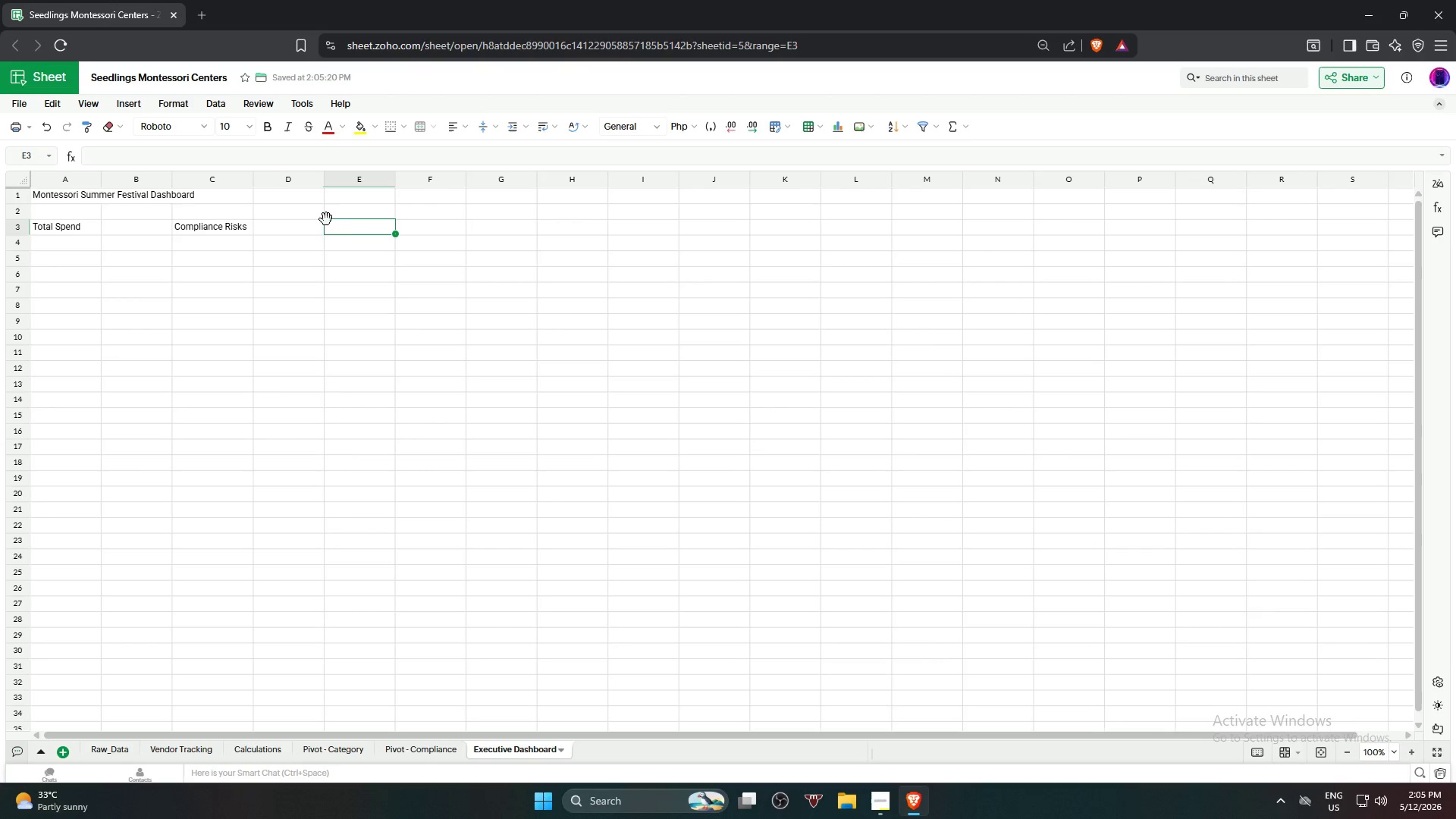 
left_click([350, 226])
 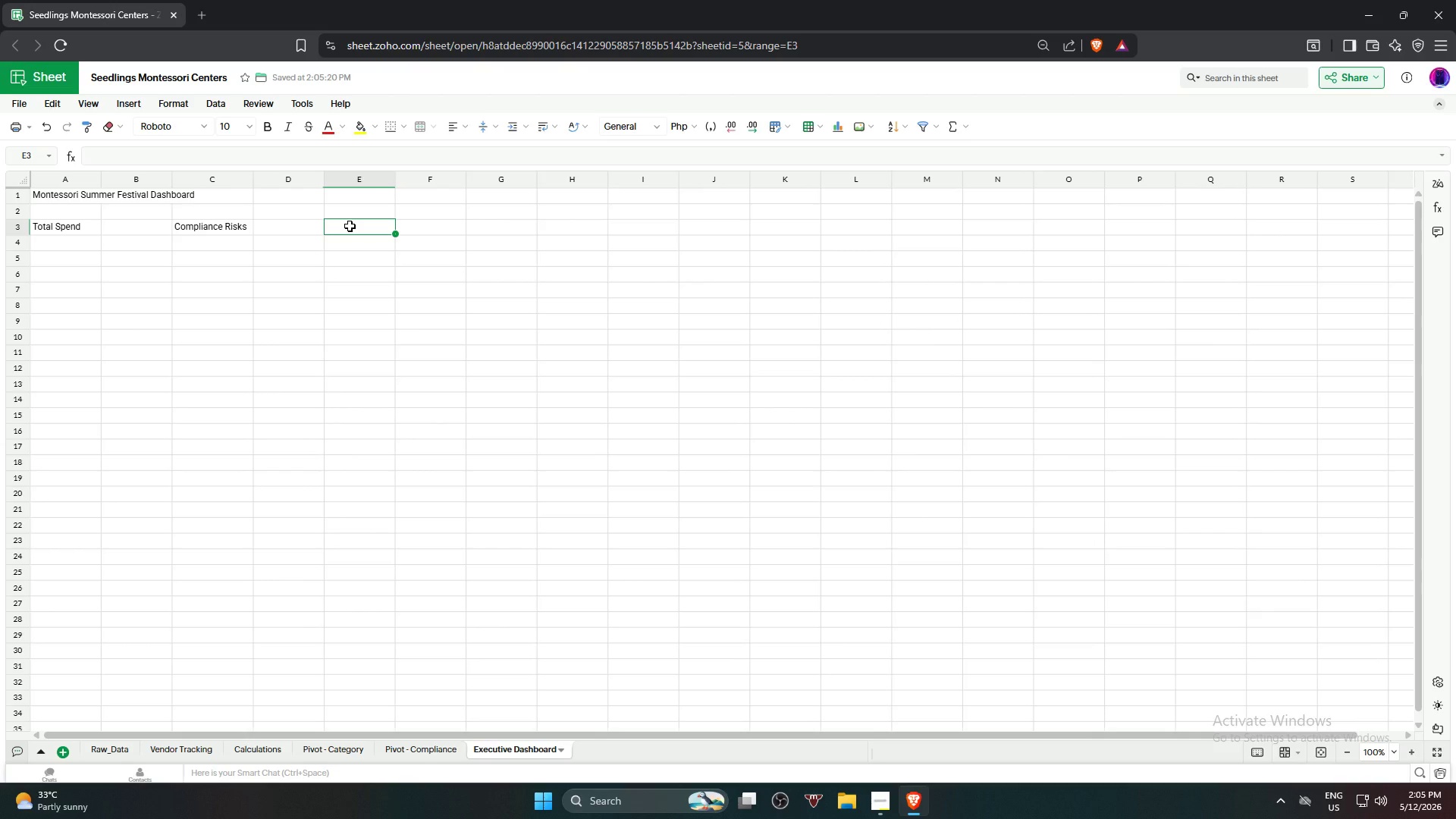 
type(Ready)
 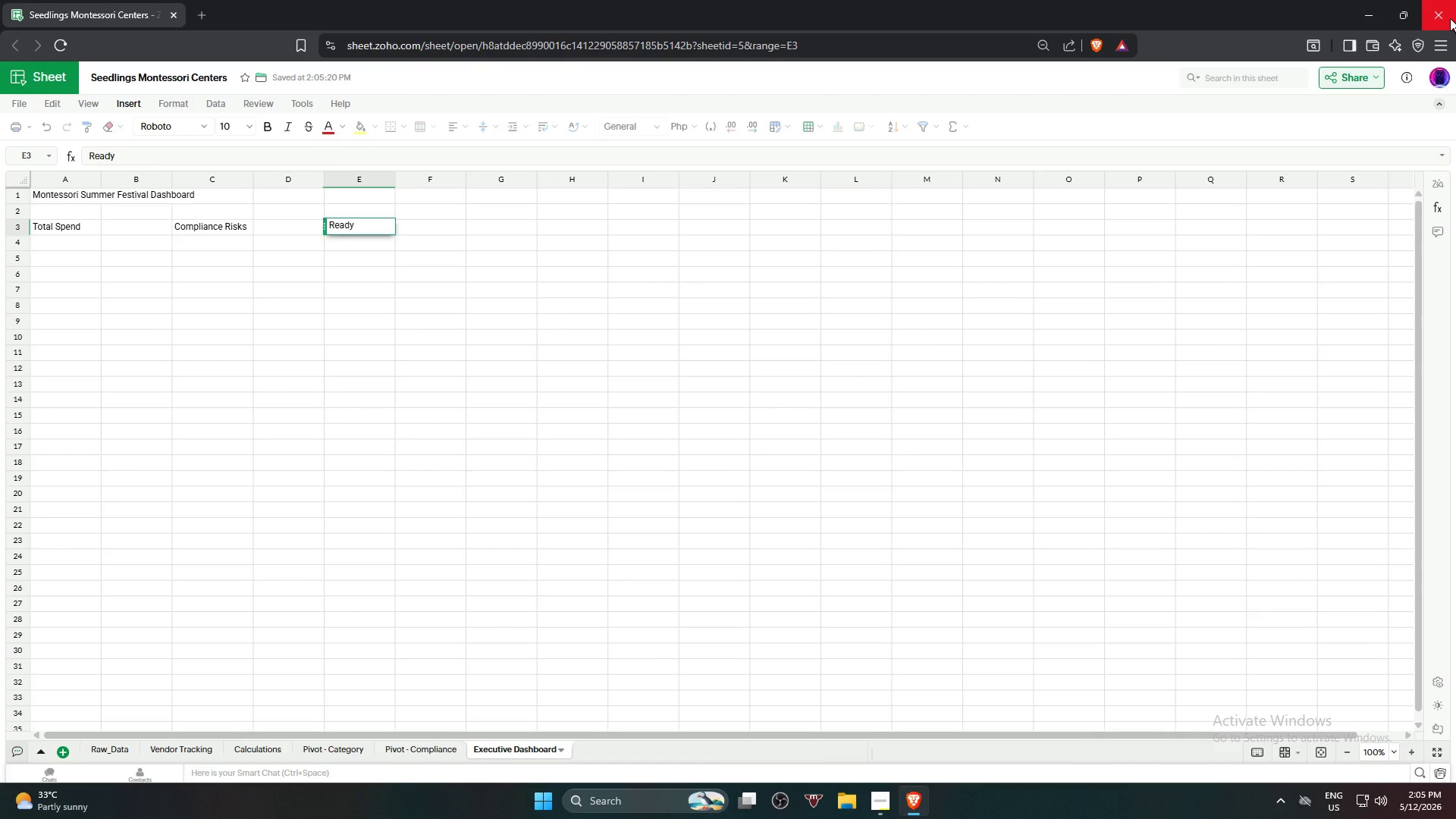 
type( Vendors)
 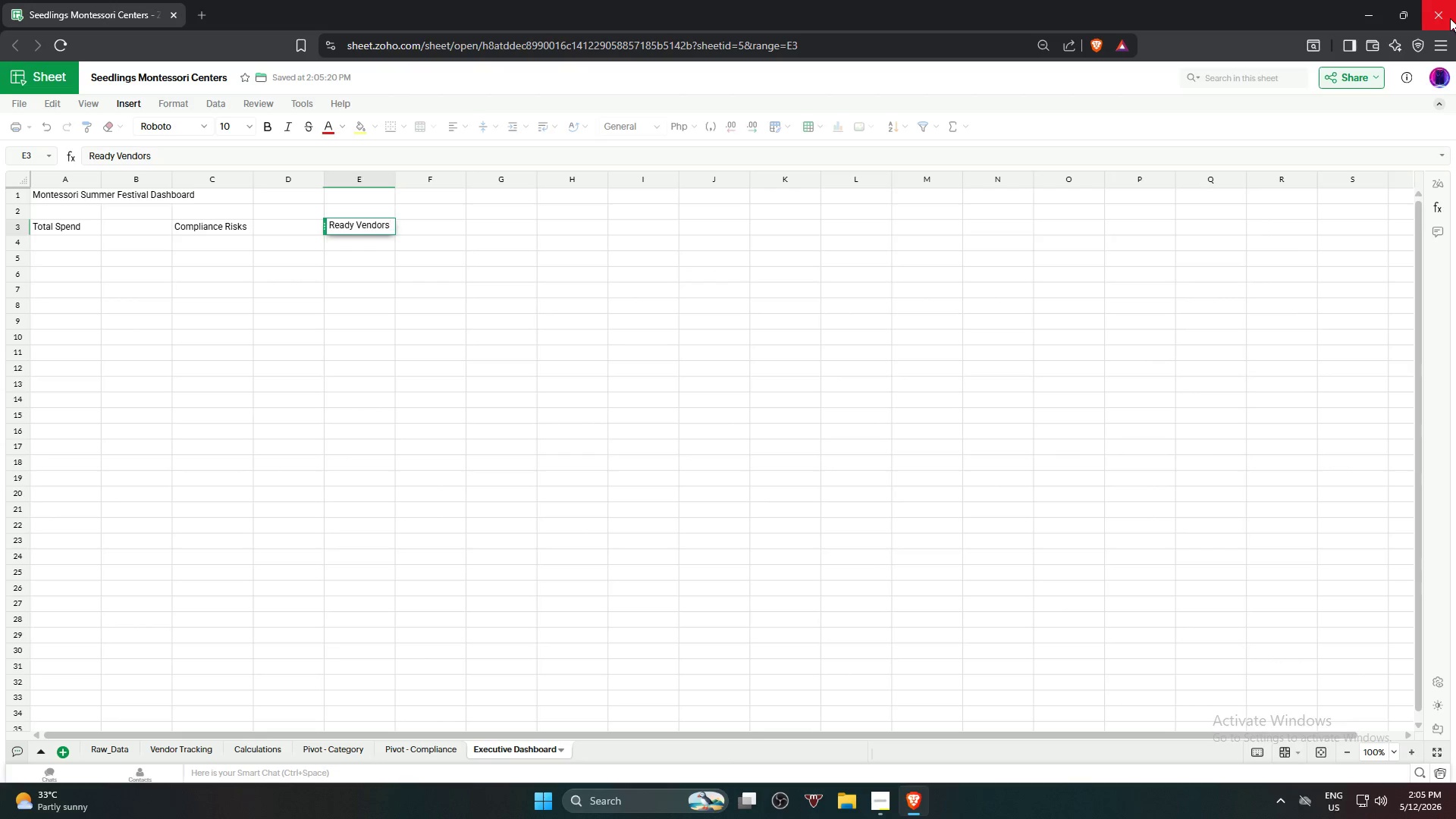 
key(ArrowRight)
 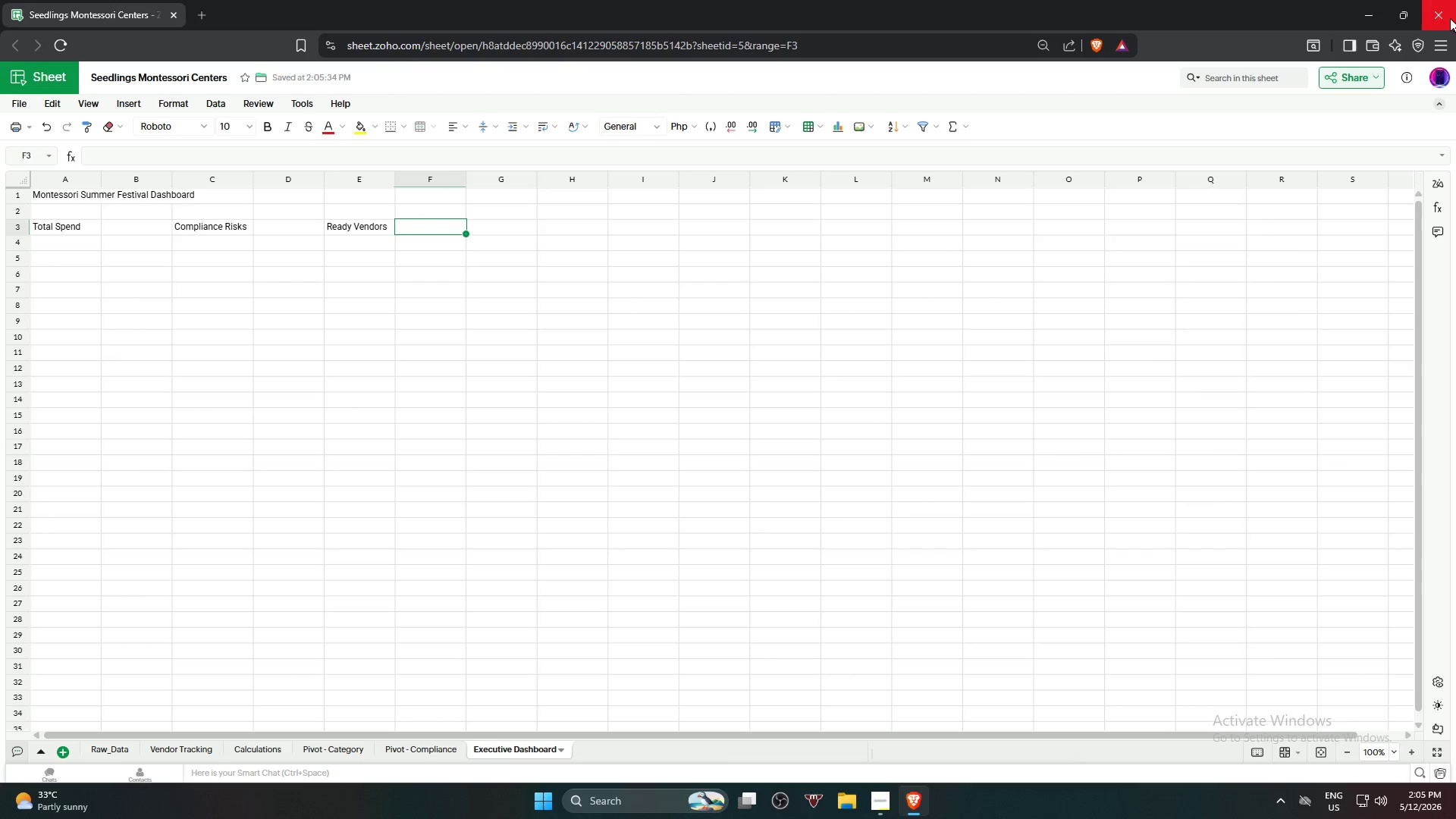 
key(ArrowRight)
 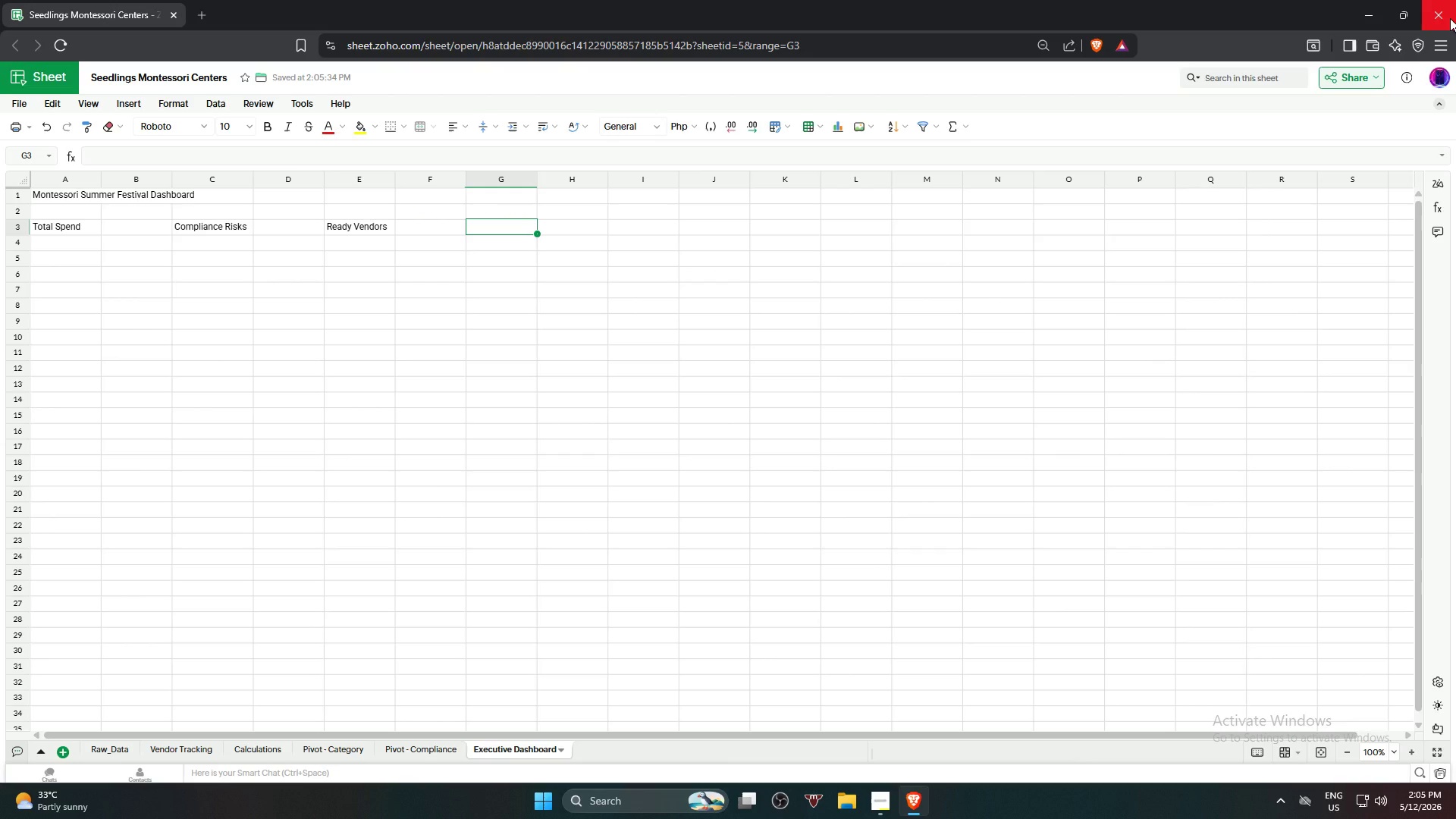 
wait(11.48)
 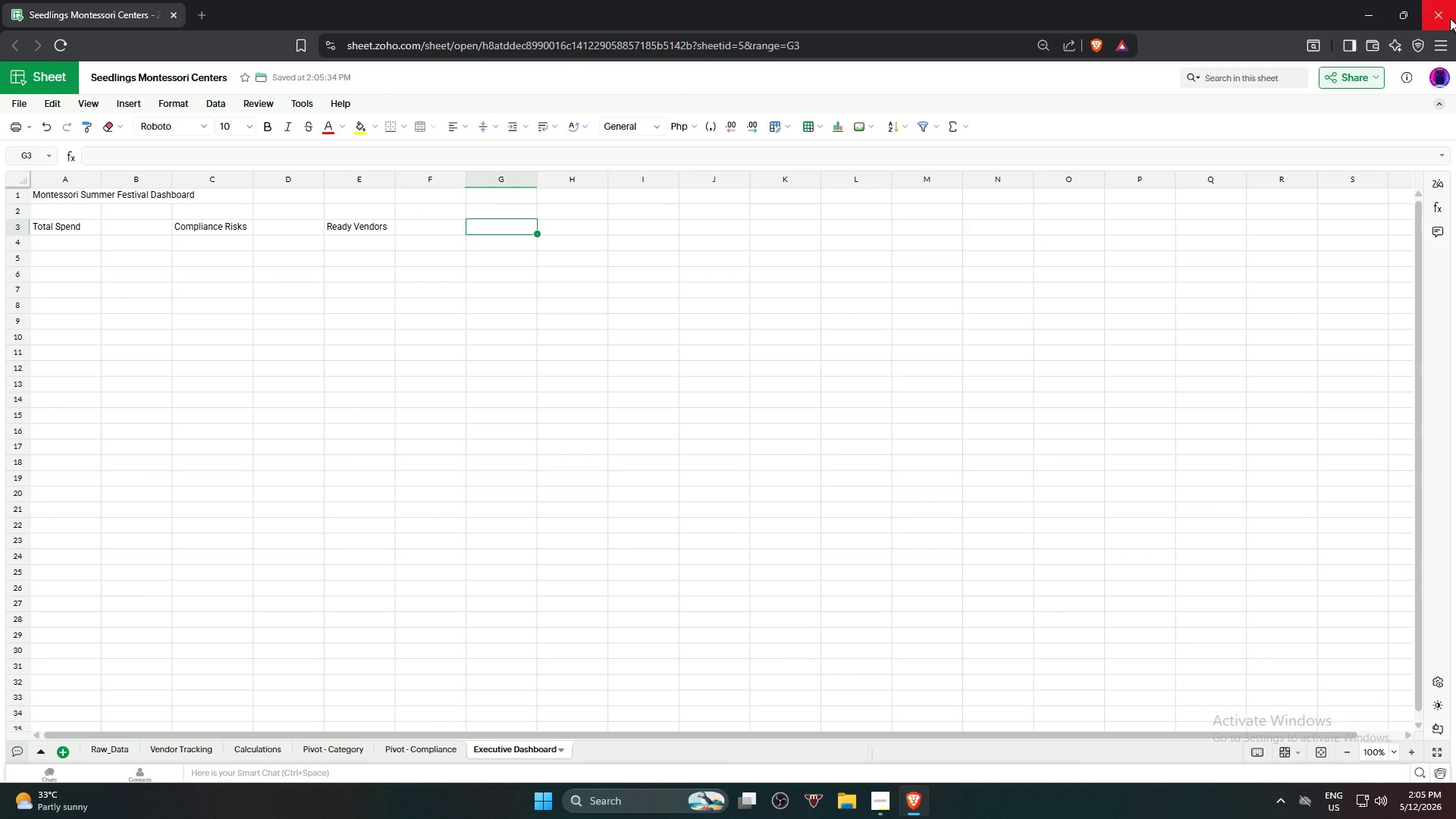 
type(Paid Vendors)
 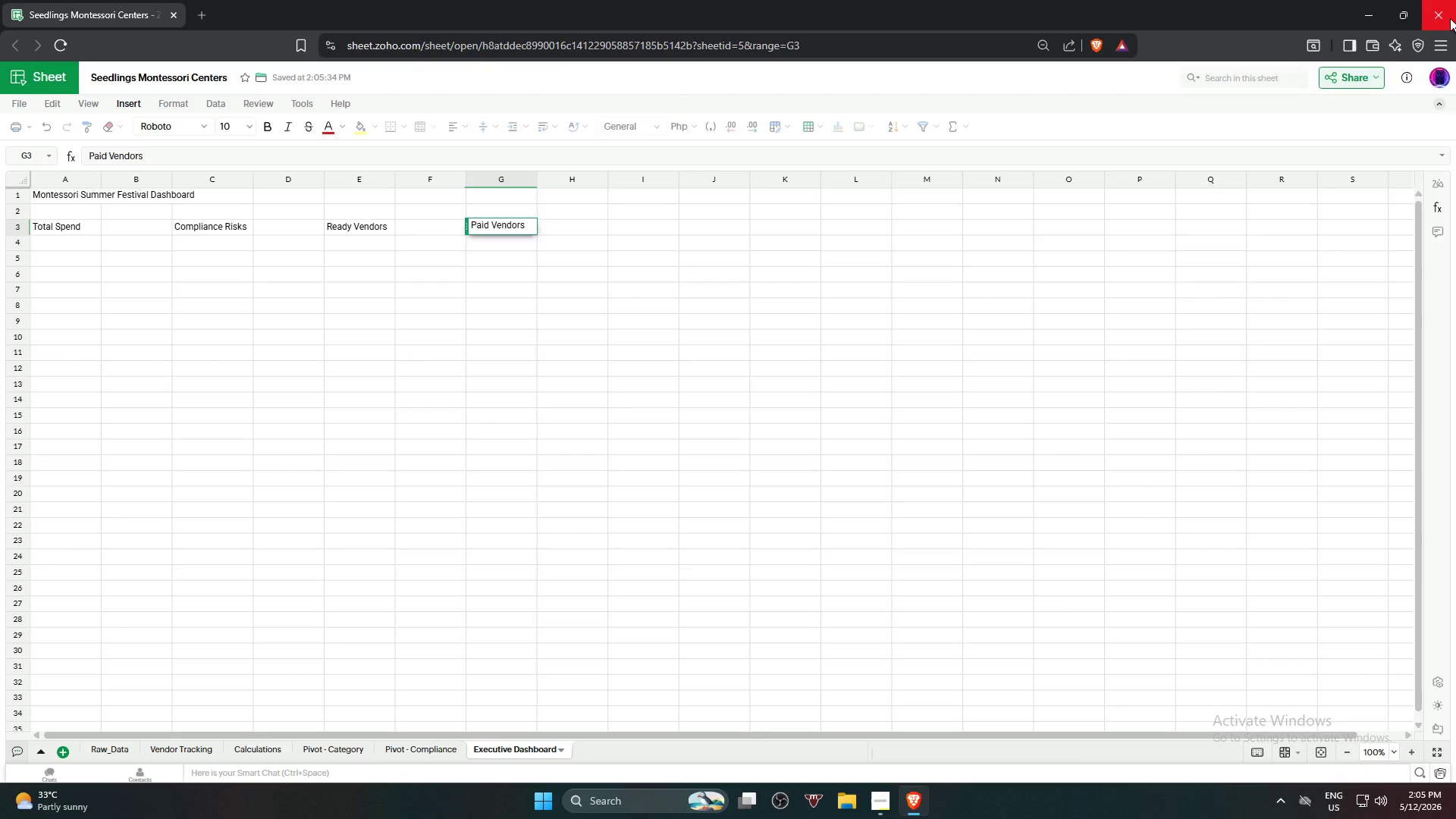 
key(Enter)
 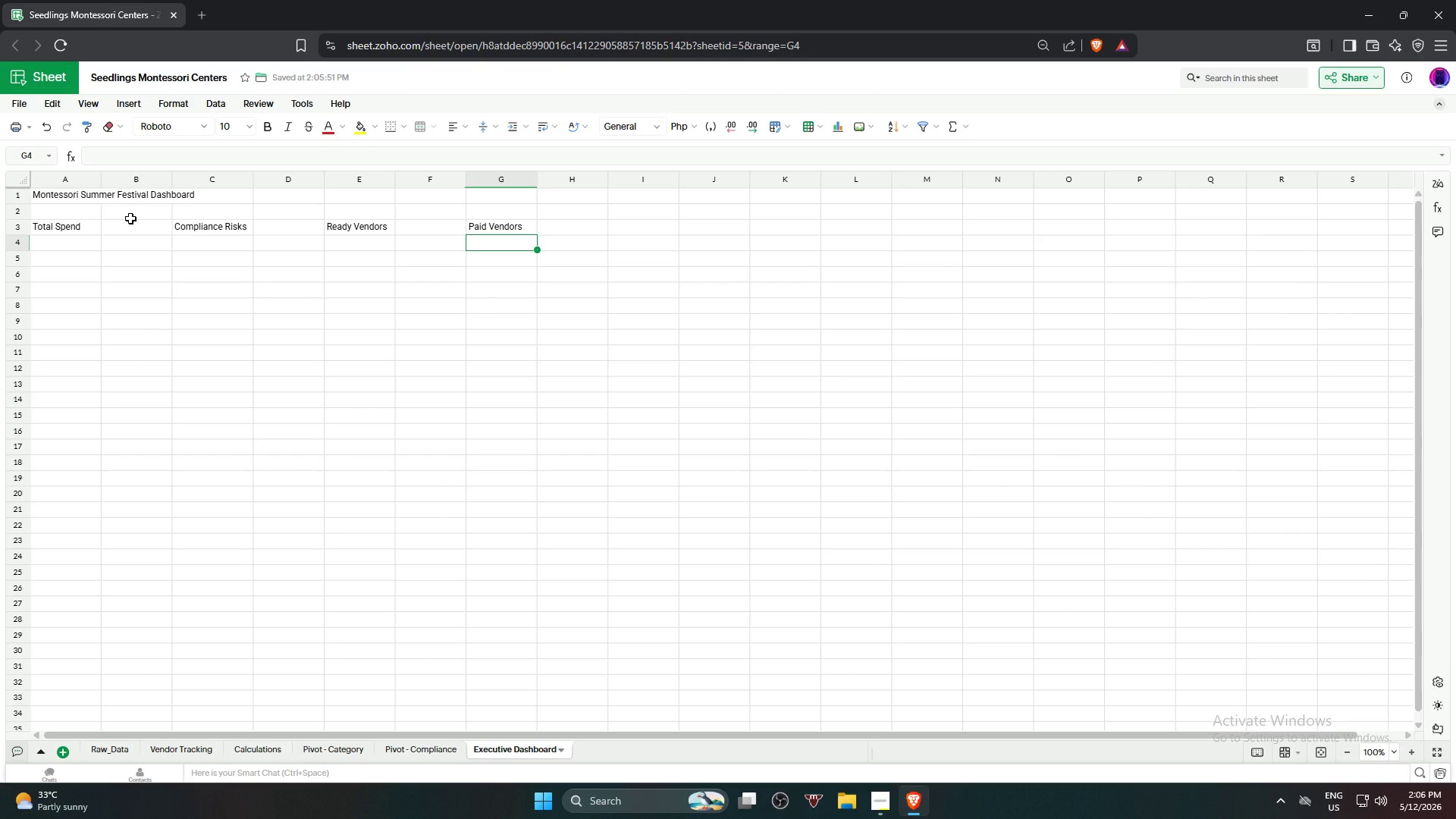 
wait(30.83)
 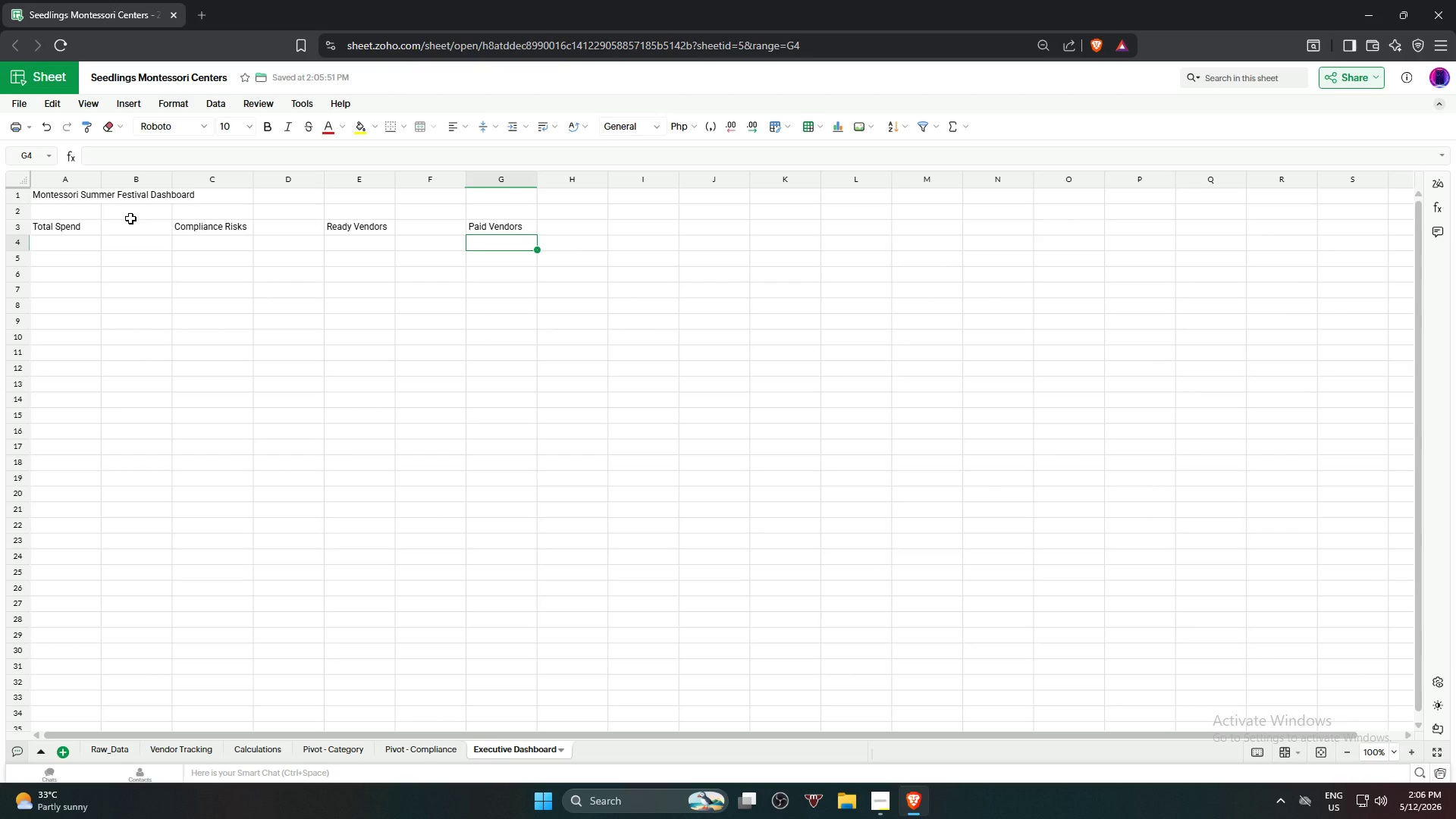 
left_click([133, 230])
 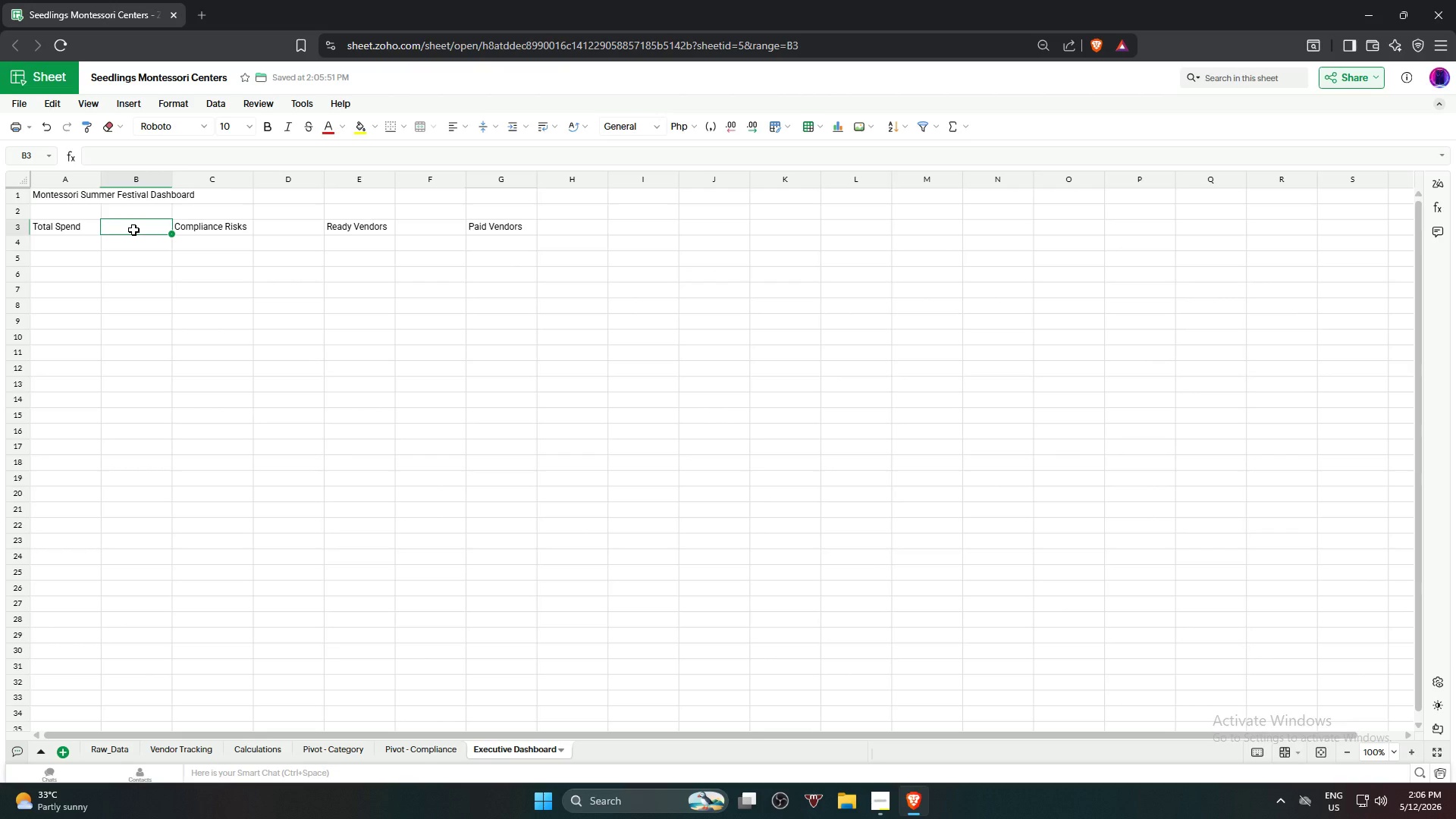 
key(Equal)
 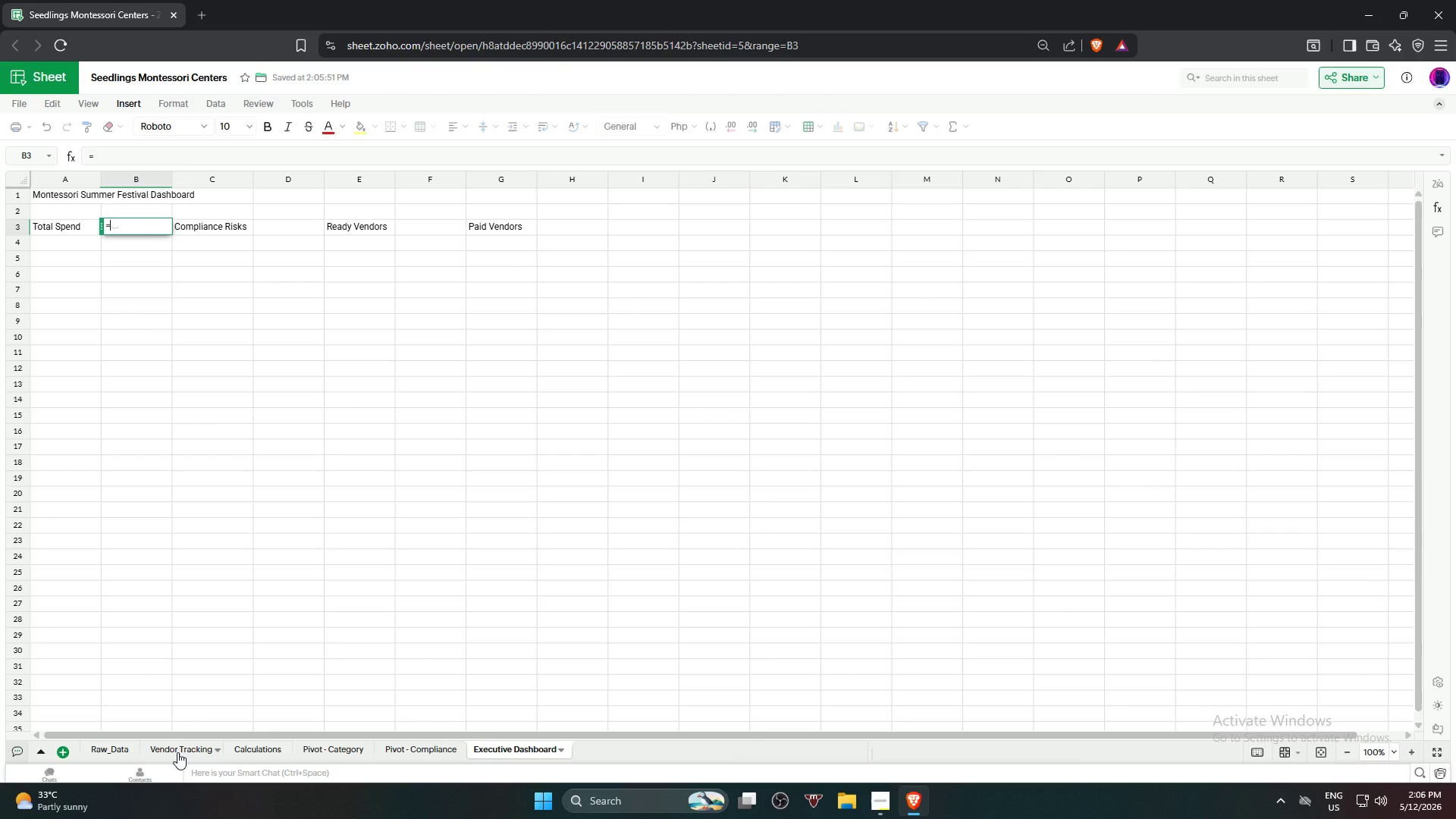 
left_click([246, 747])
 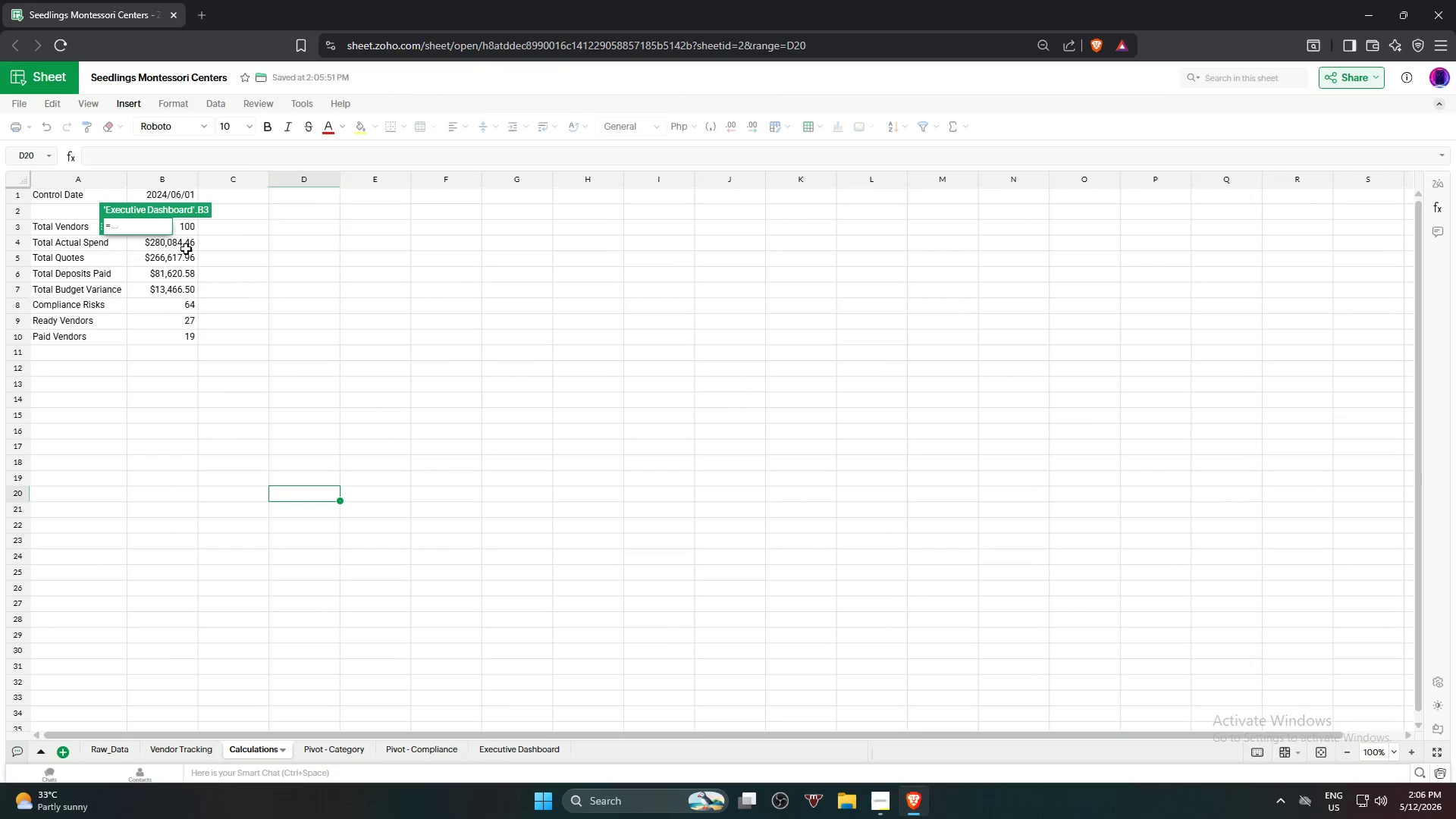 
wait(5.5)
 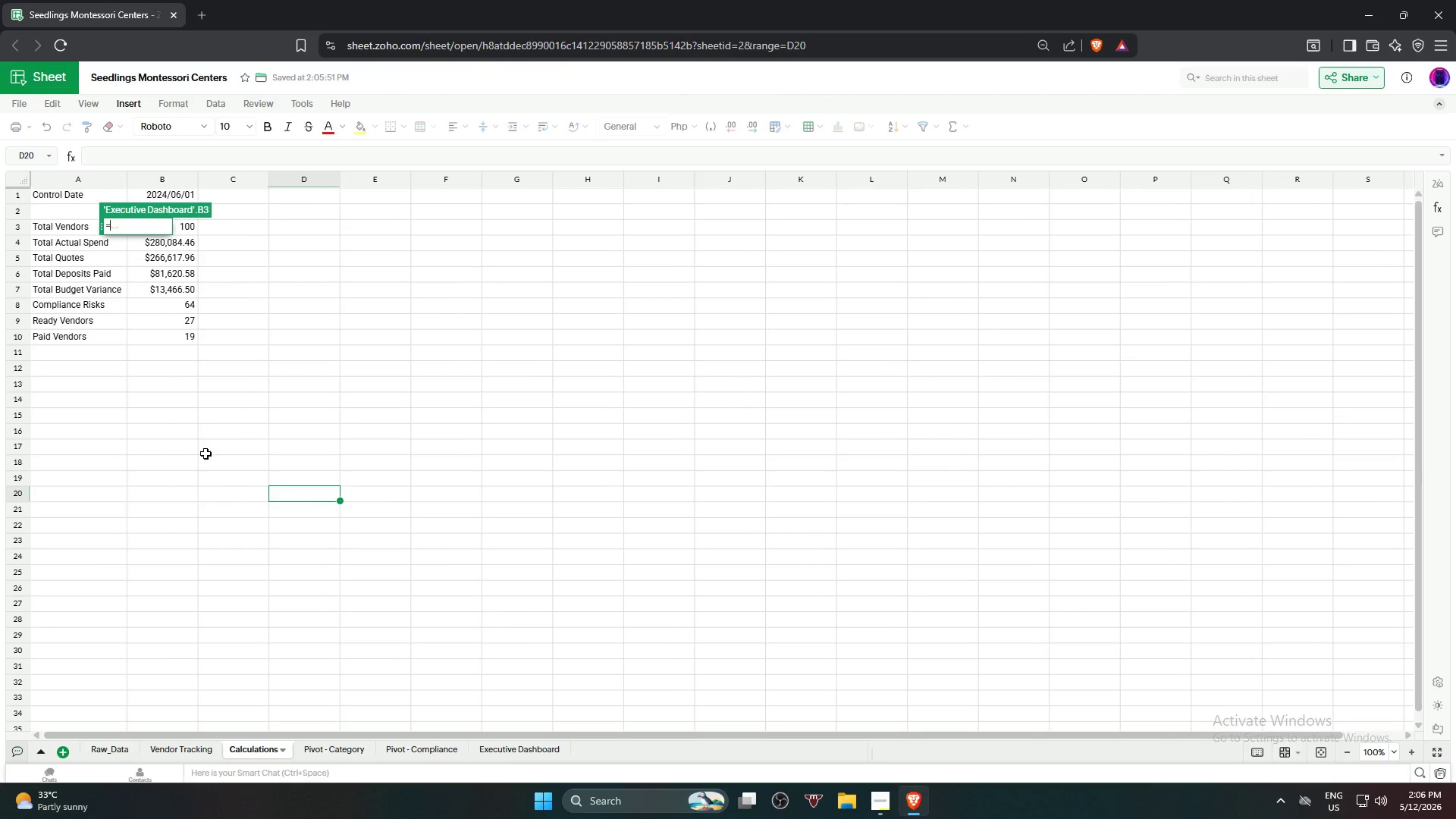 
left_click([189, 243])
 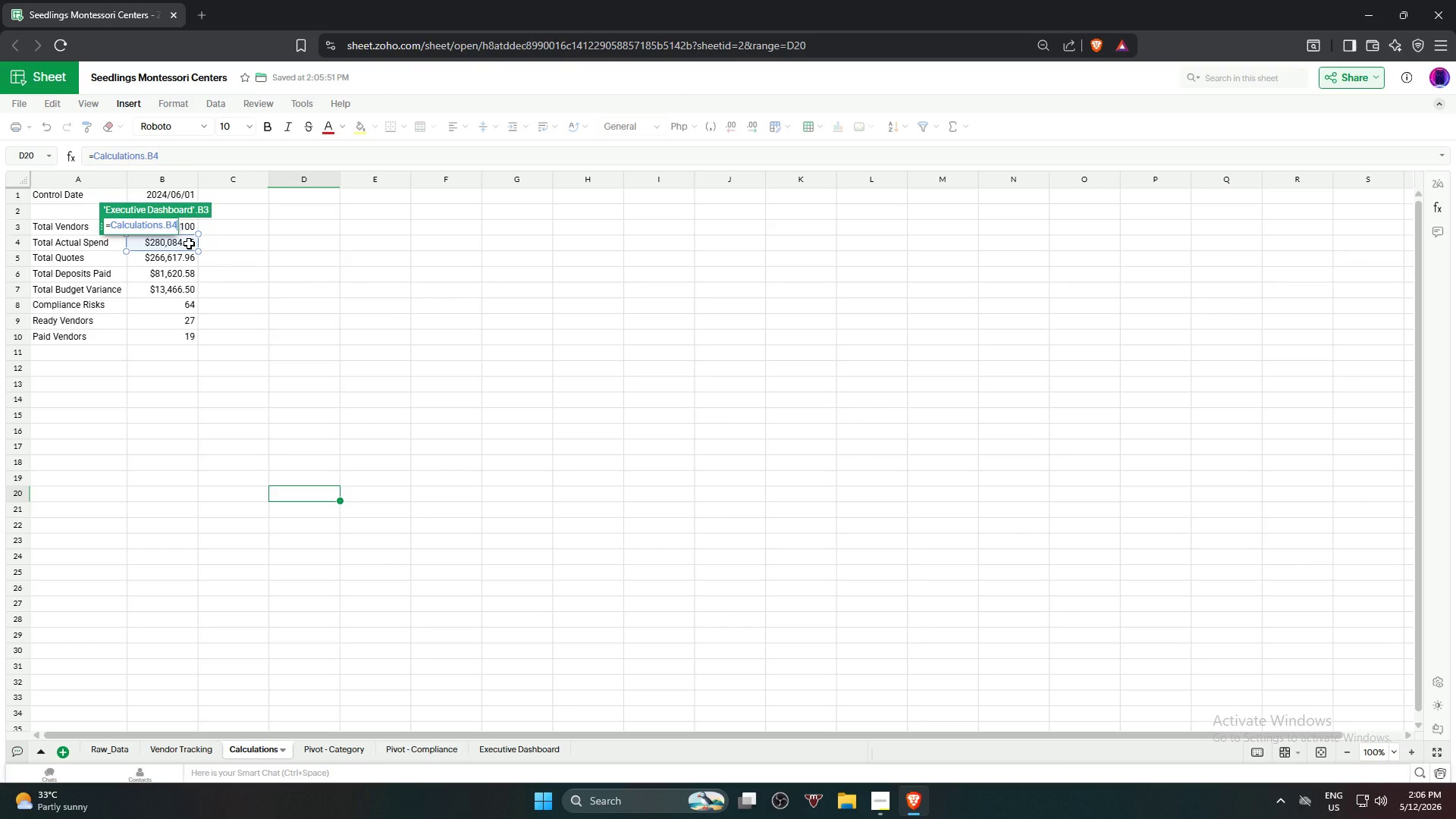 
key(NumpadEnter)
 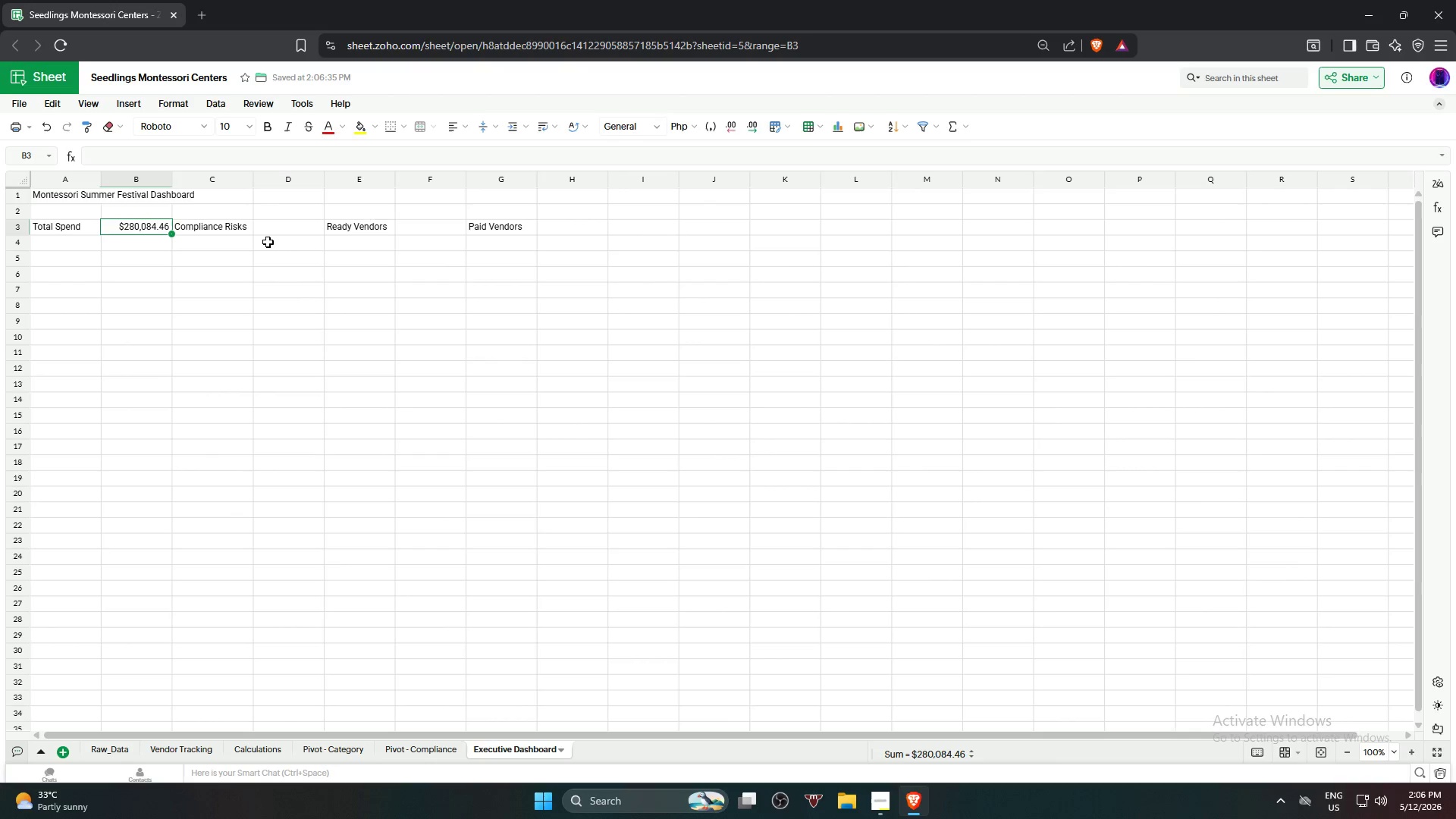 
left_click([280, 229])
 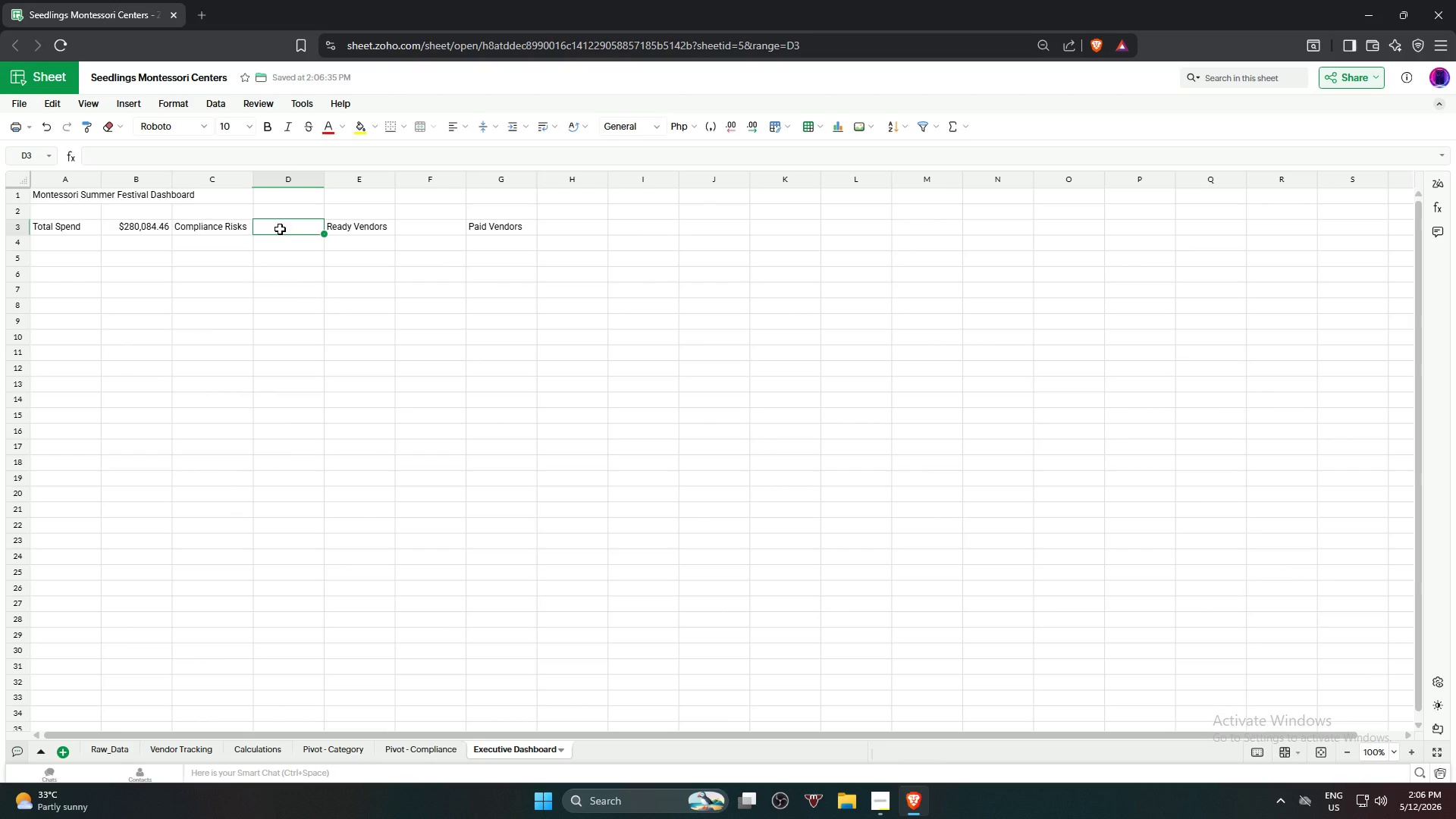 
key(Equal)
 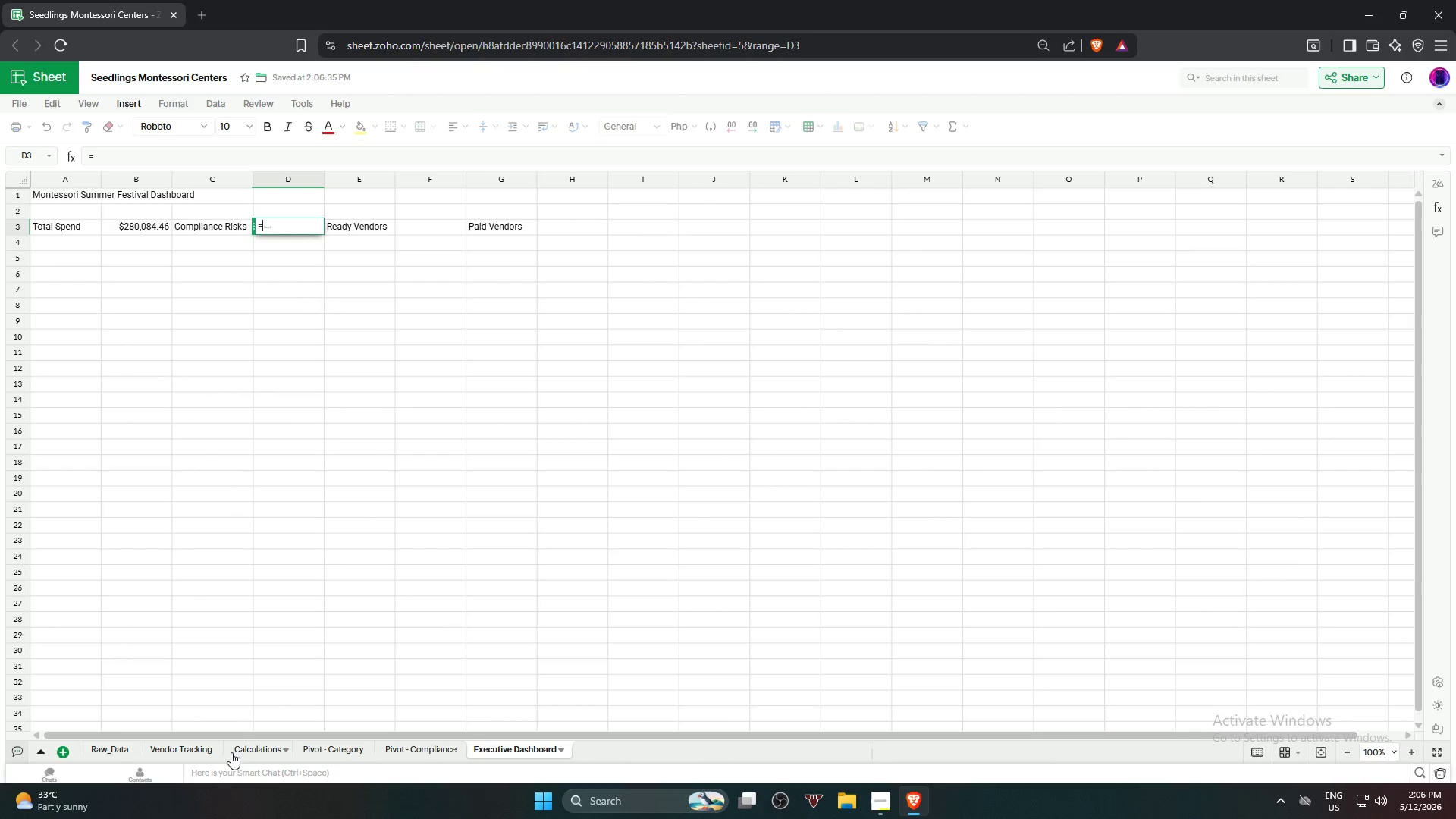 
left_click([256, 752])
 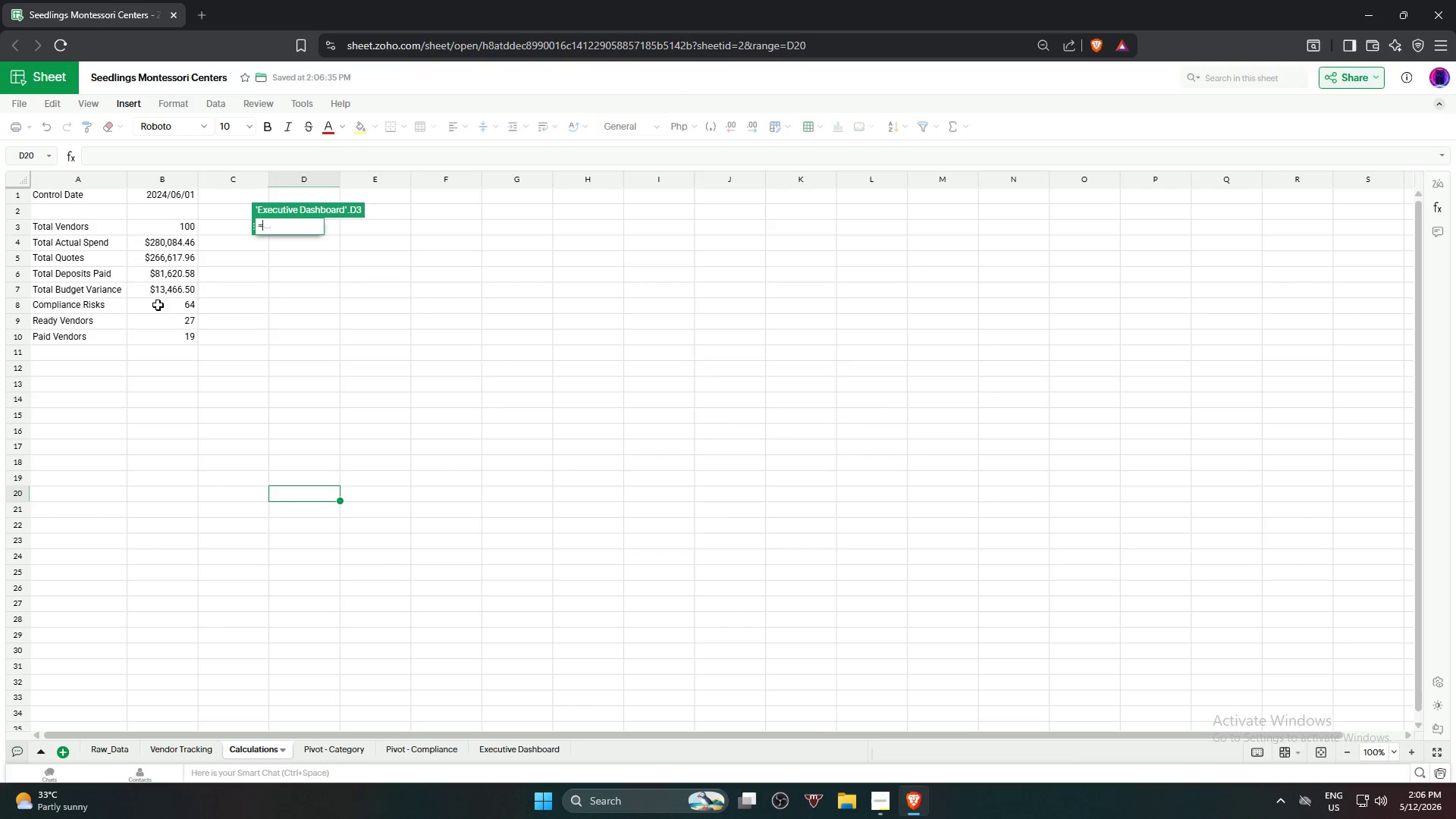 
left_click([159, 308])
 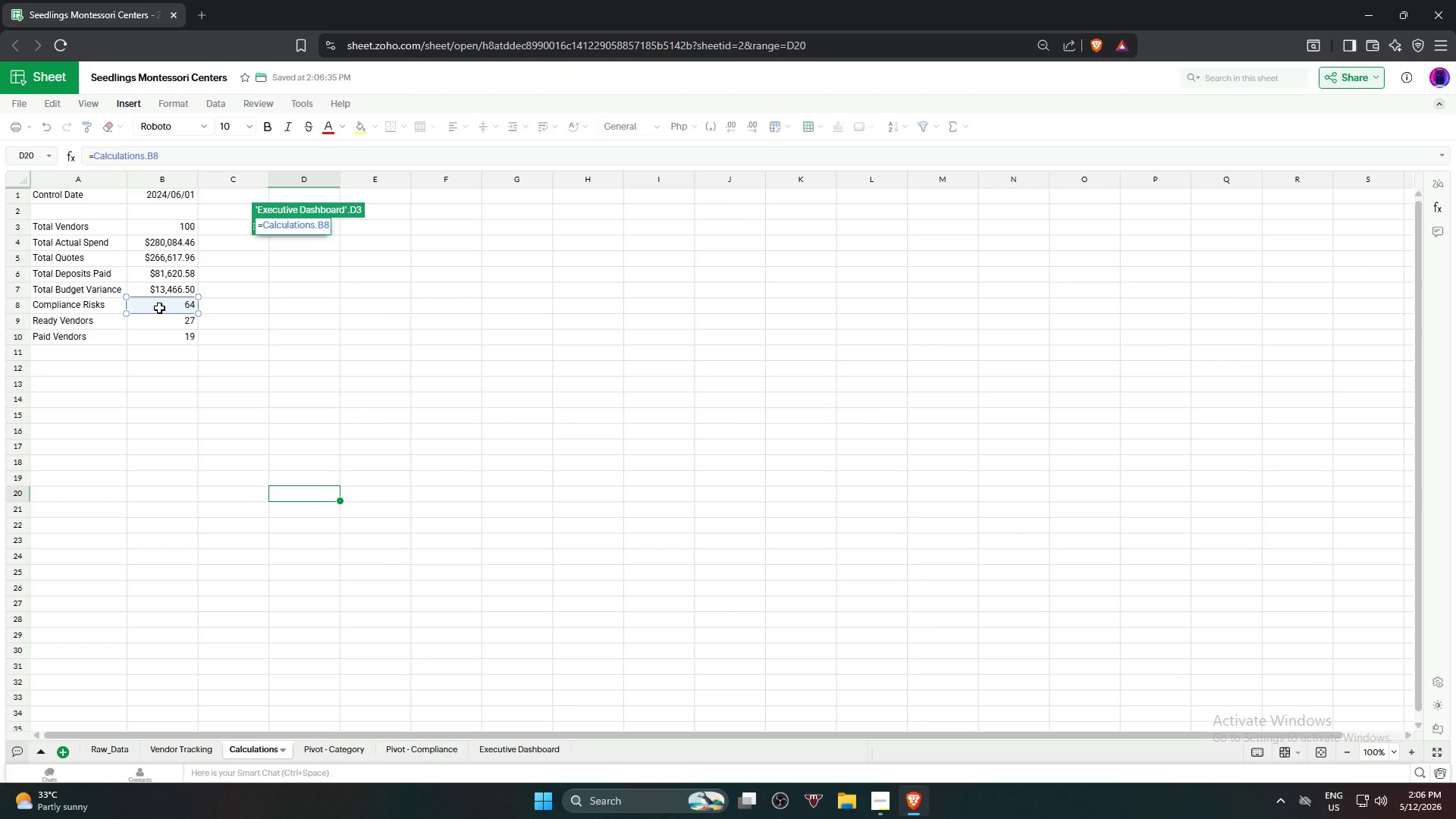 
key(NumpadEnter)
 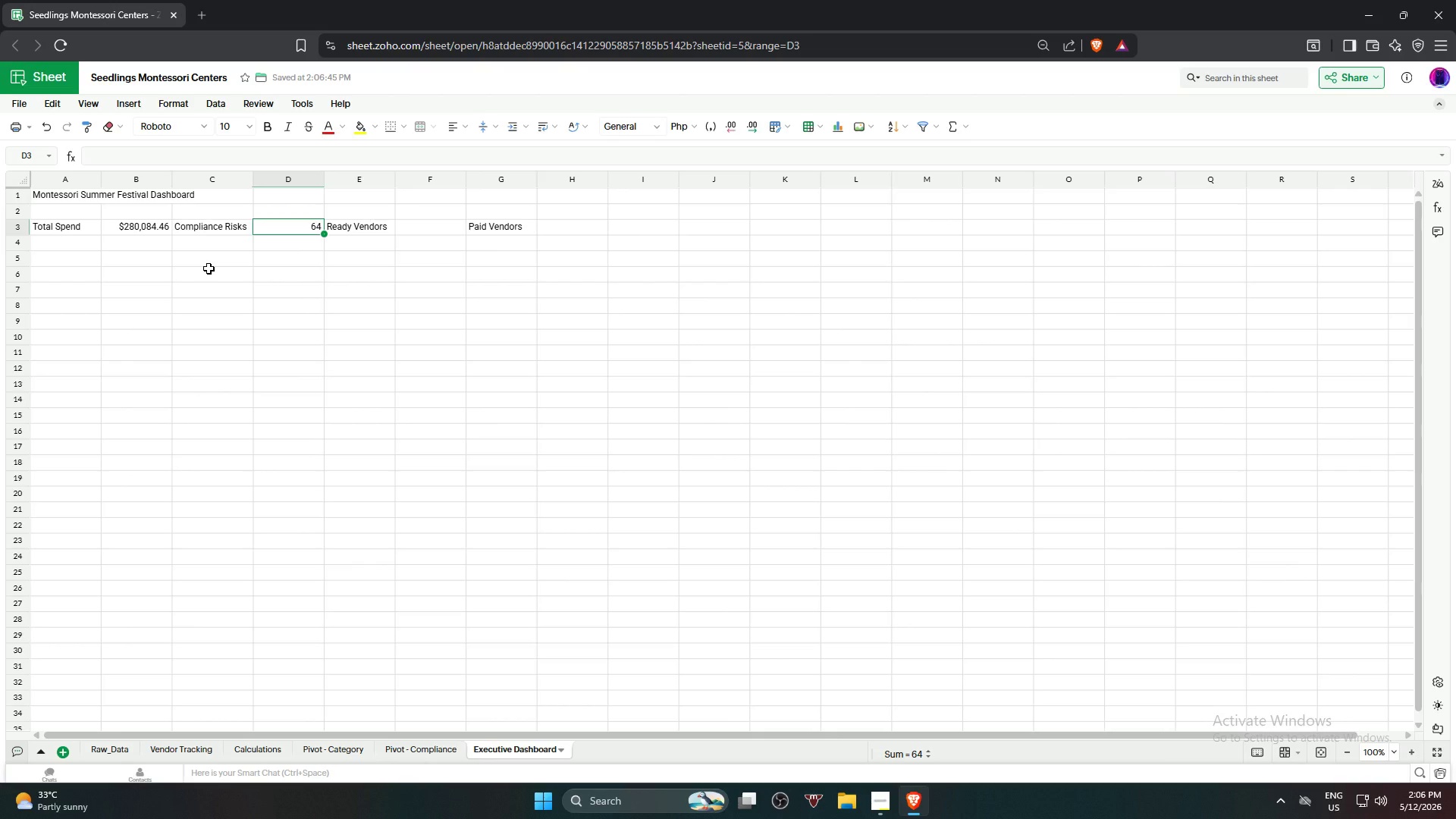 
left_click([438, 228])
 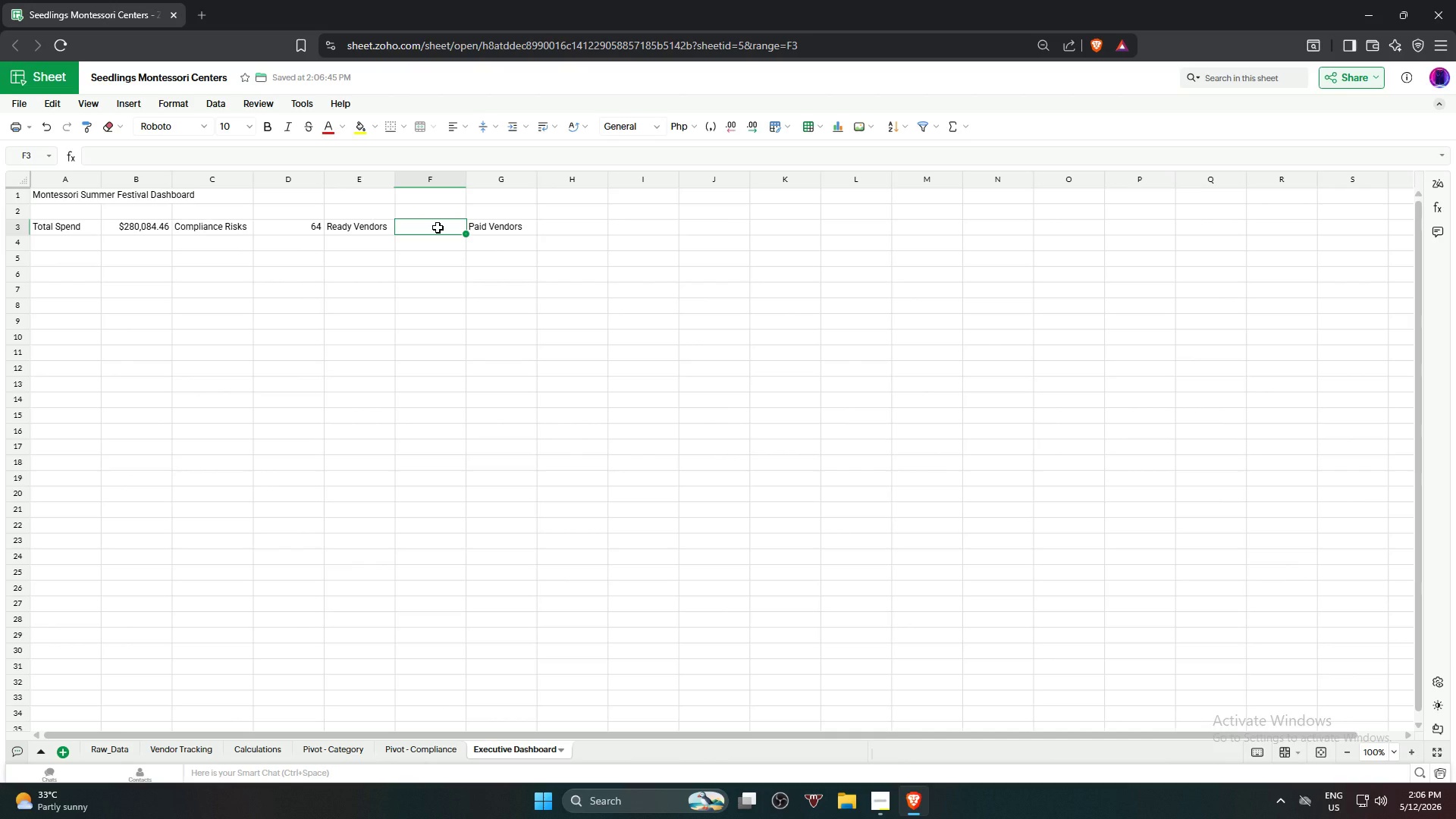 
key(Equal)
 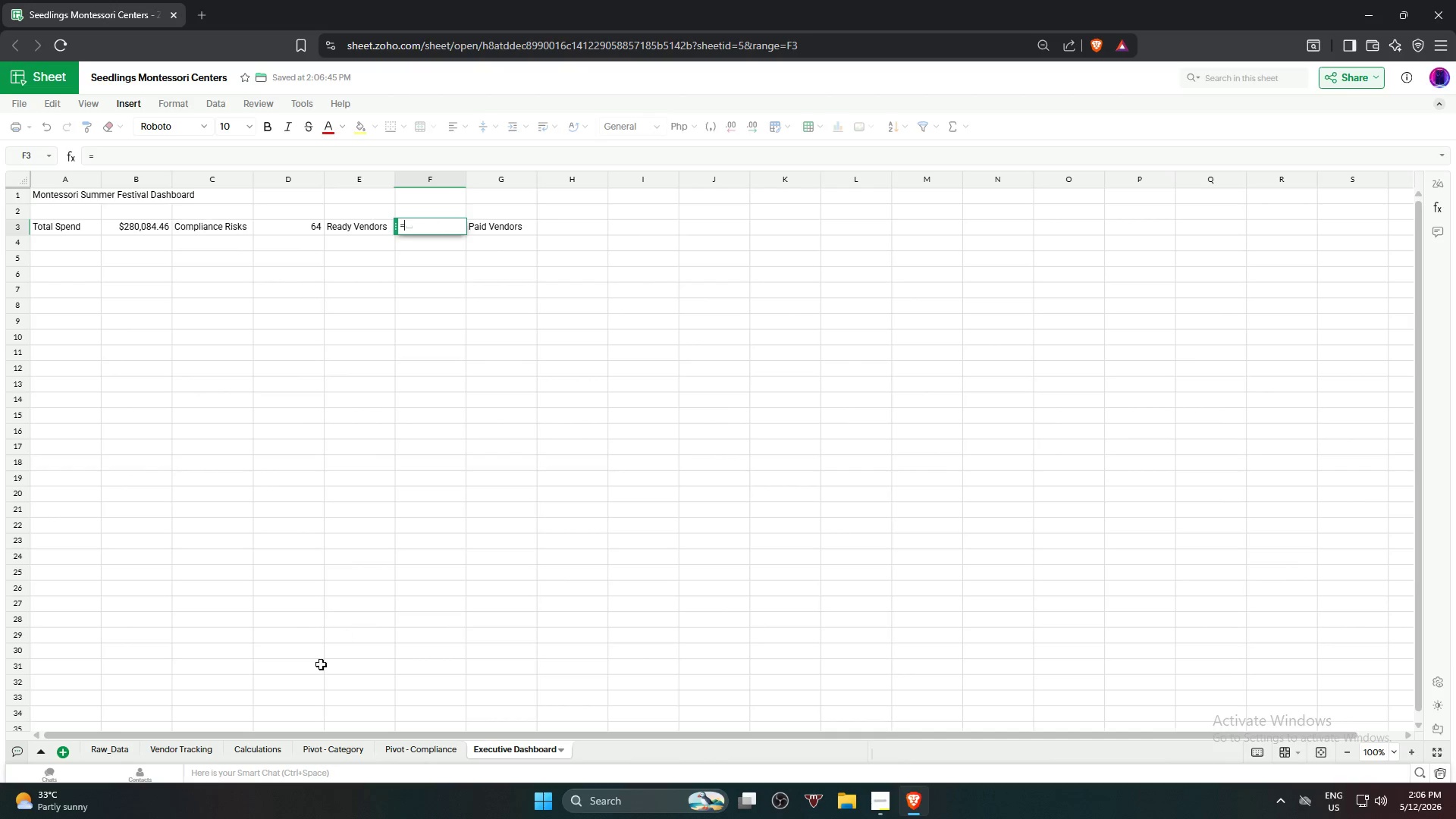 
left_click([237, 754])
 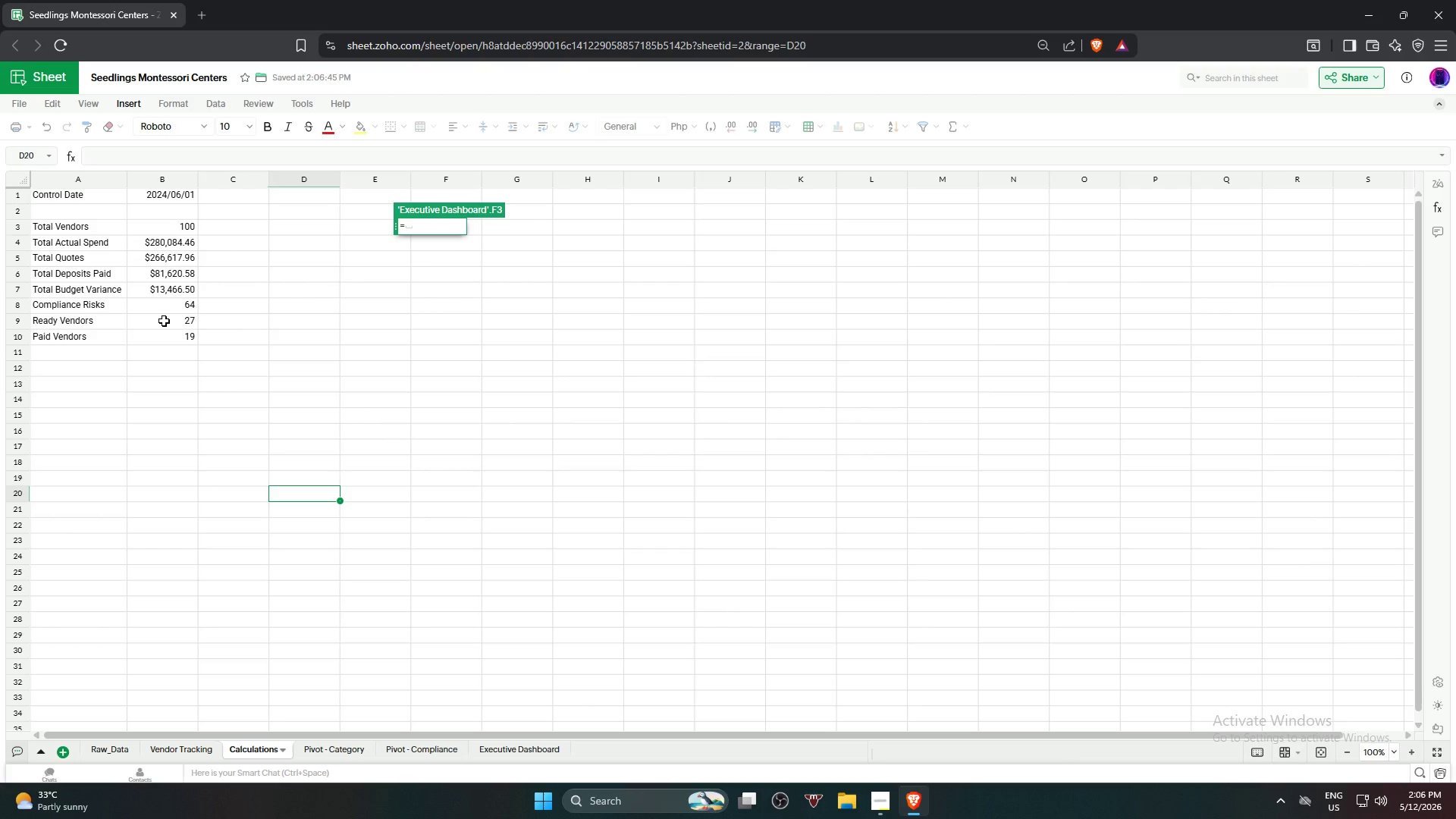 
left_click([164, 321])
 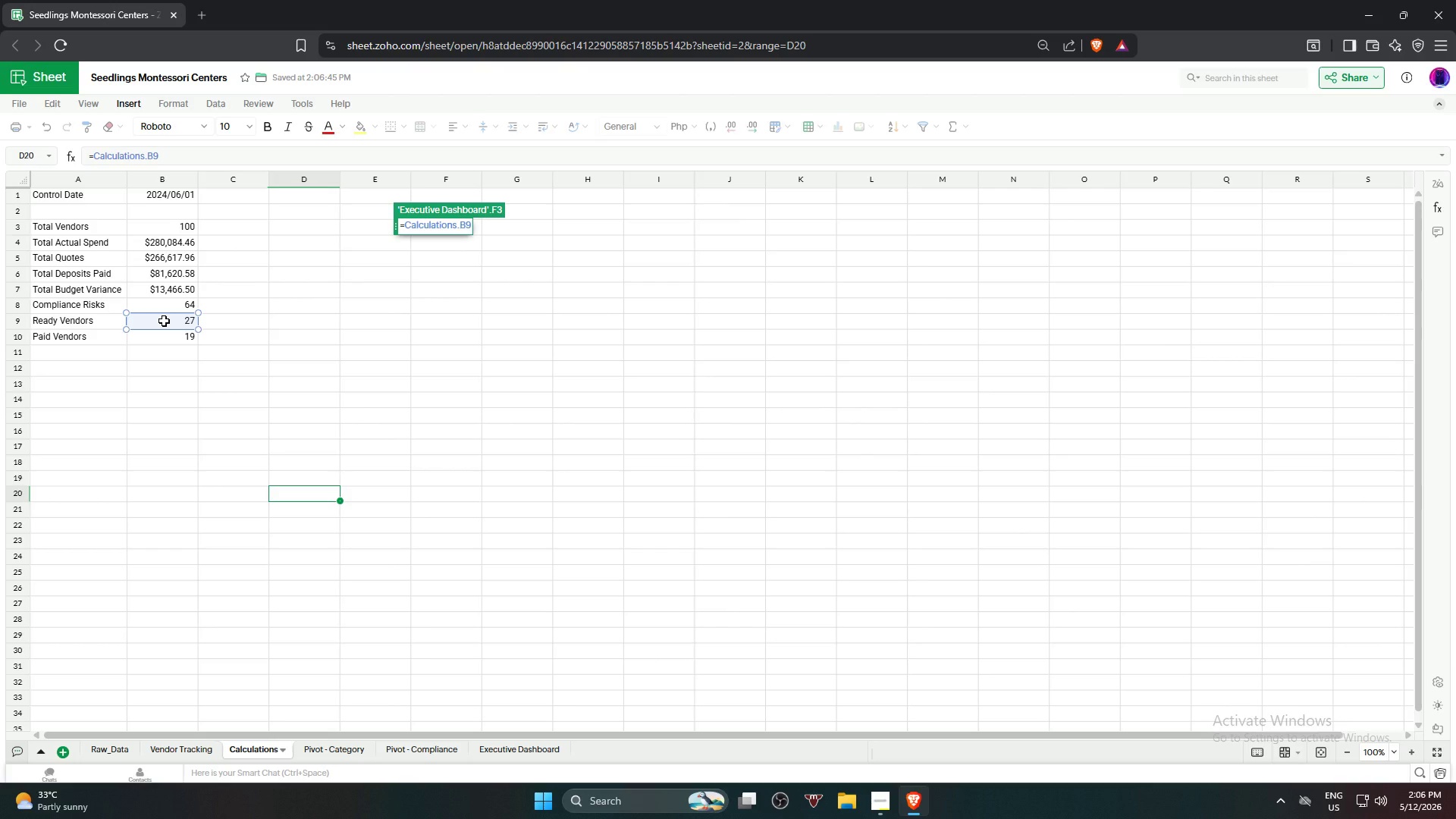 
key(NumpadEnter)
 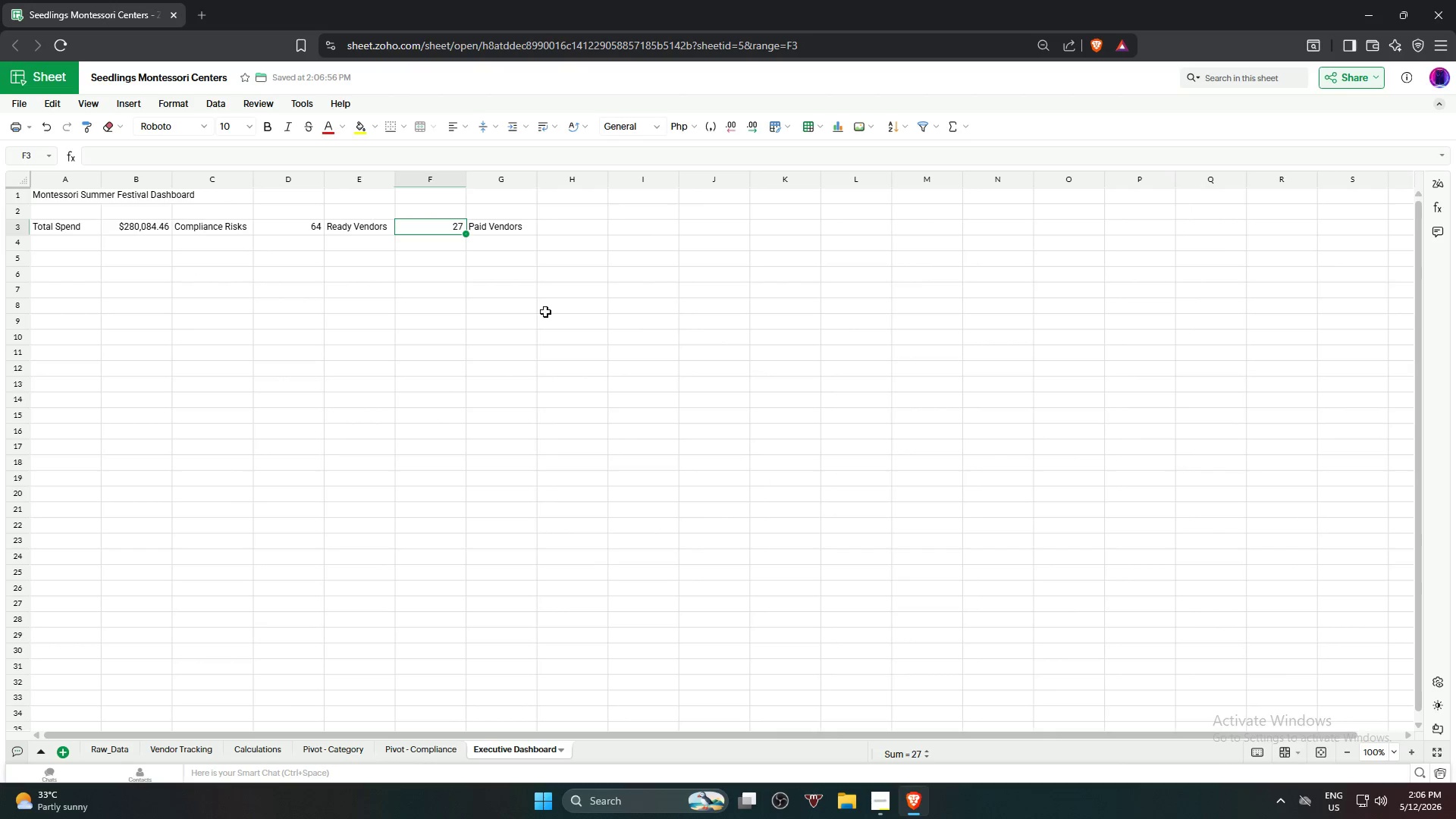 
left_click([576, 231])
 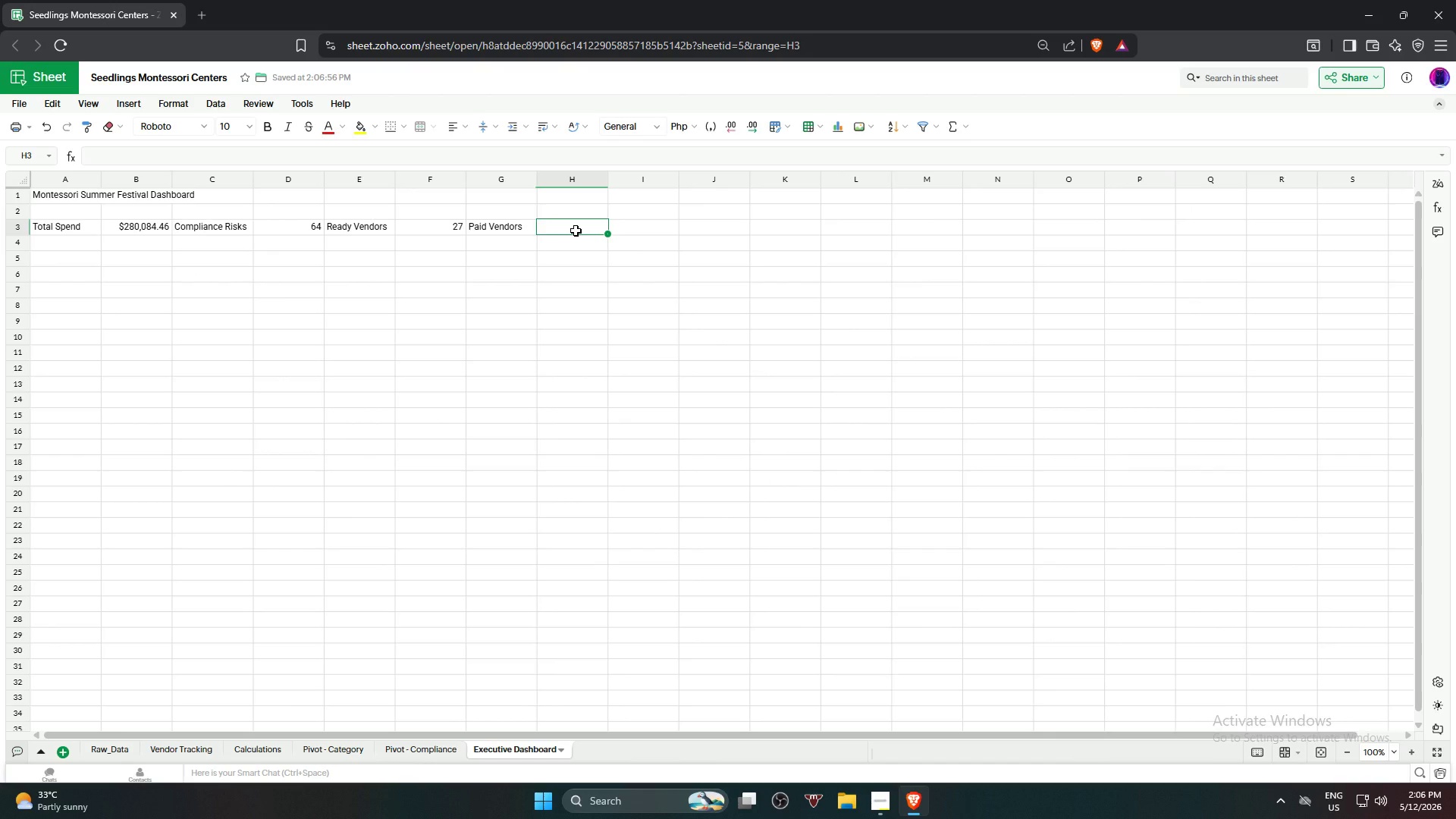 
key(Equal)
 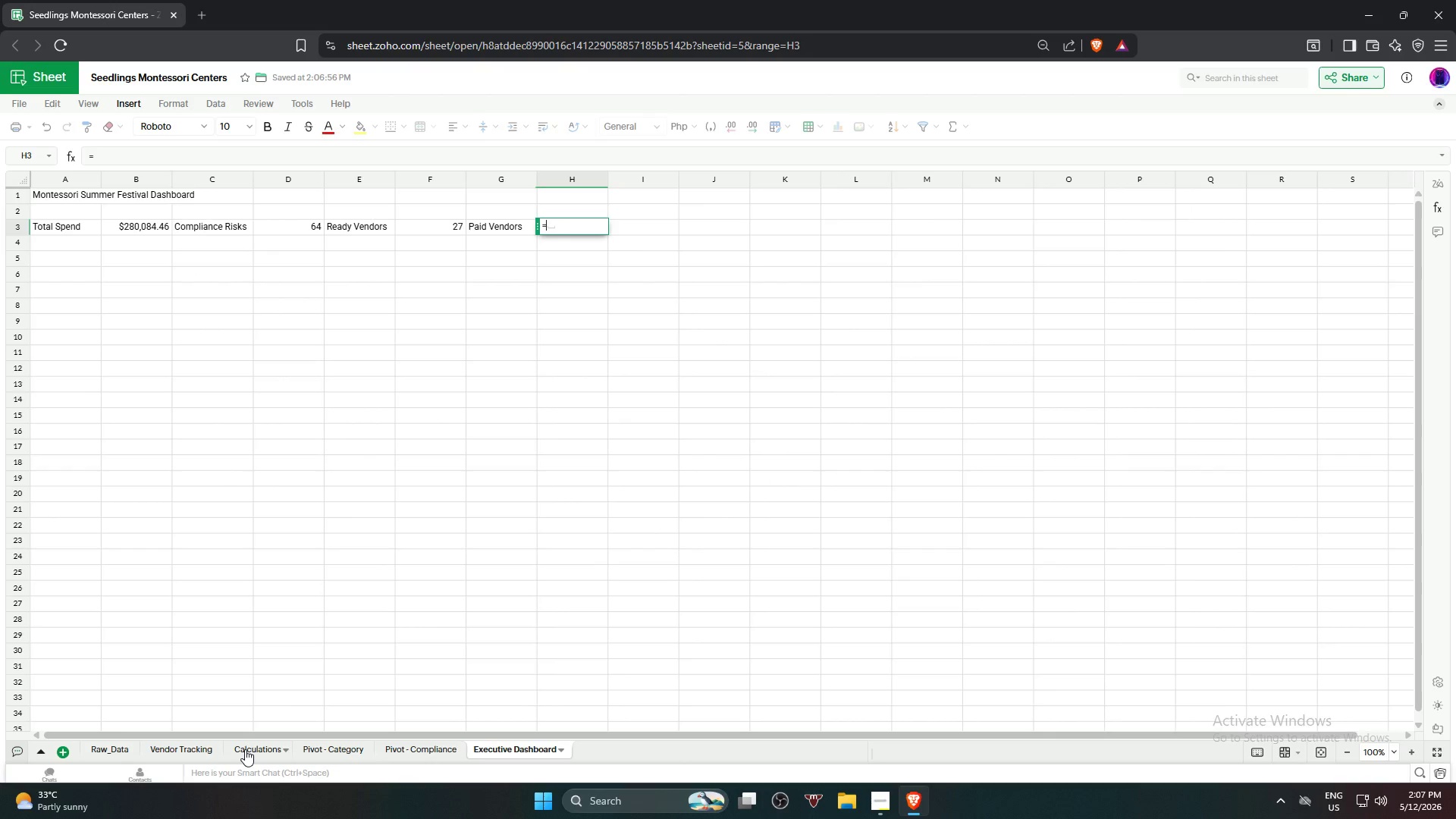 
left_click([245, 749])
 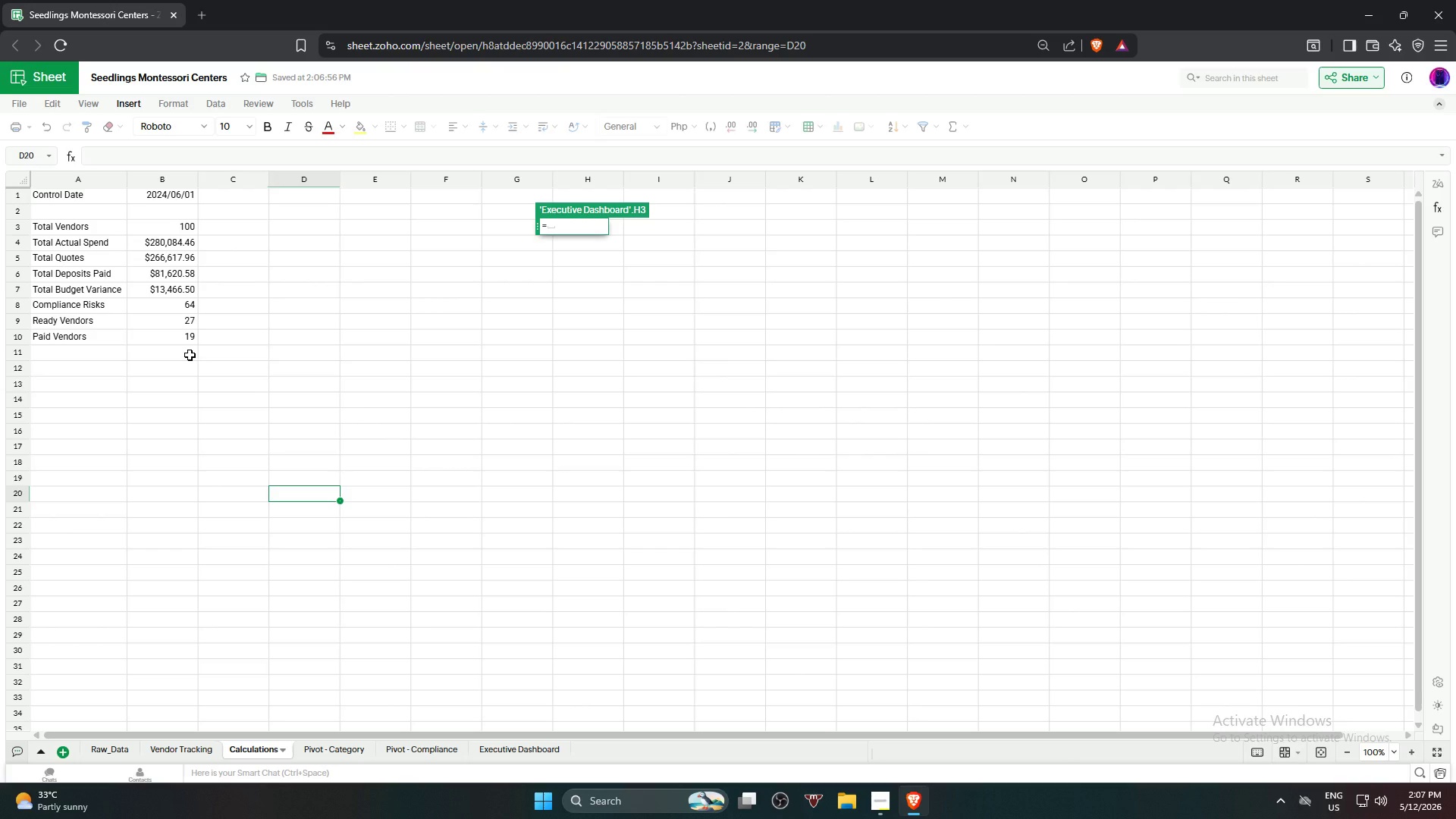 
wait(6.59)
 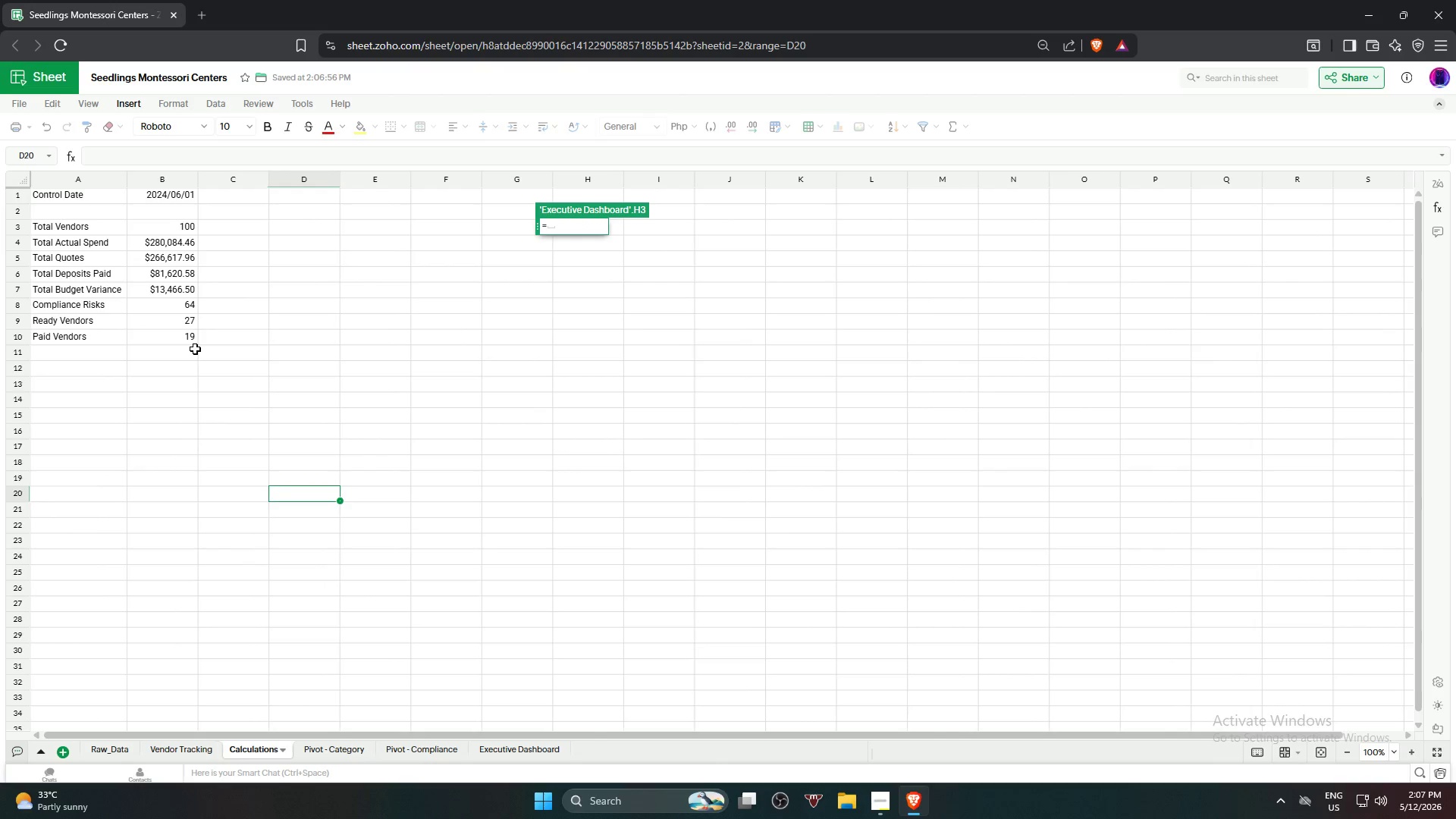 
left_click([179, 337])
 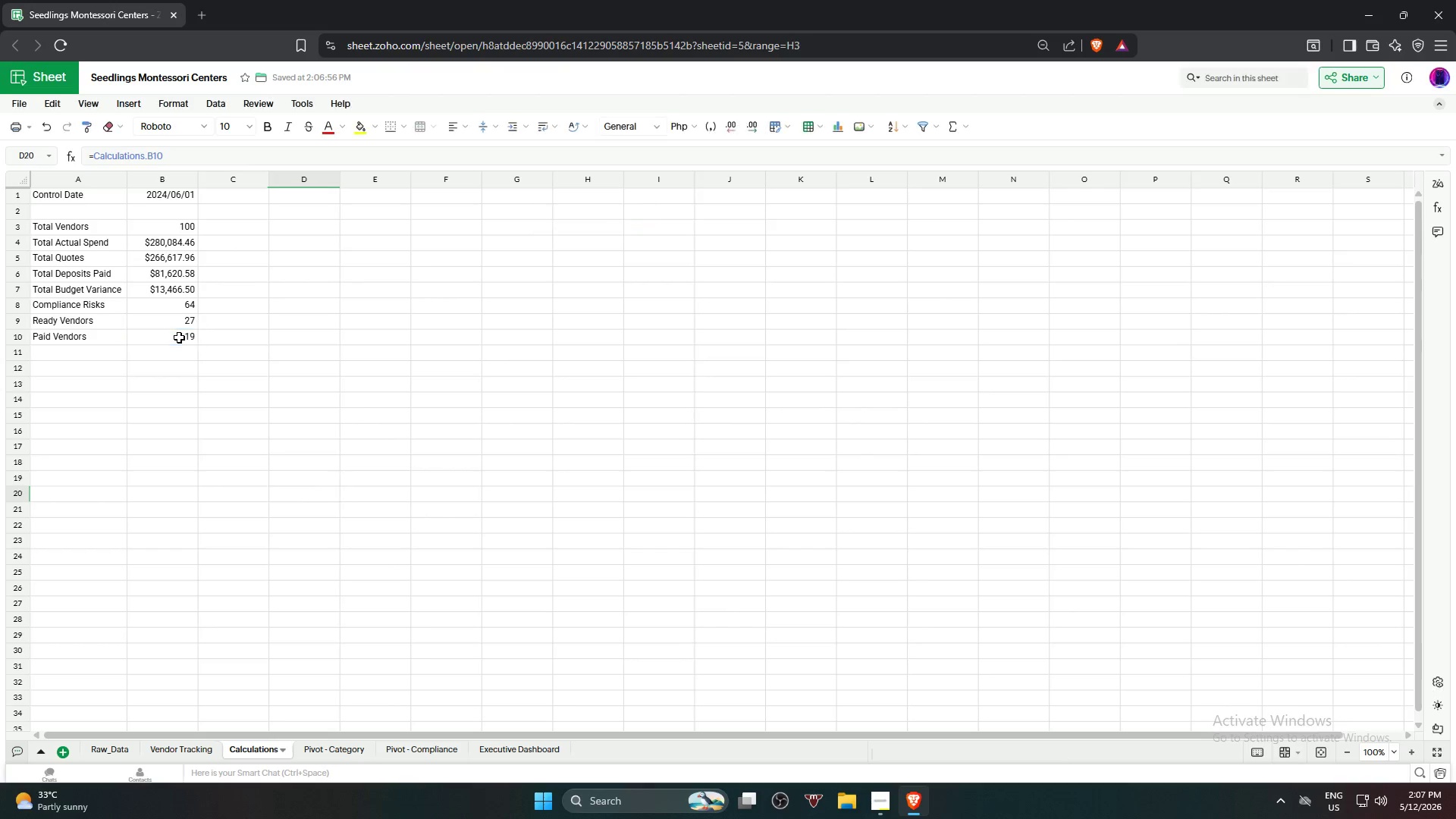 
key(NumpadEnter)
 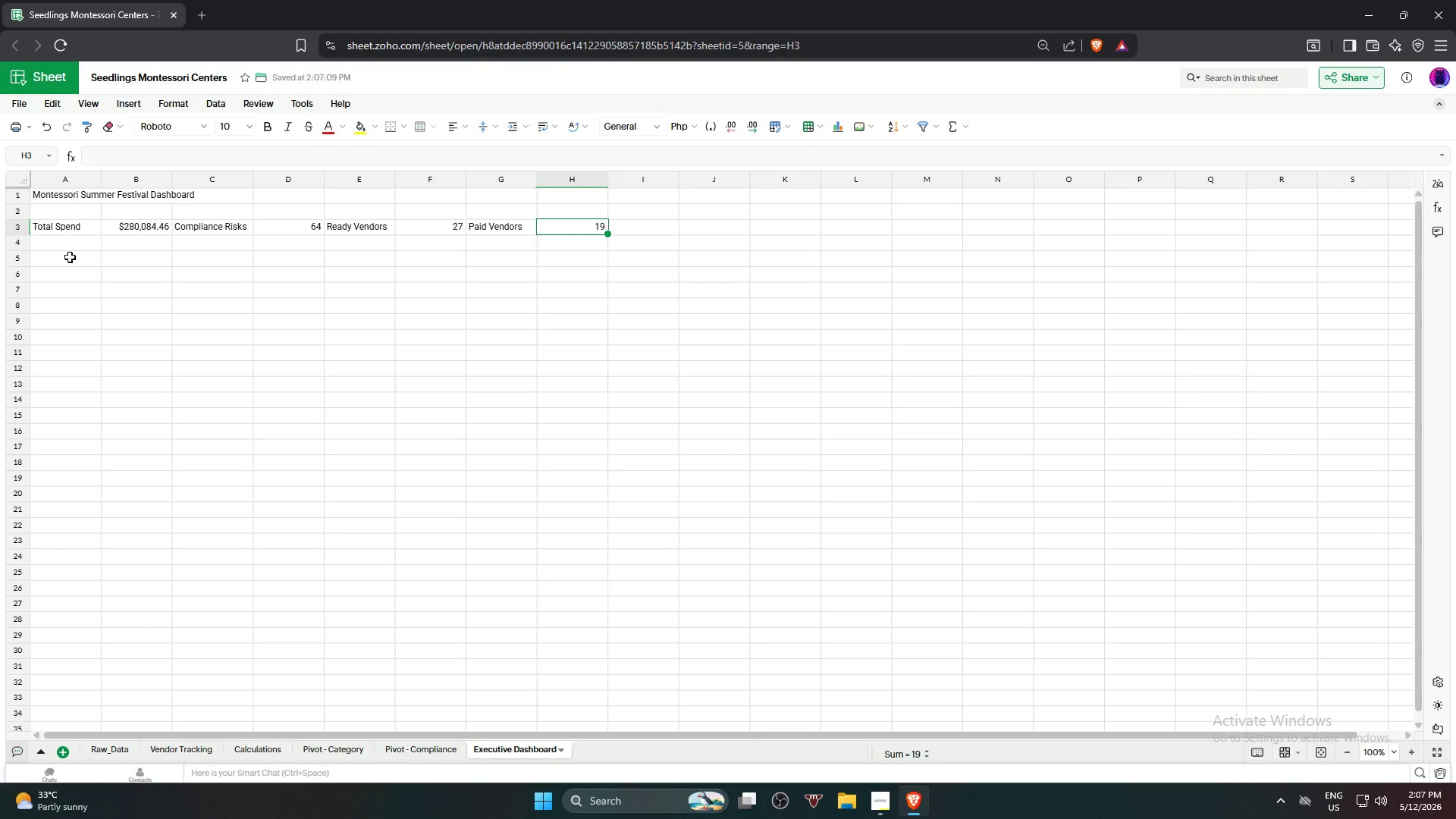 
wait(54.02)
 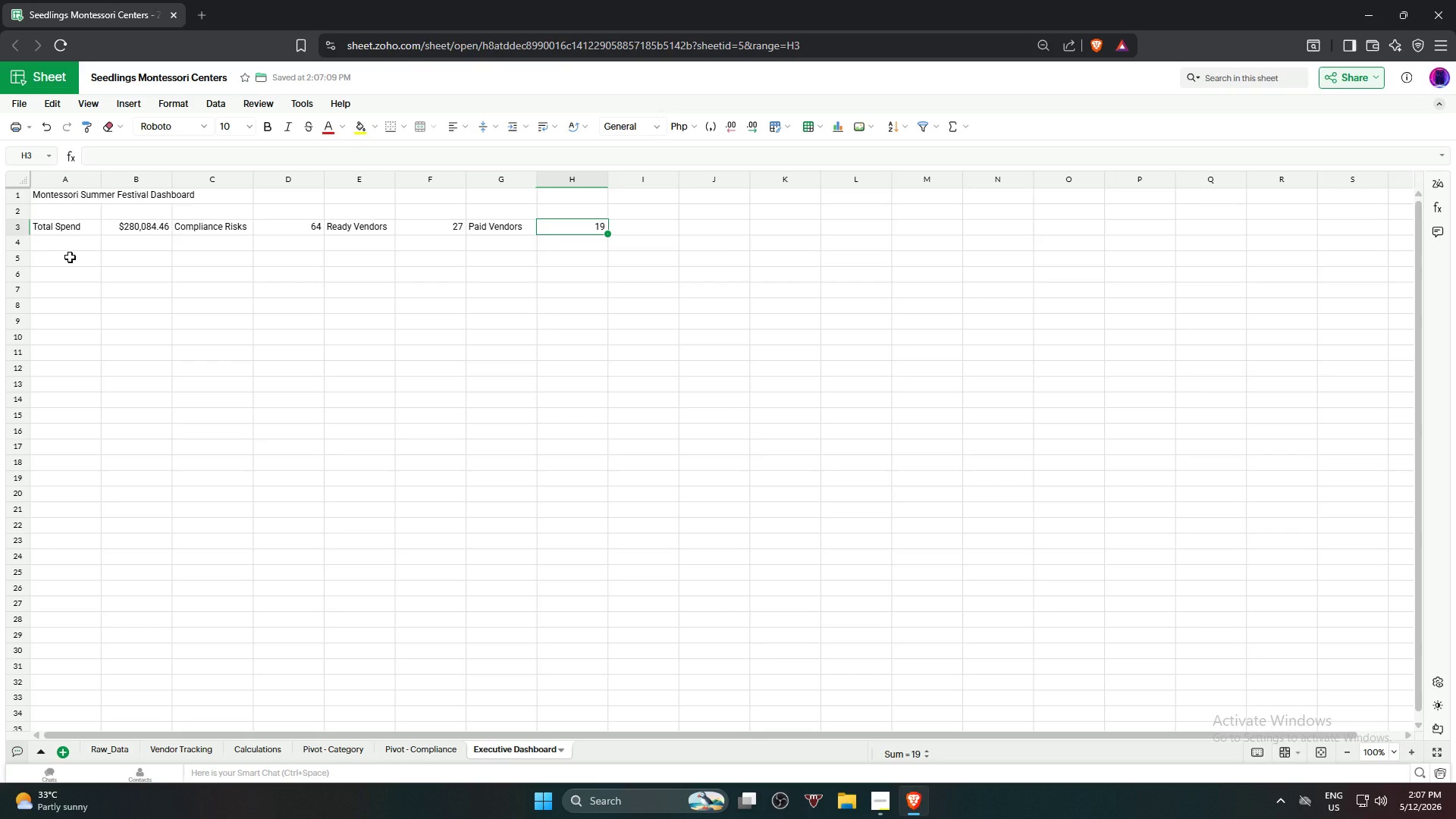 
left_click([307, 751])
 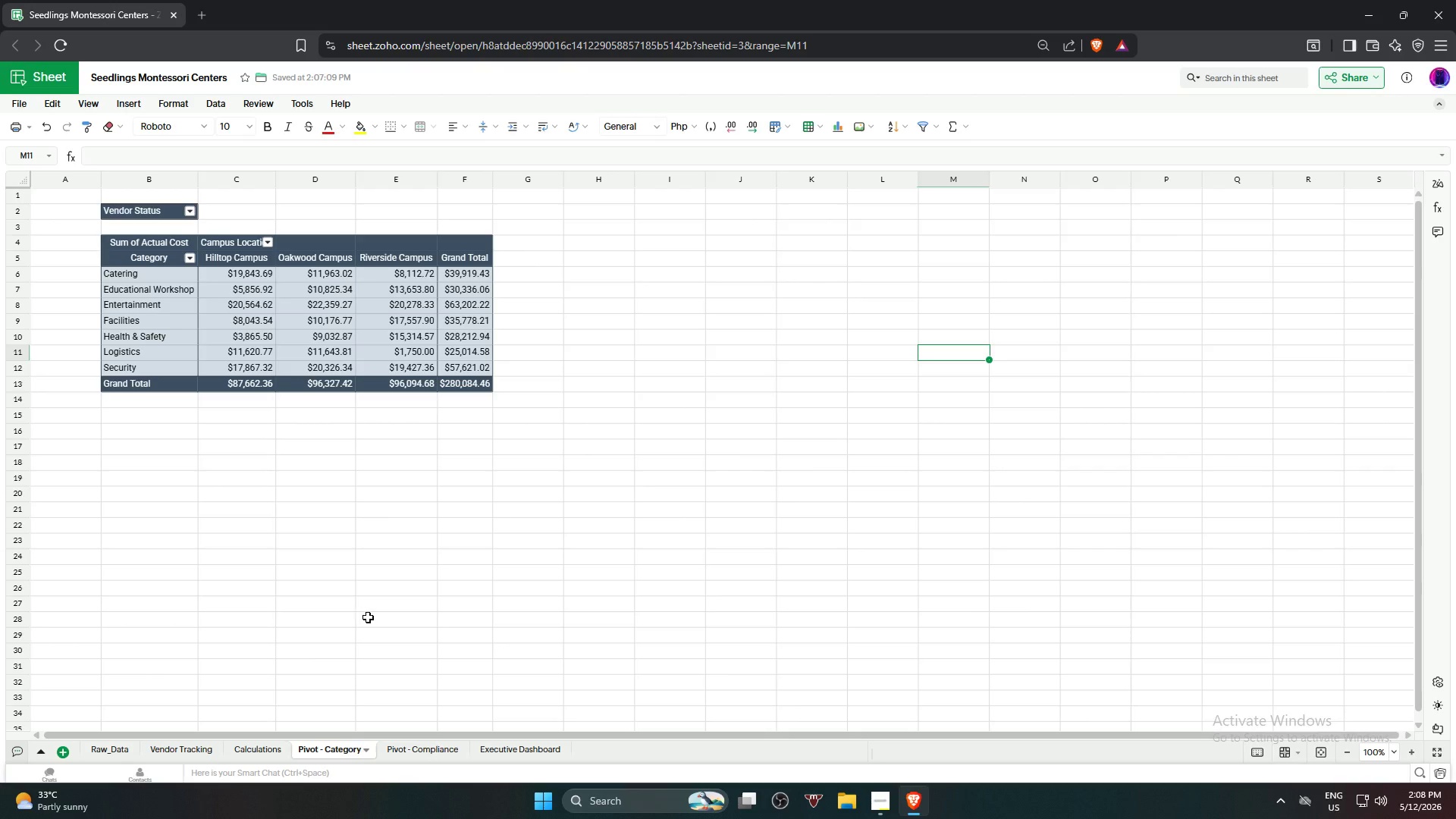 
wait(13.91)
 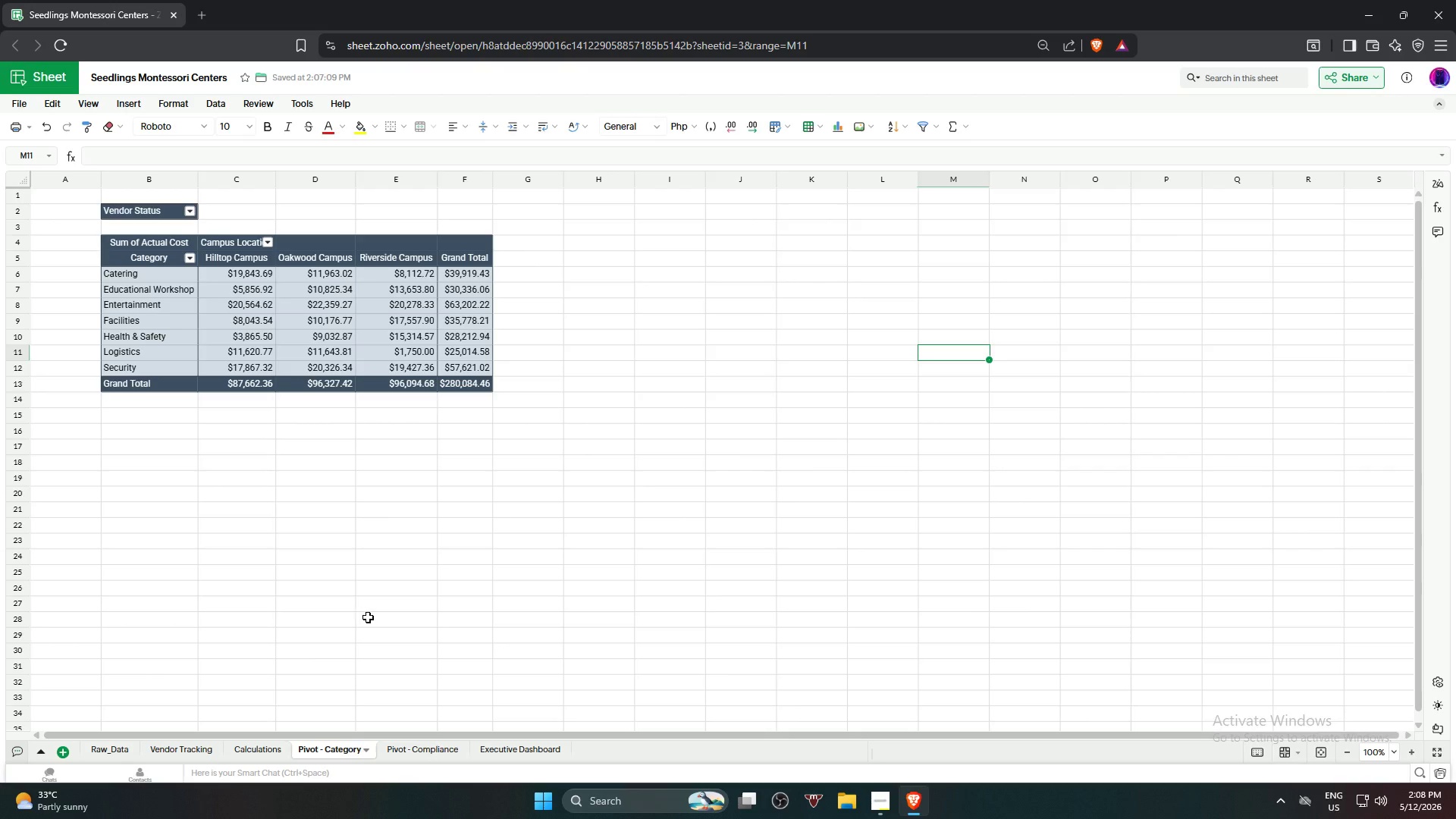 
left_click([159, 257])
 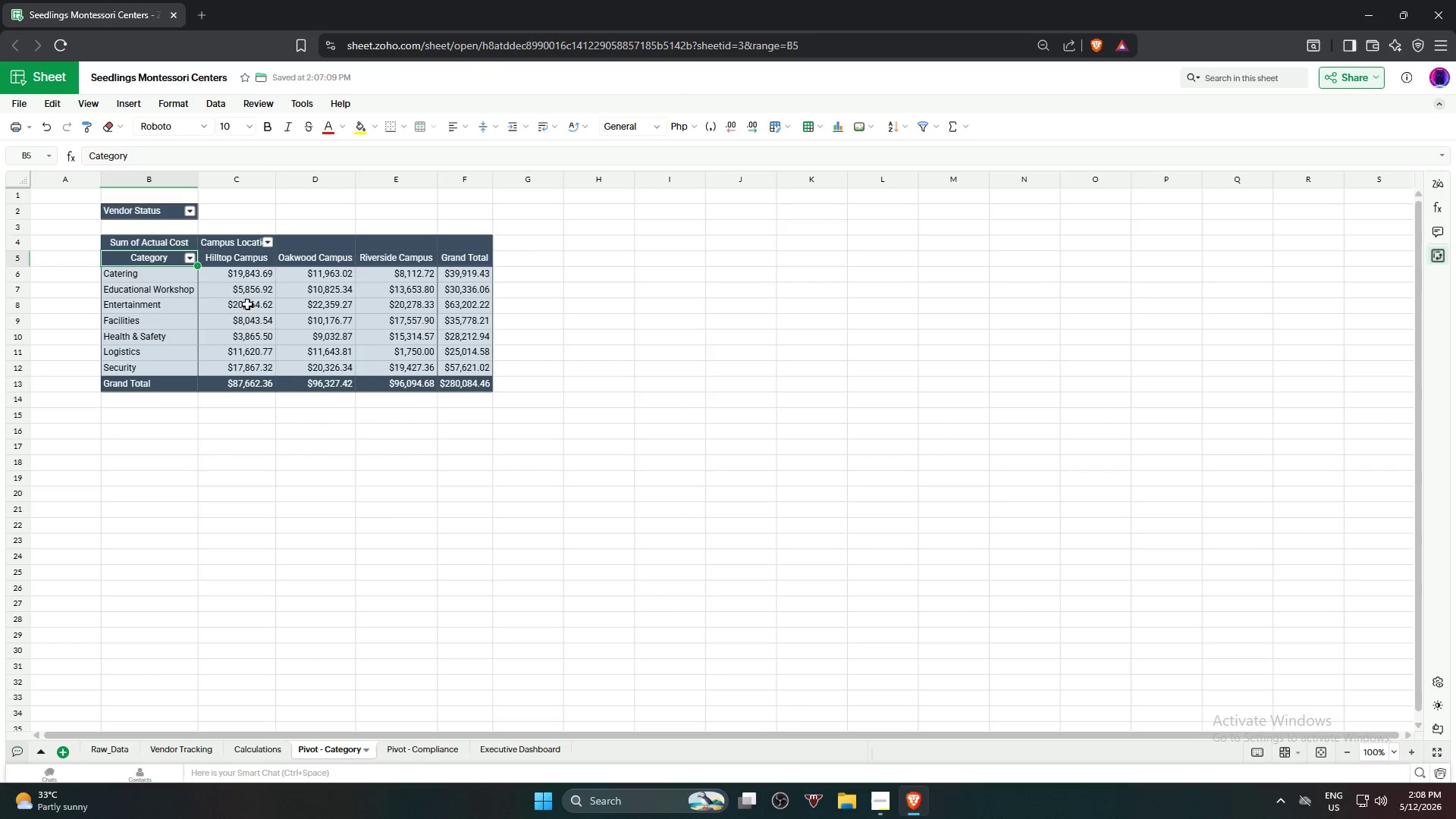 
hold_key(key=ShiftLeft, duration=1.02)
left_click([395, 369])
 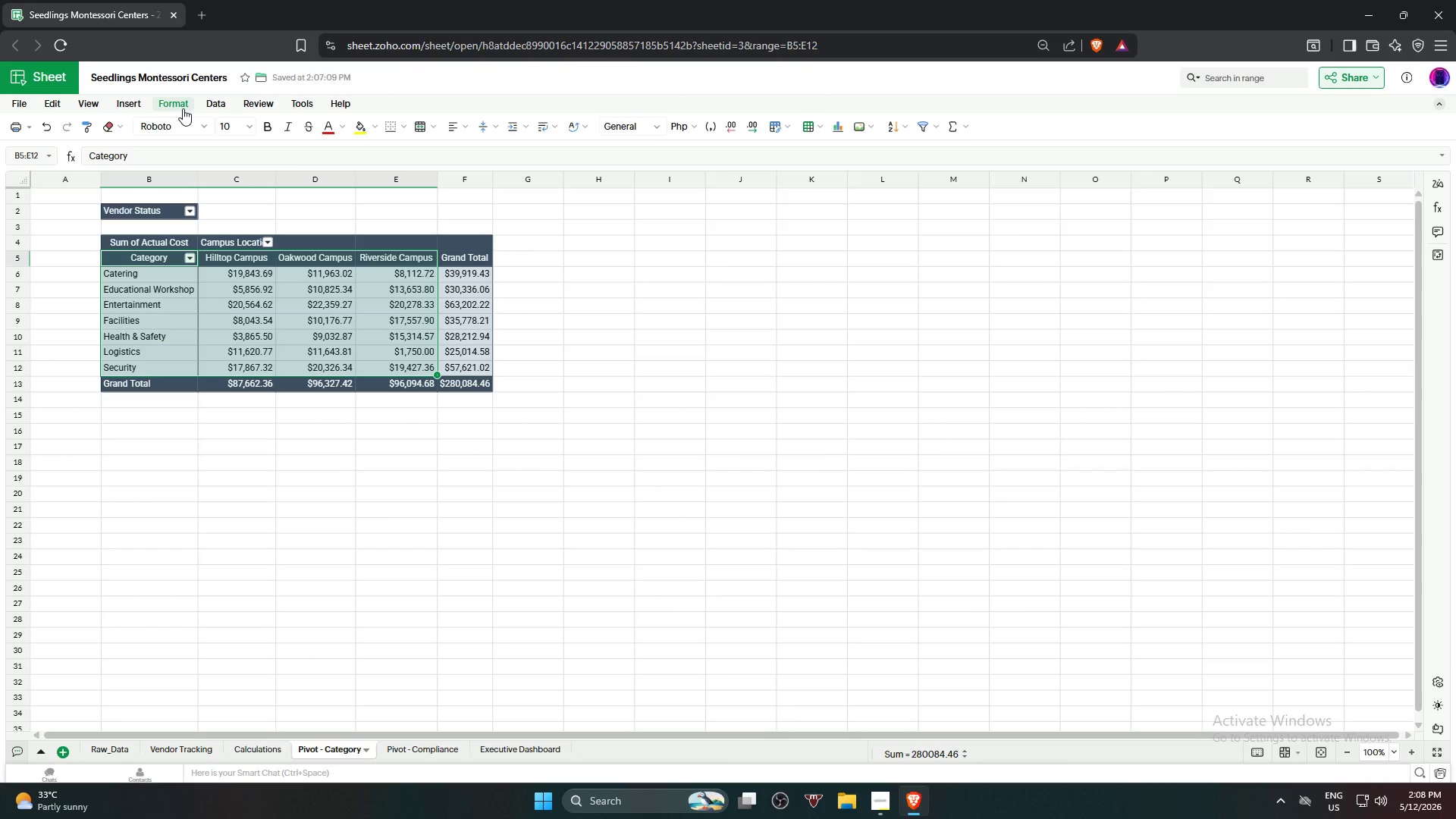 
left_click([136, 107])
 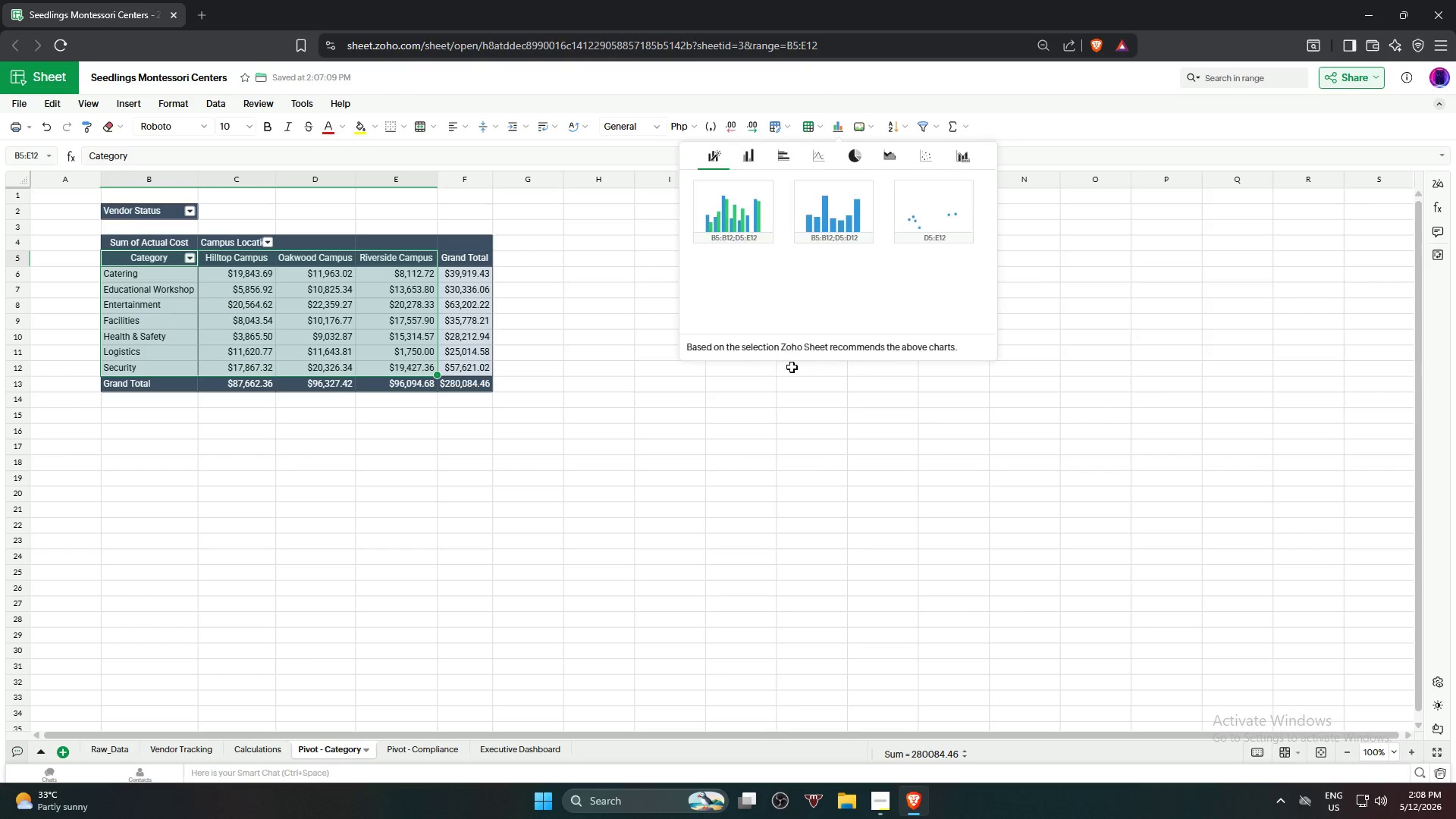 
left_click([857, 163])
 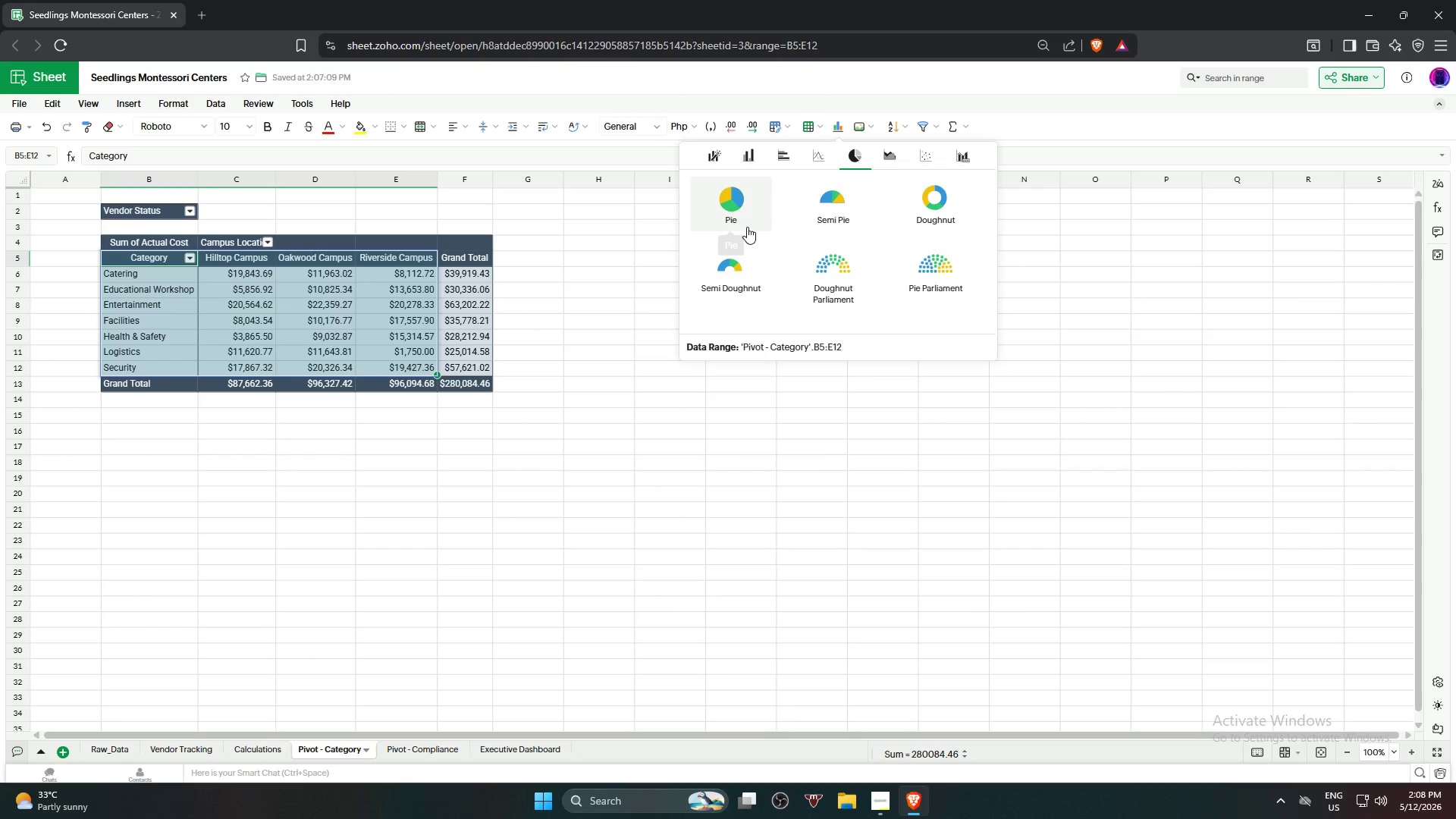 
left_click([743, 212])
 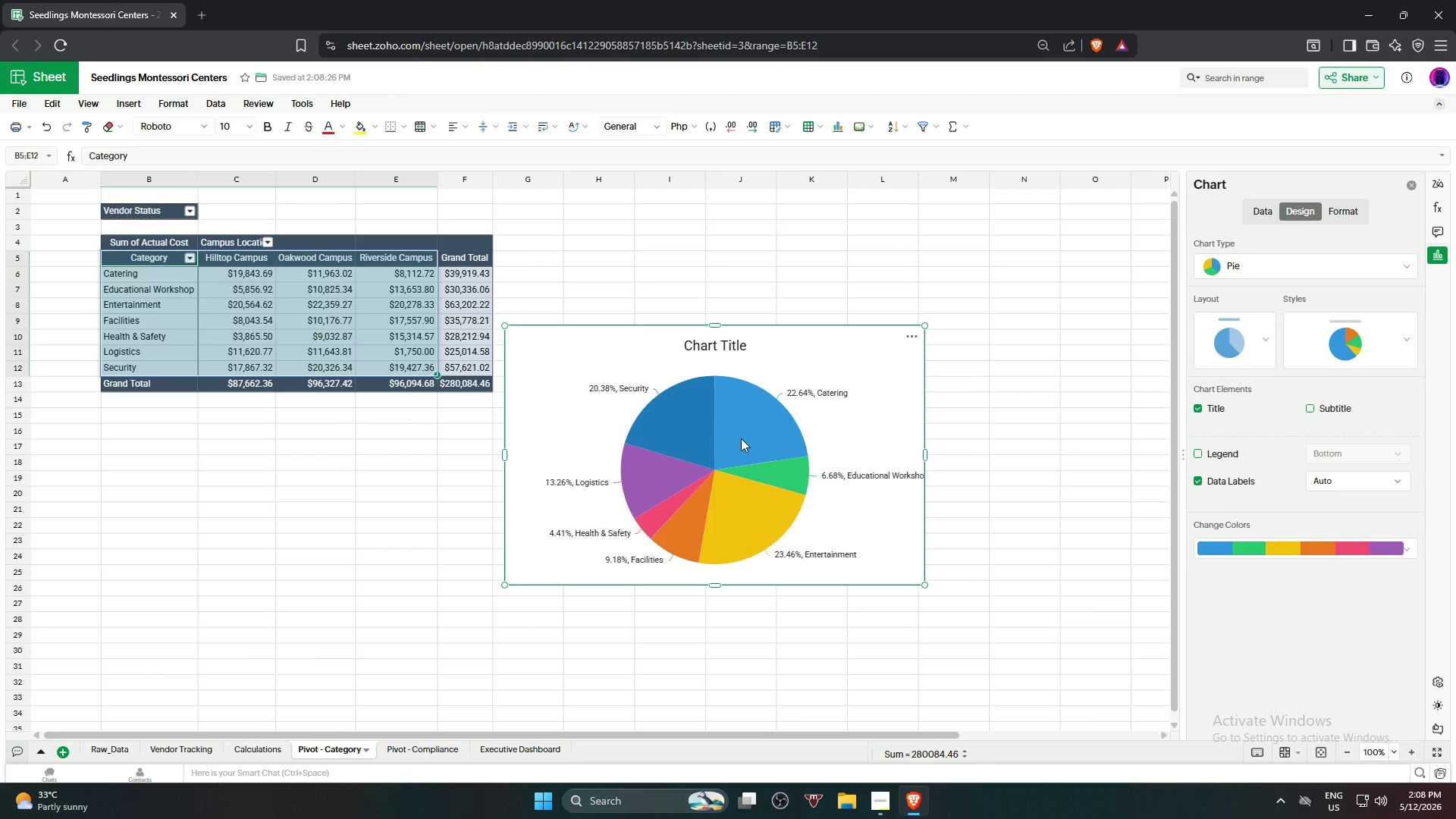 
wait(12.58)
 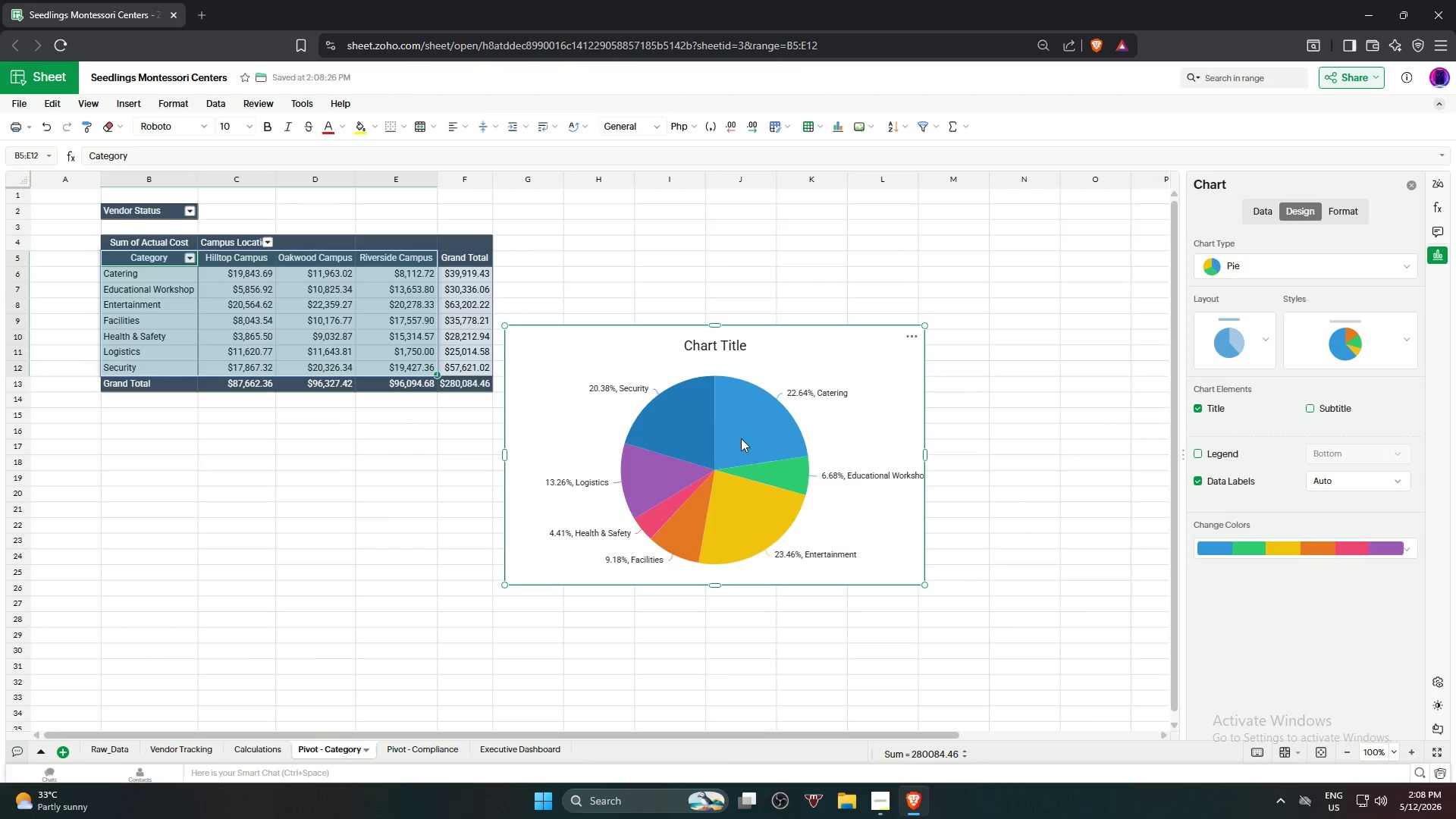 
left_click_drag(start_coordinate=[924, 460], to_coordinate=[995, 462])
 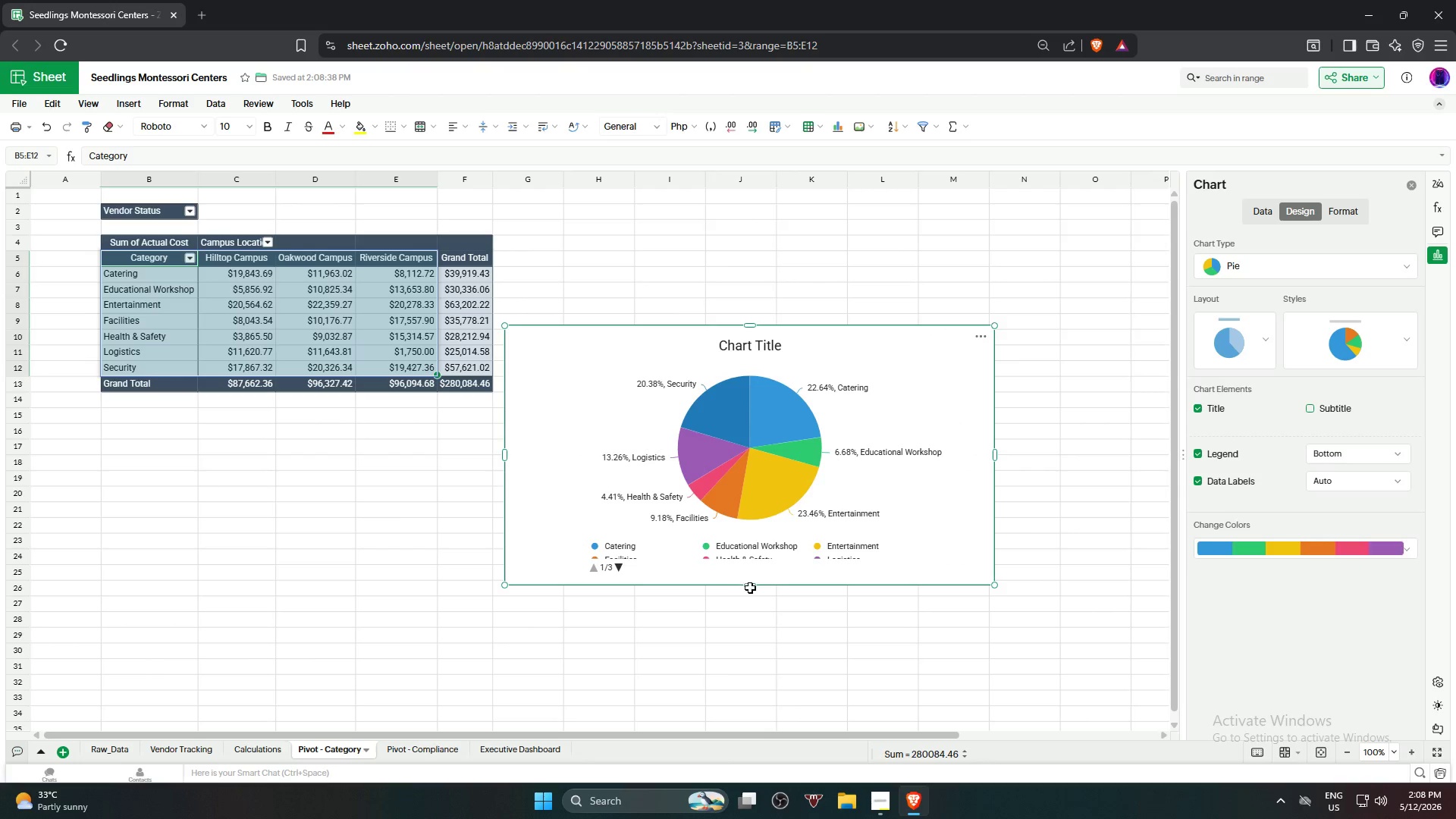 
left_click_drag(start_coordinate=[750, 587], to_coordinate=[747, 650])
 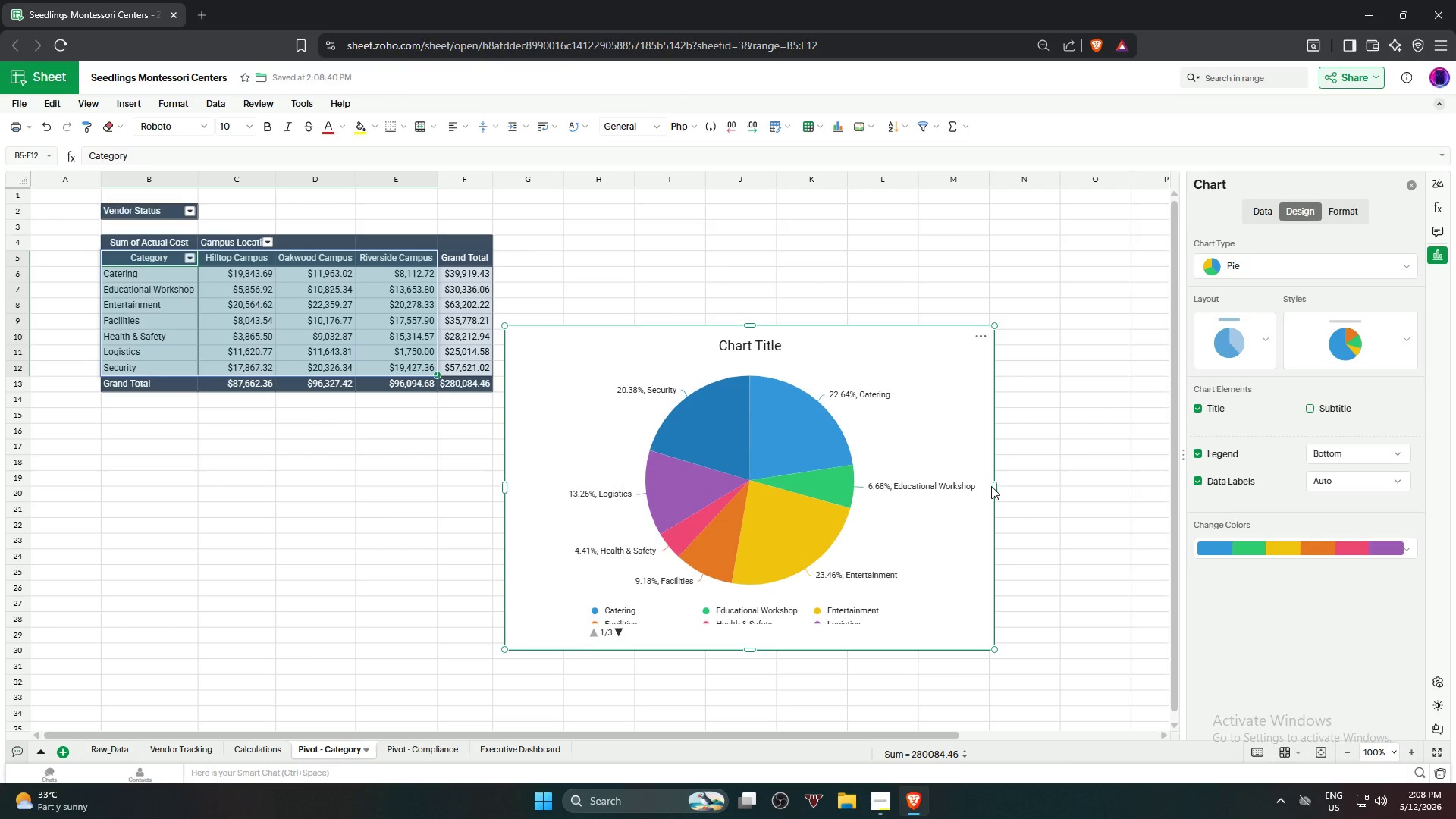 
left_click_drag(start_coordinate=[994, 487], to_coordinate=[1119, 490])
 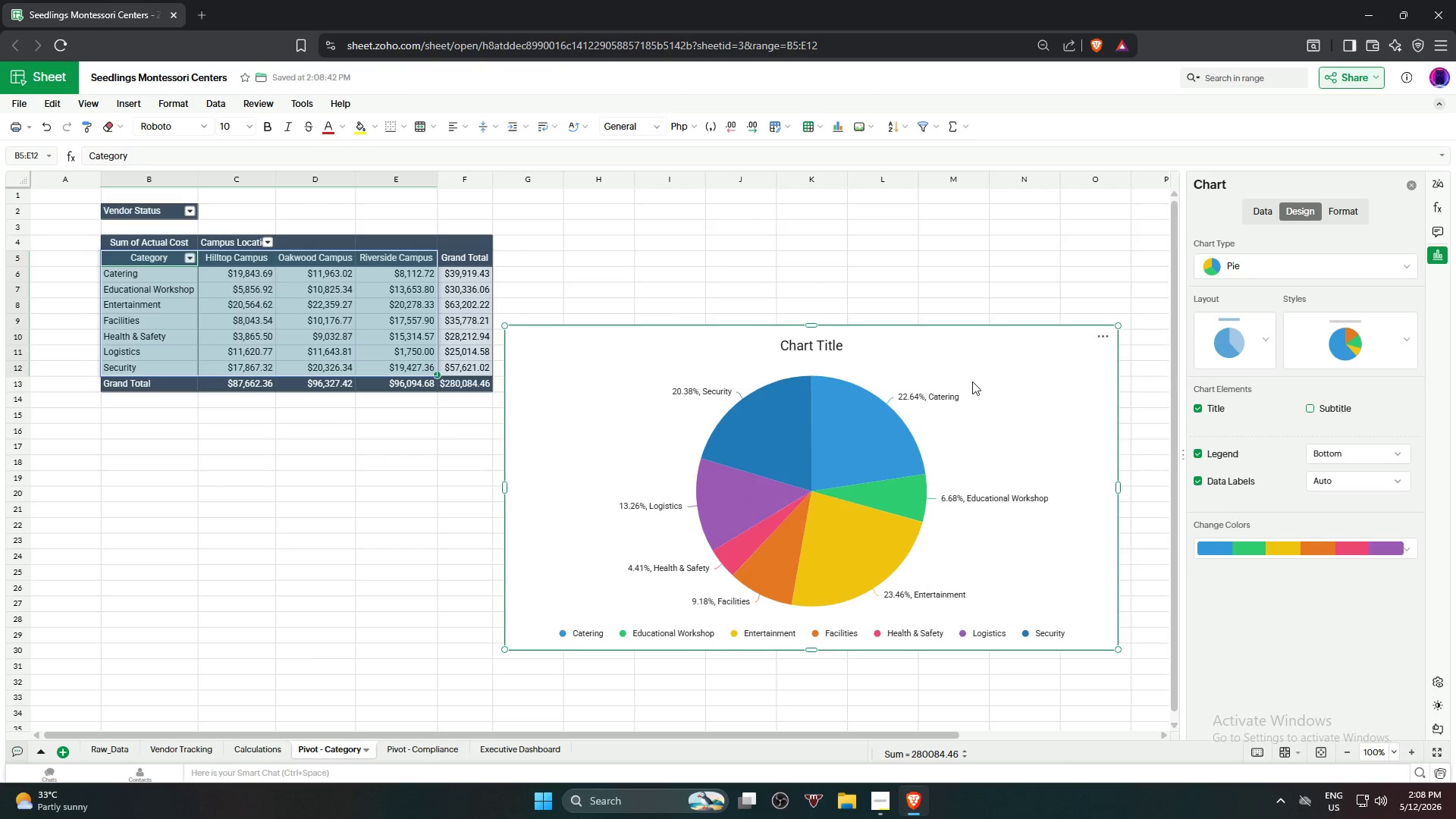 
left_click_drag(start_coordinate=[988, 357], to_coordinate=[975, 255])
 